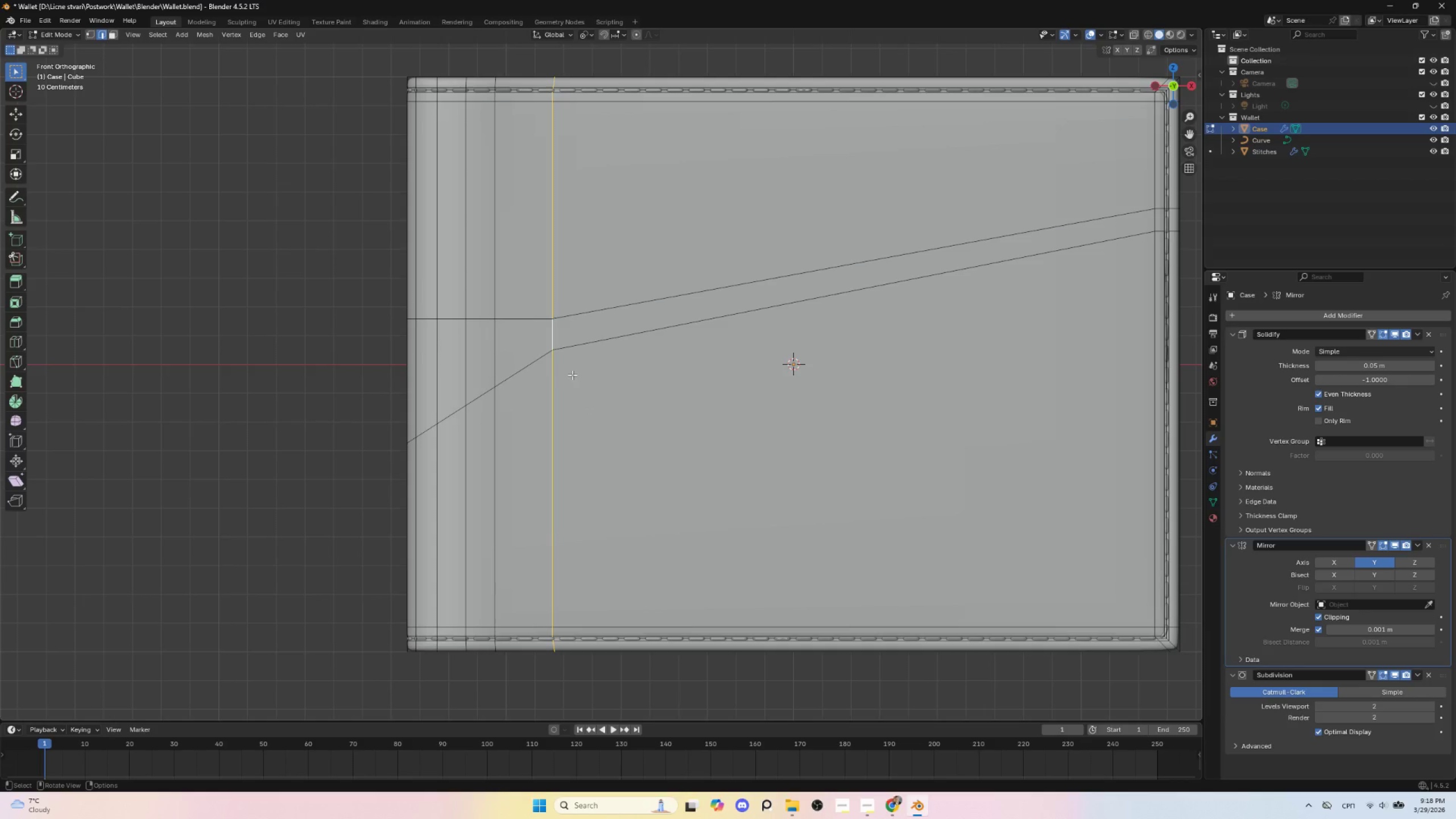 
type(gg)
 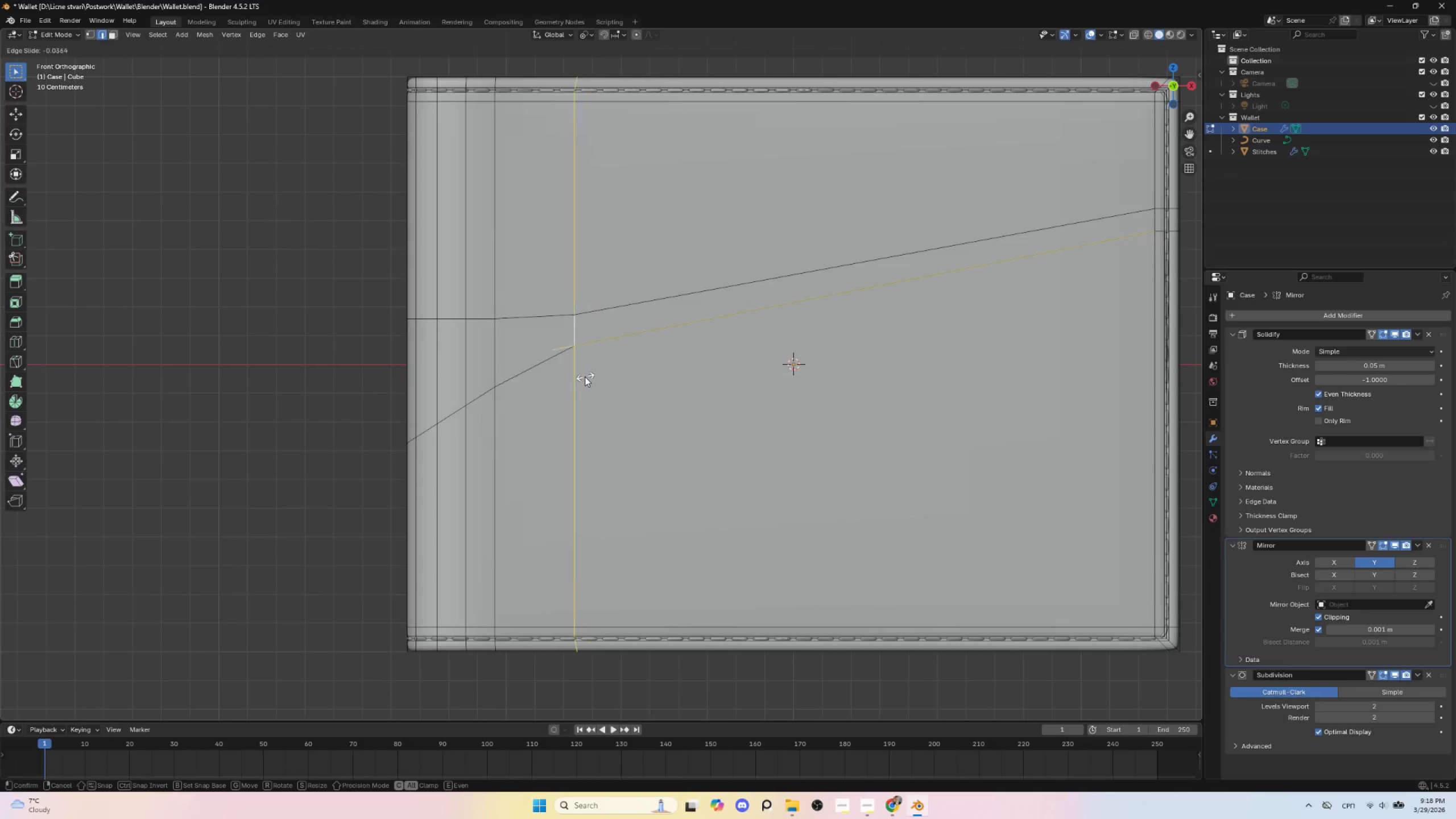 
key(Escape)
 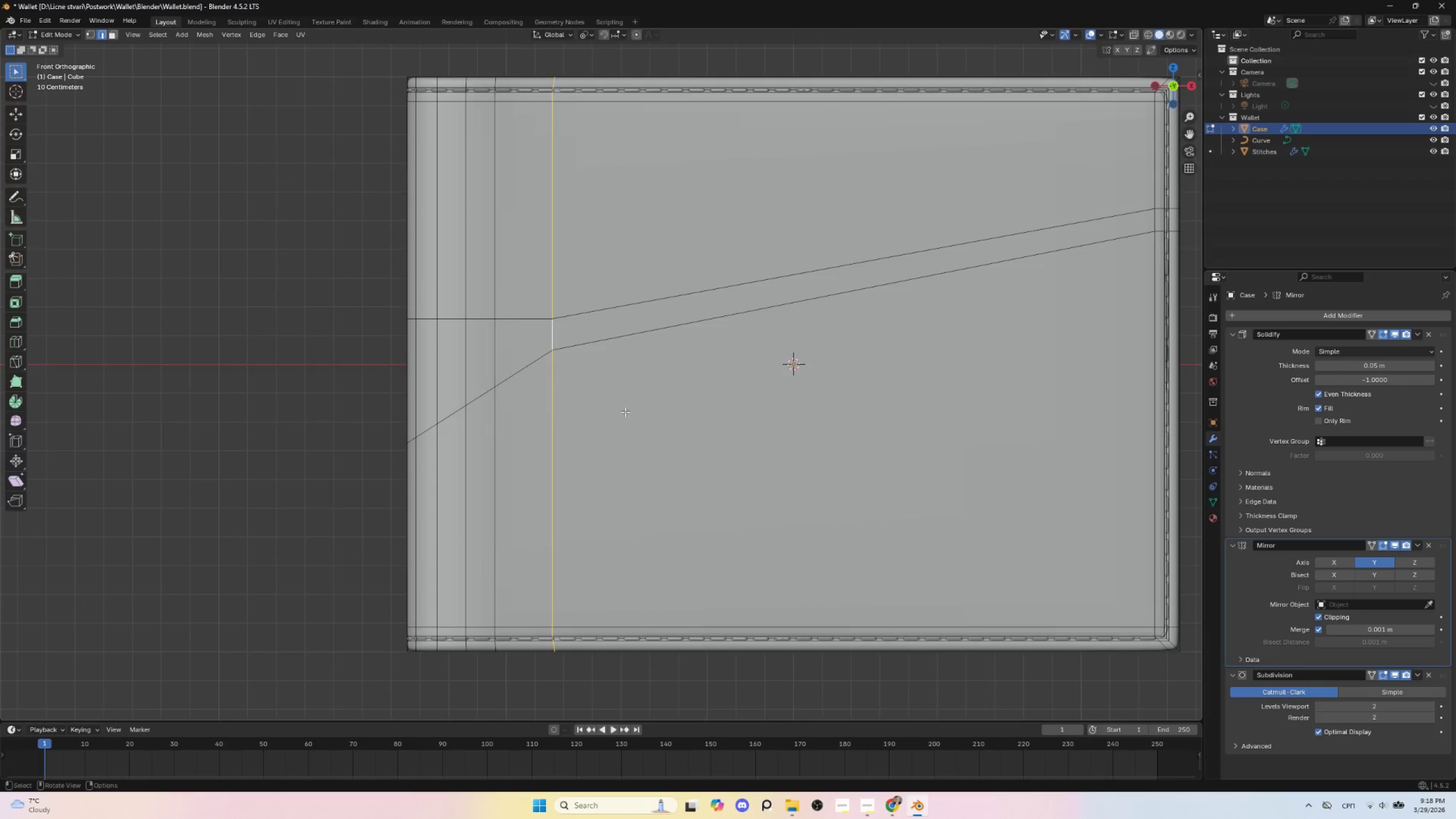 
scroll: coordinate [624, 418], scroll_direction: down, amount: 3.0
 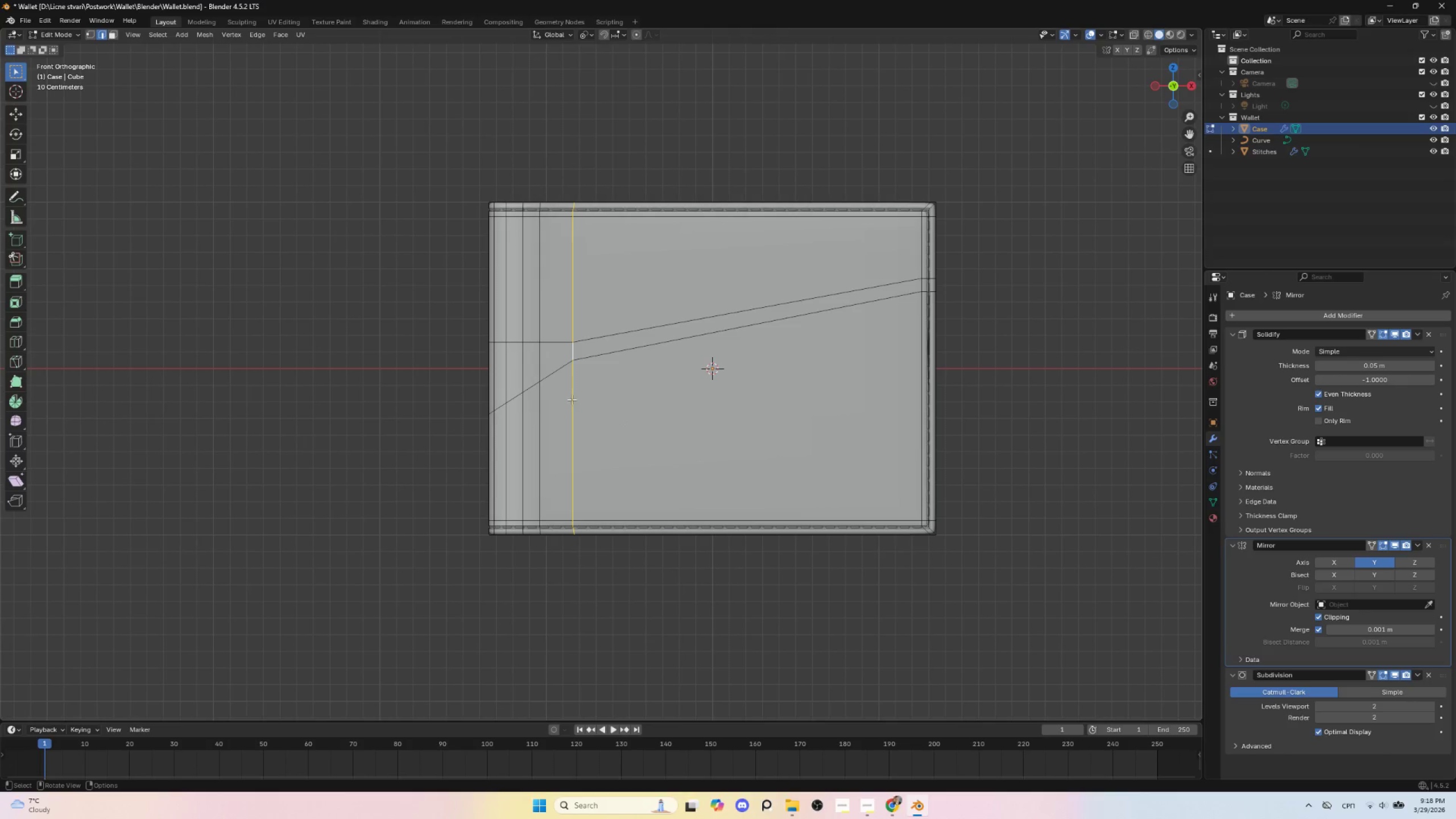 
scroll: coordinate [577, 417], scroll_direction: up, amount: 2.0
 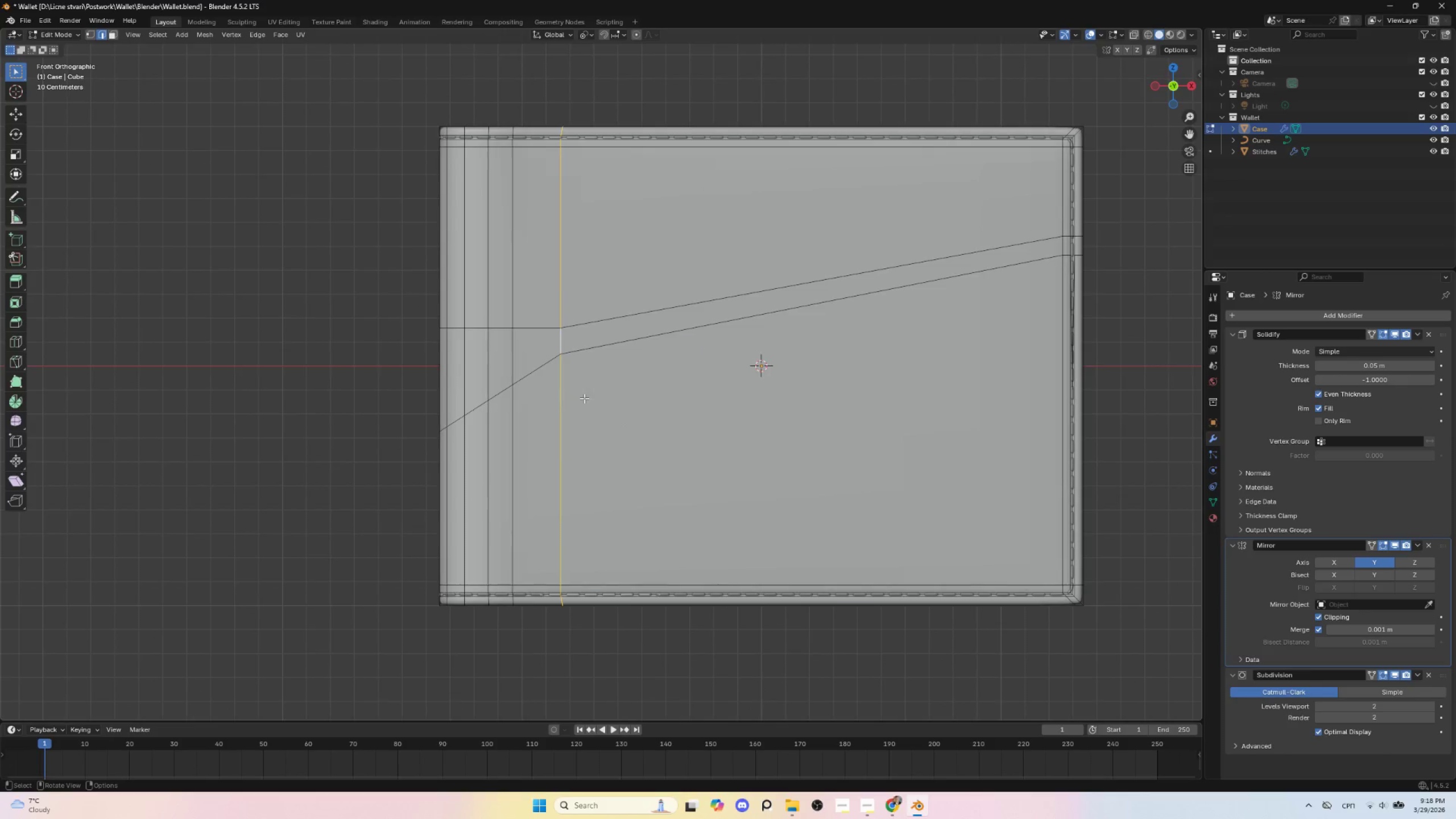 
hold_key(key=AltLeft, duration=0.42)
 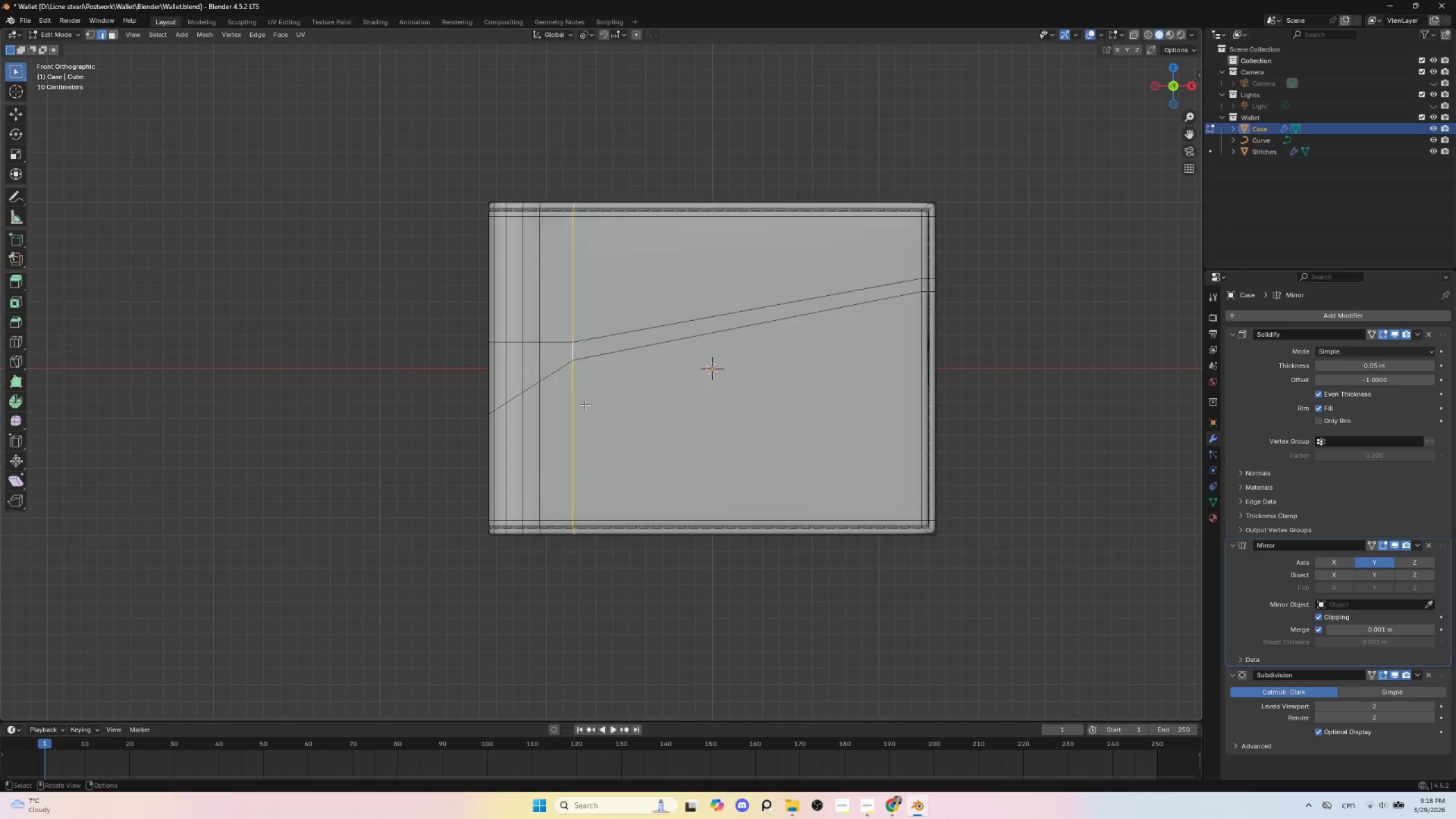 
key(Tab)
 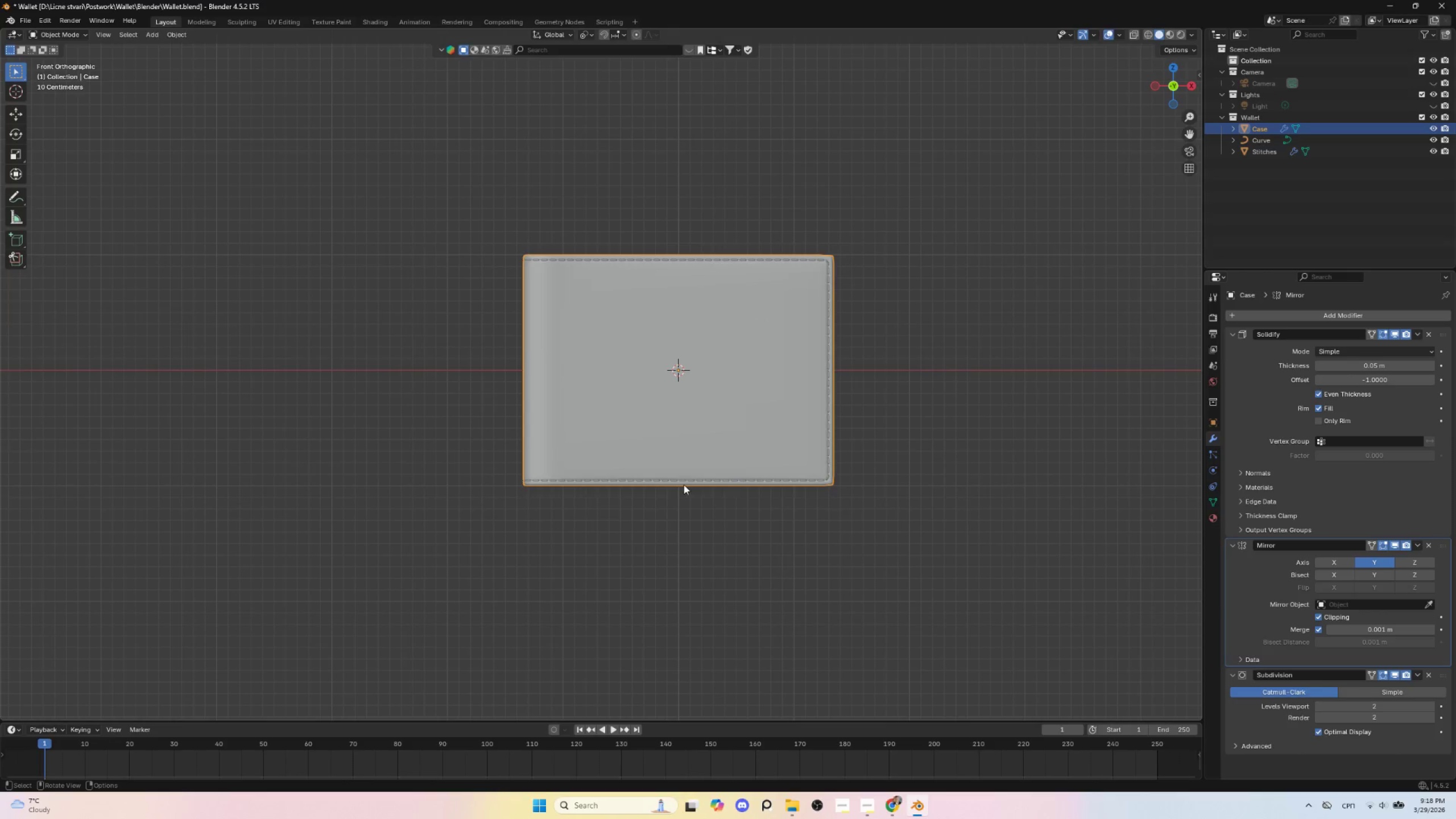 
scroll: coordinate [585, 406], scroll_direction: down, amount: 4.0
 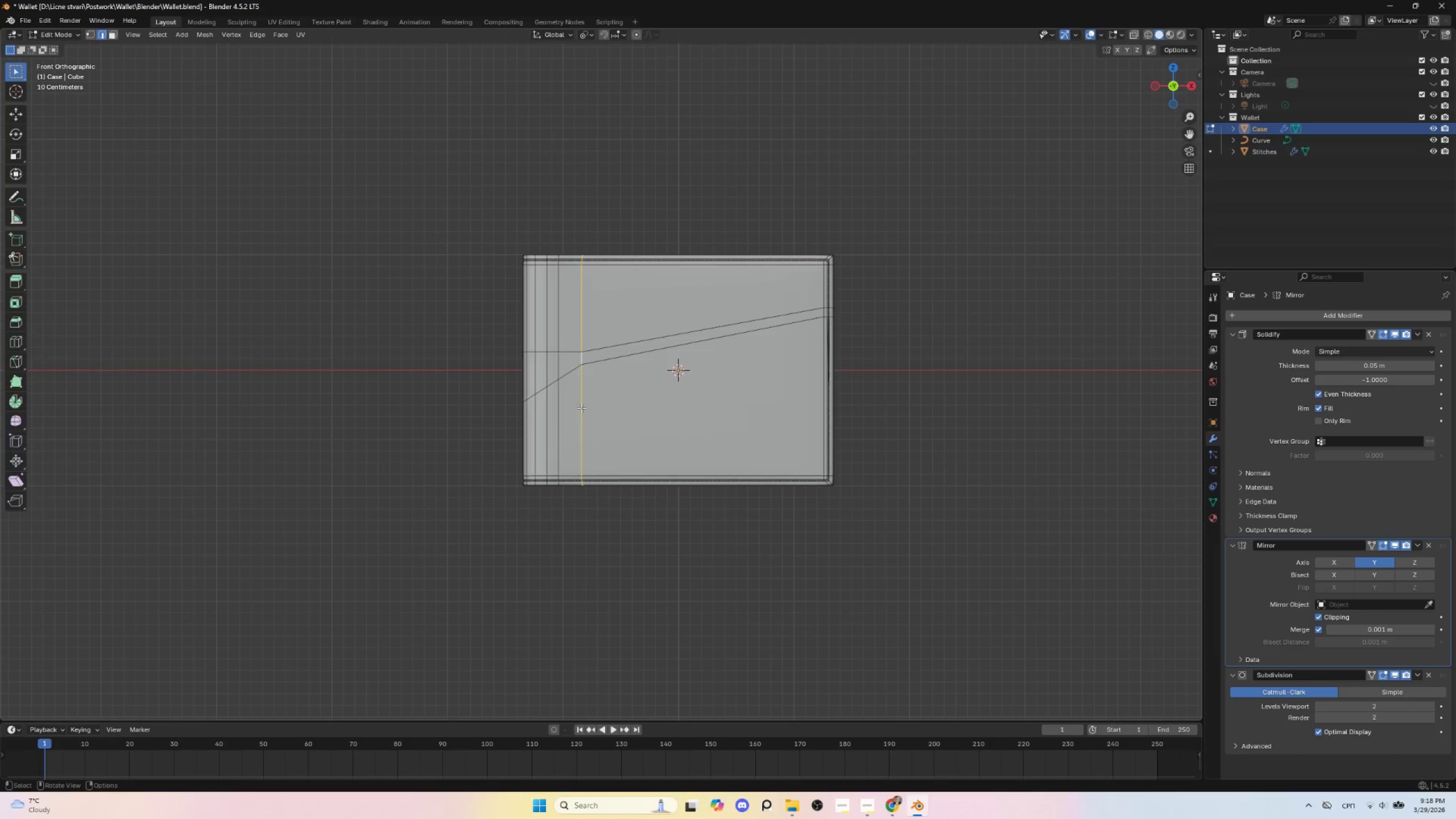 
key(Tab)
 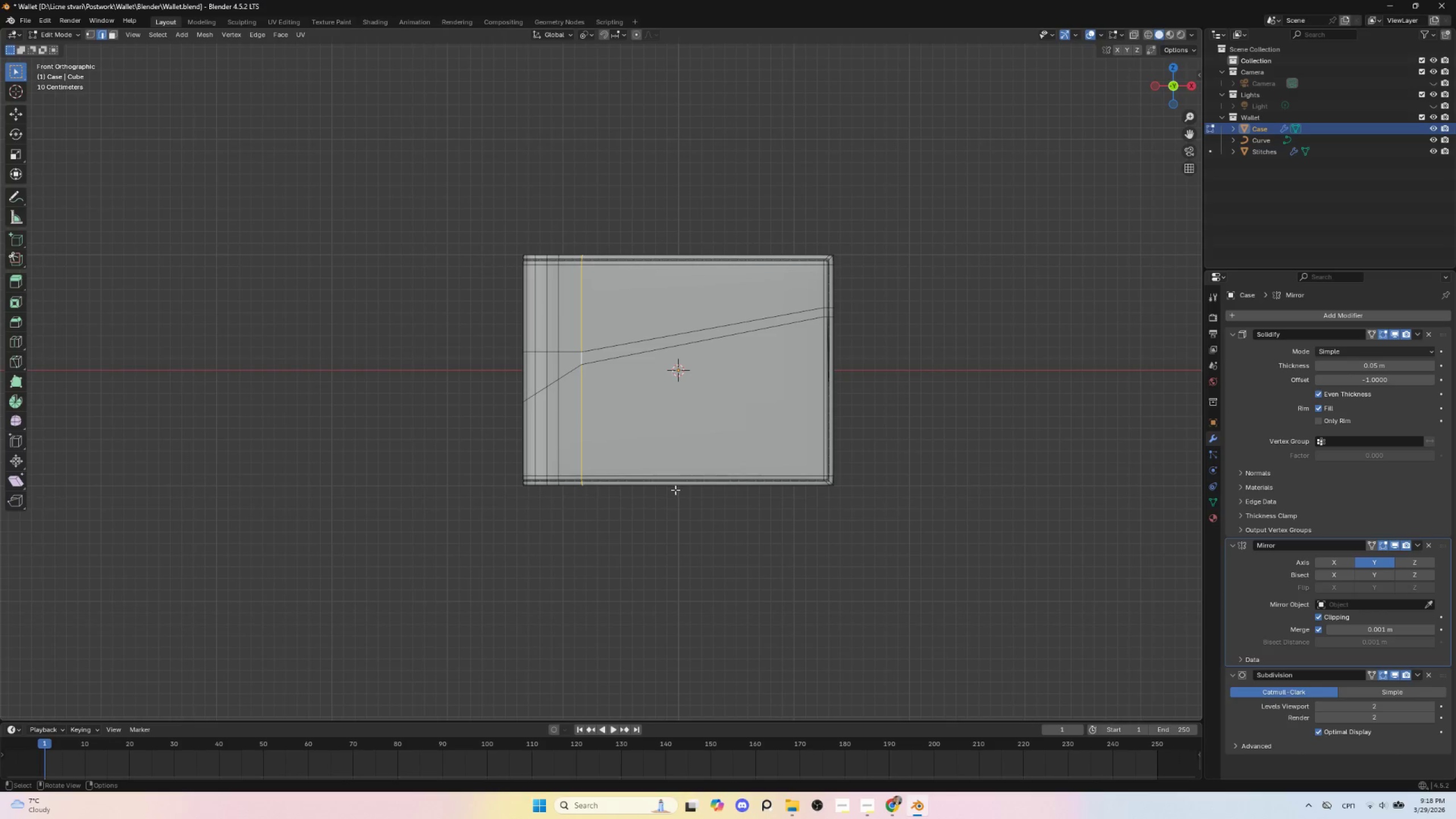 
scroll: coordinate [674, 486], scroll_direction: up, amount: 4.0
 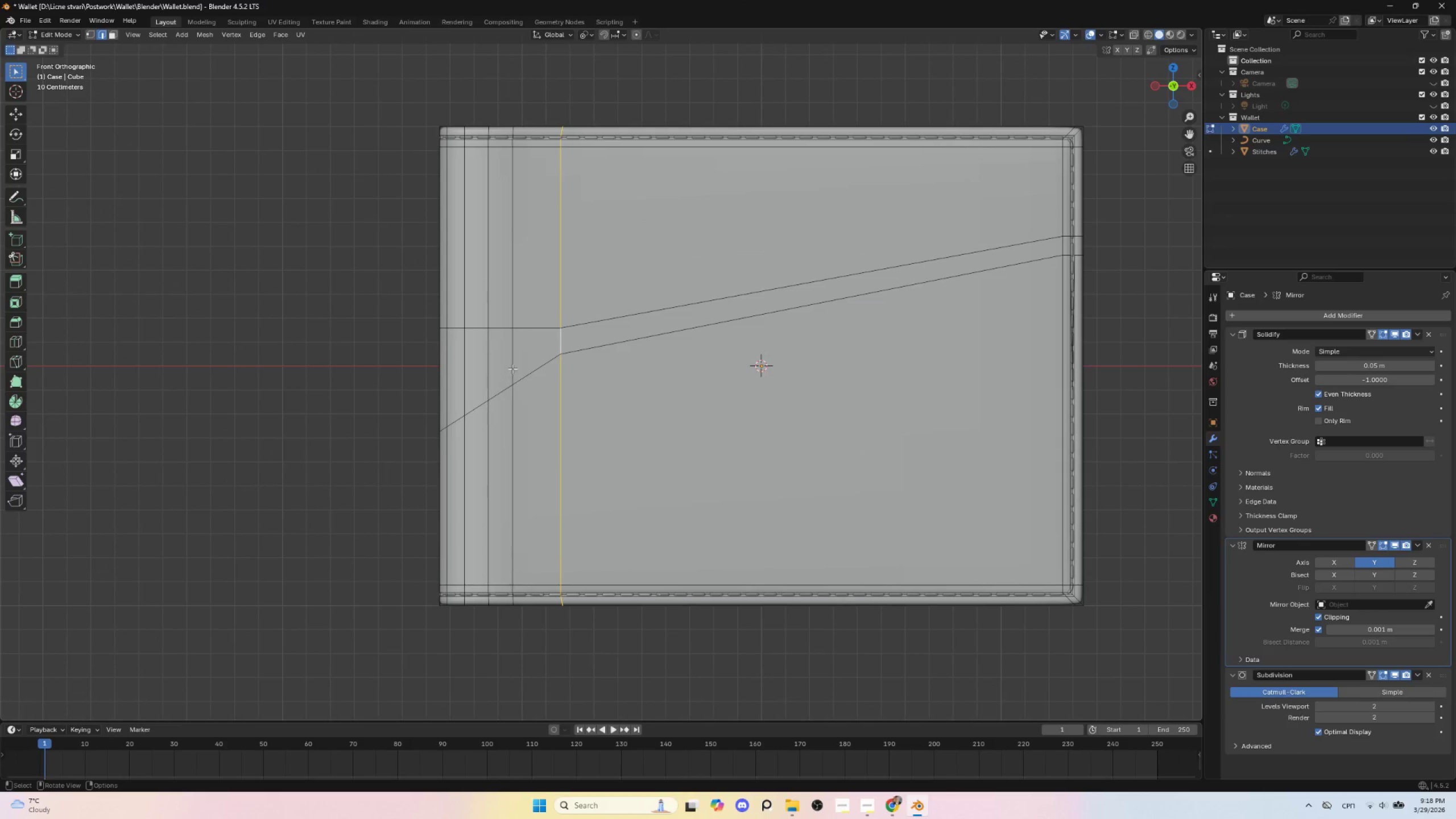 
hold_key(key=AltLeft, duration=3.44)
left_click([540, 326])
 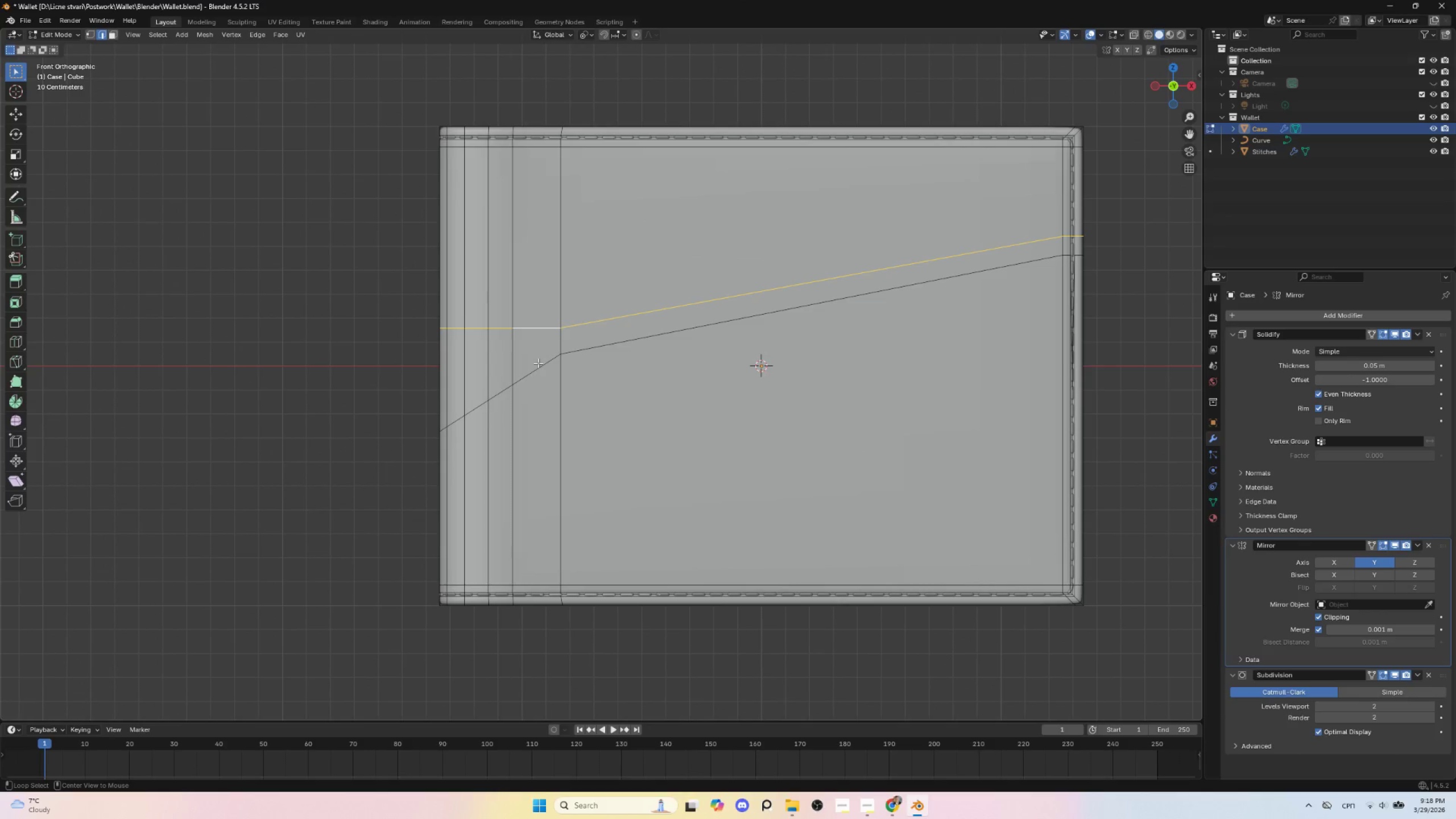 
hold_key(key=ShiftLeft, duration=1.5)
 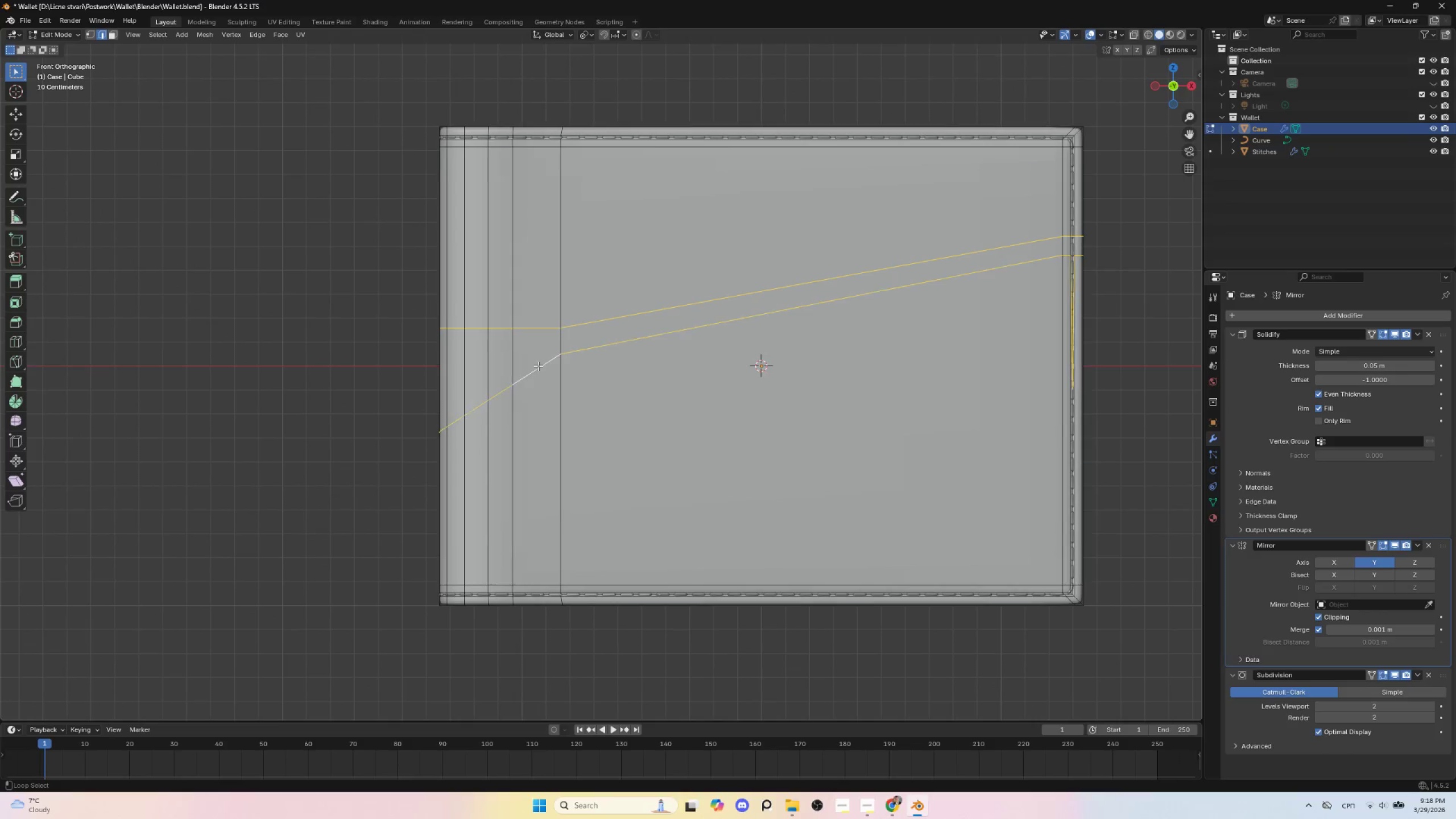 
hold_key(key=ShiftLeft, duration=0.72)
left_click([538, 366])
 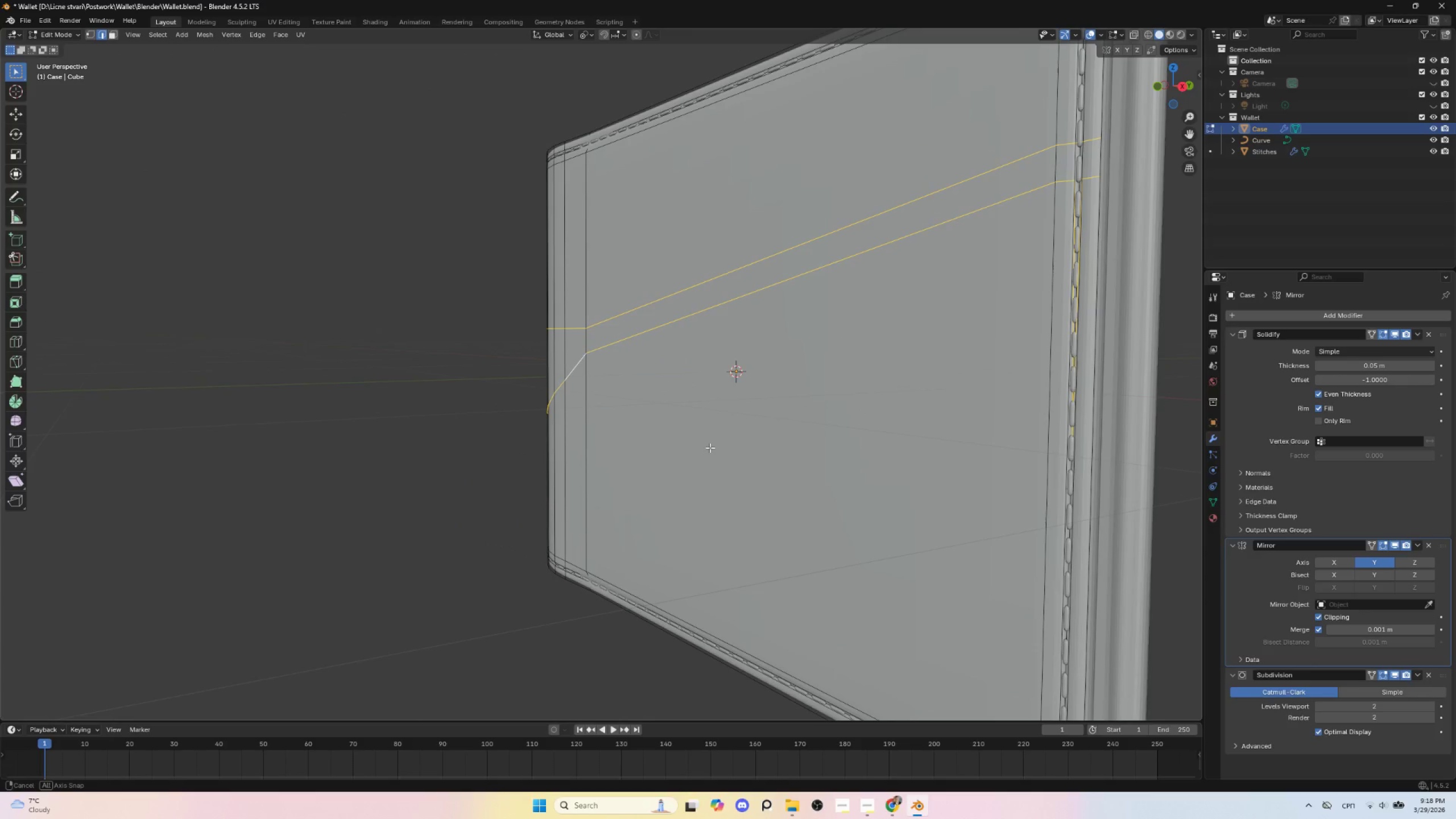 
hold_key(key=AltLeft, duration=0.36)
 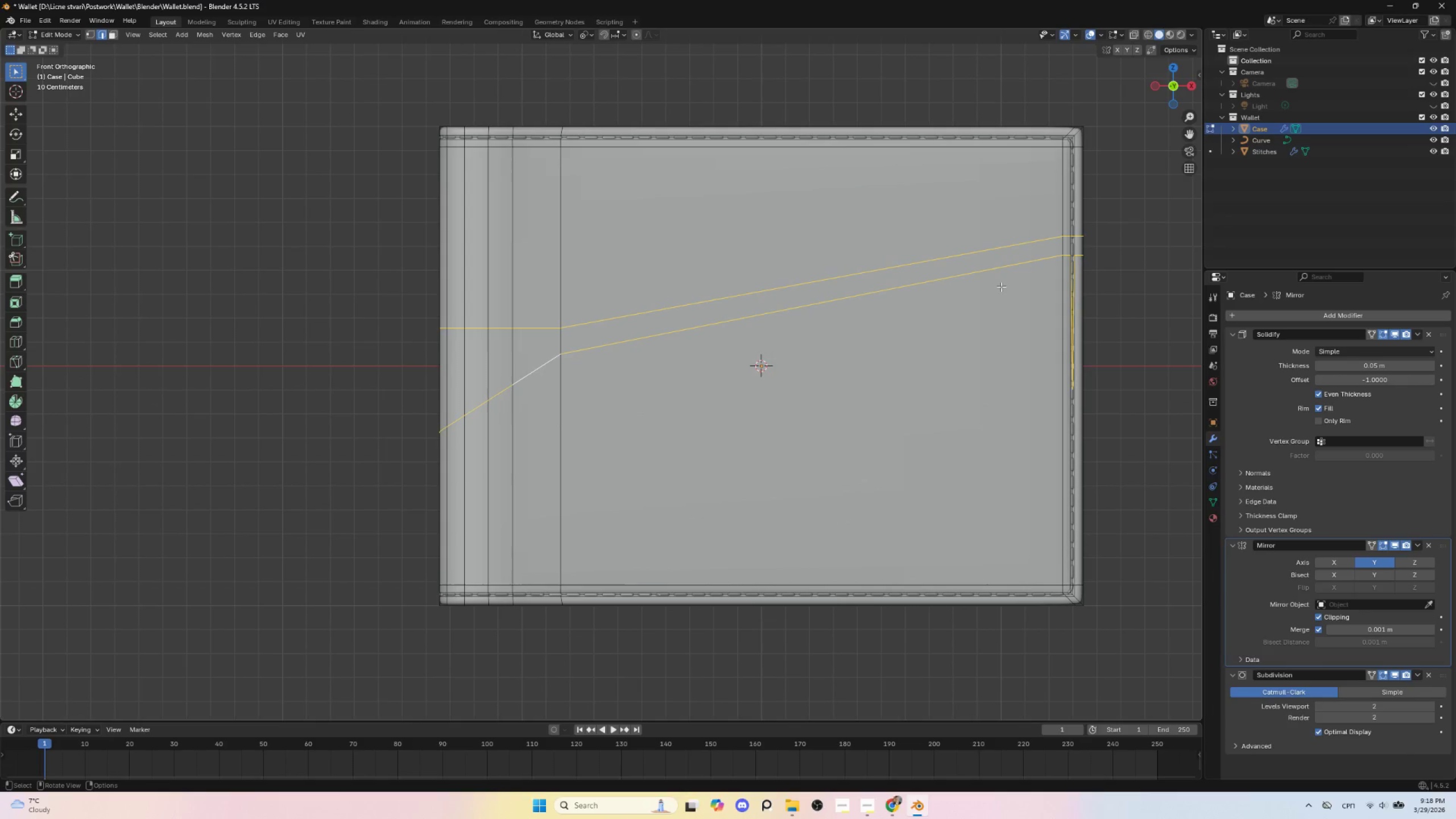 
hold_key(key=ShiftLeft, duration=0.67)
 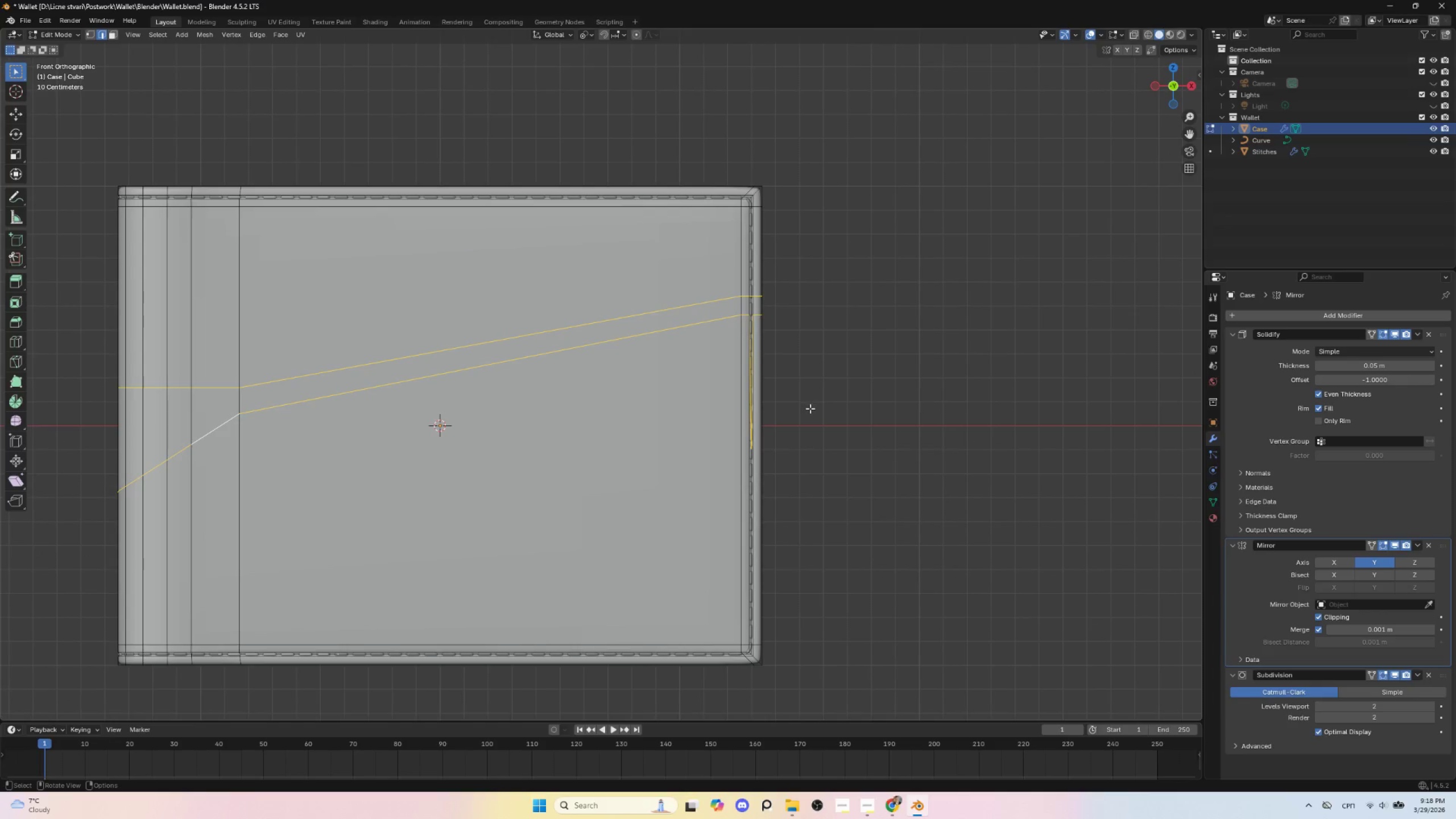 
hold_key(key=ShiftLeft, duration=9.62)
 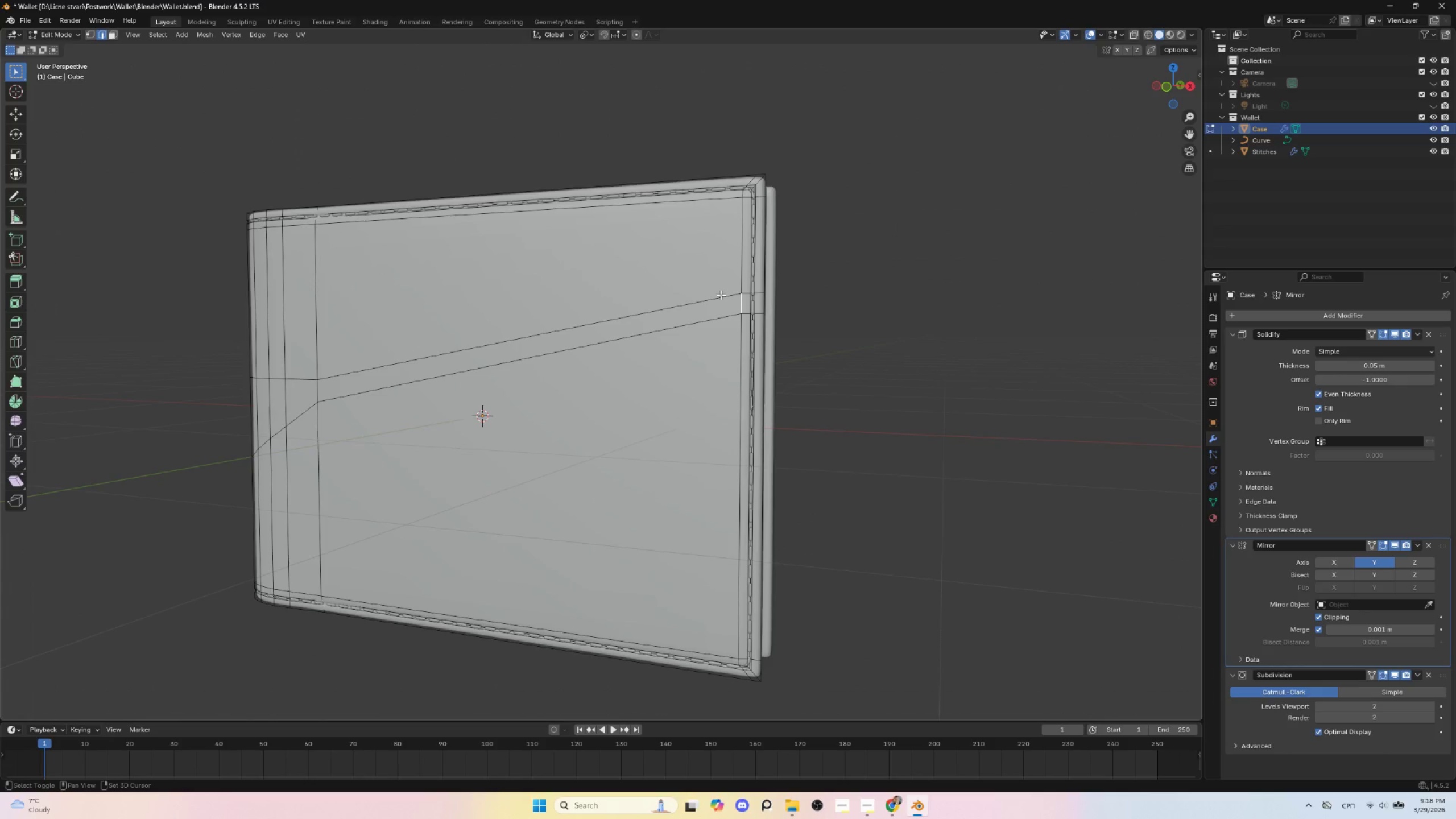 
key(NumpadDivide)
 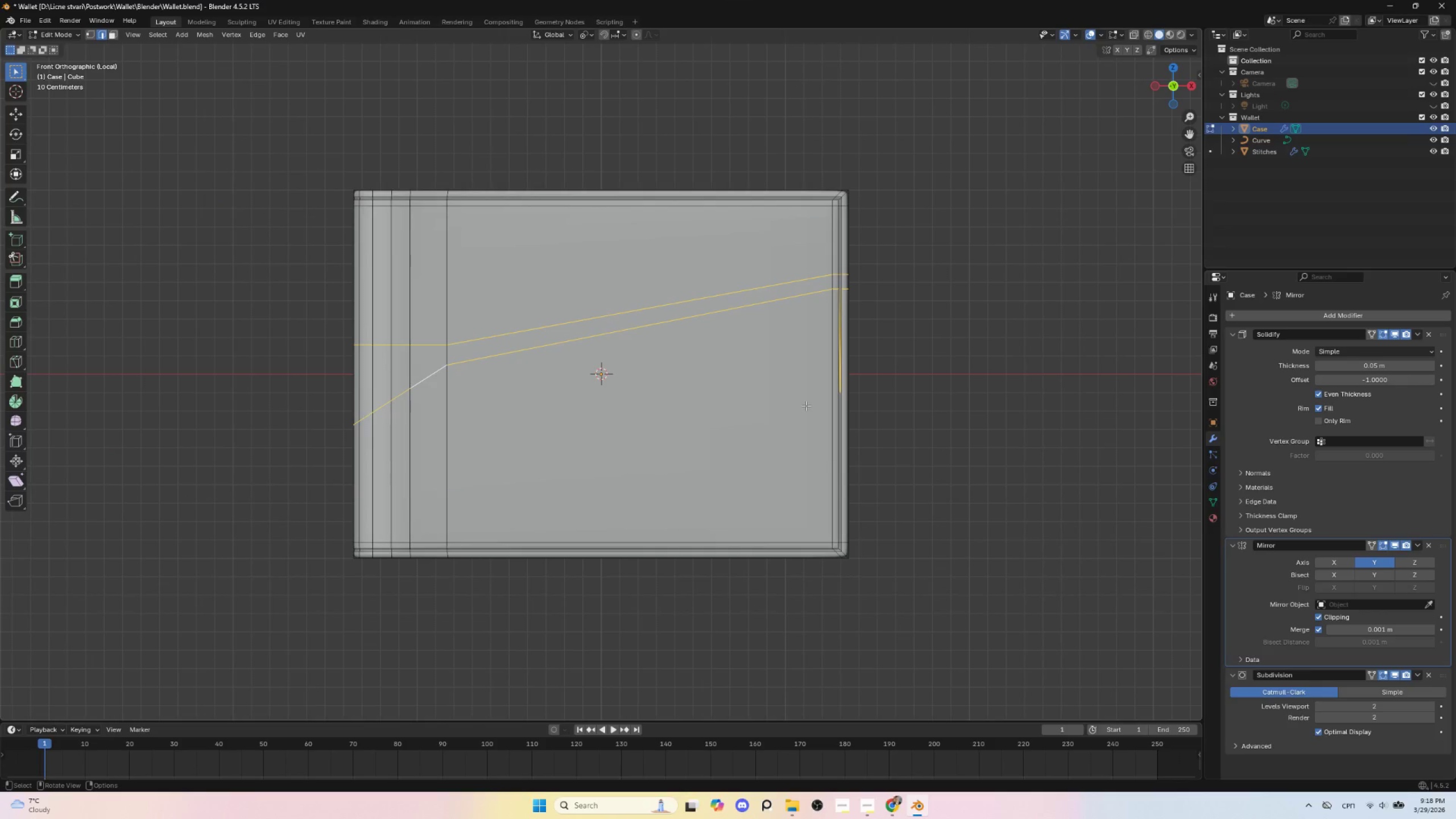 
key(NumpadDivide)
 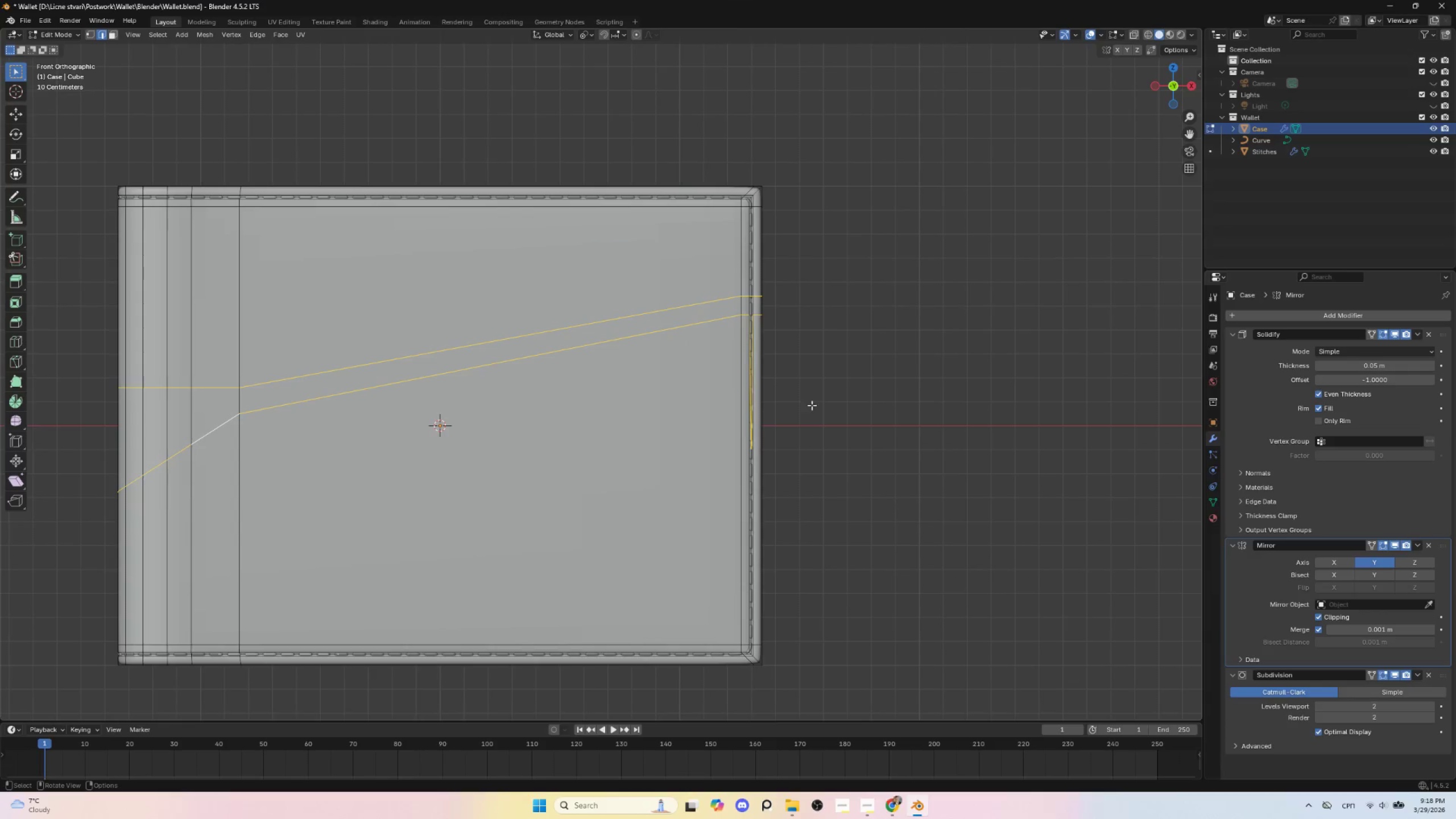 
left_click([814, 398])
 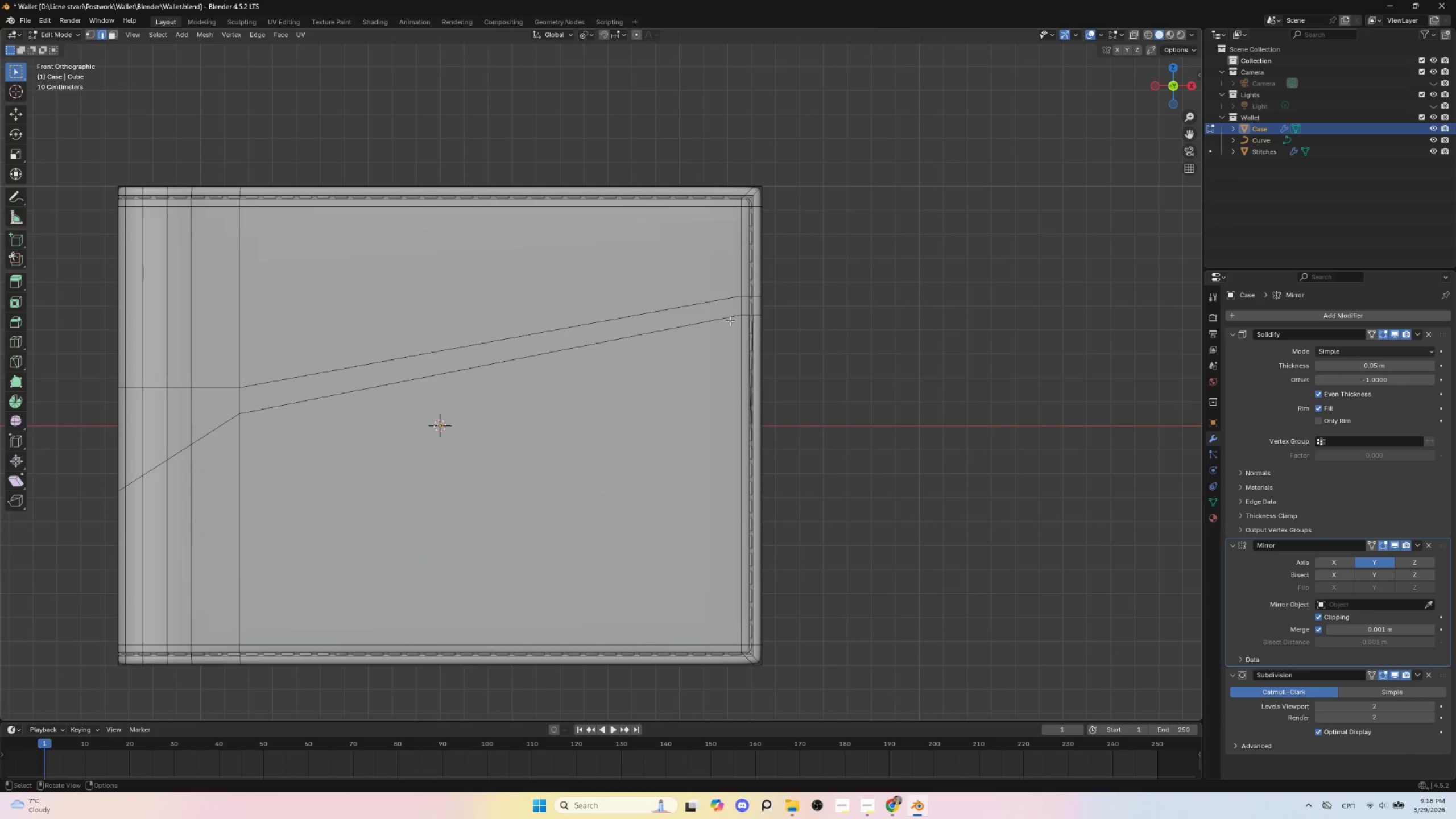 
left_click([726, 316])
 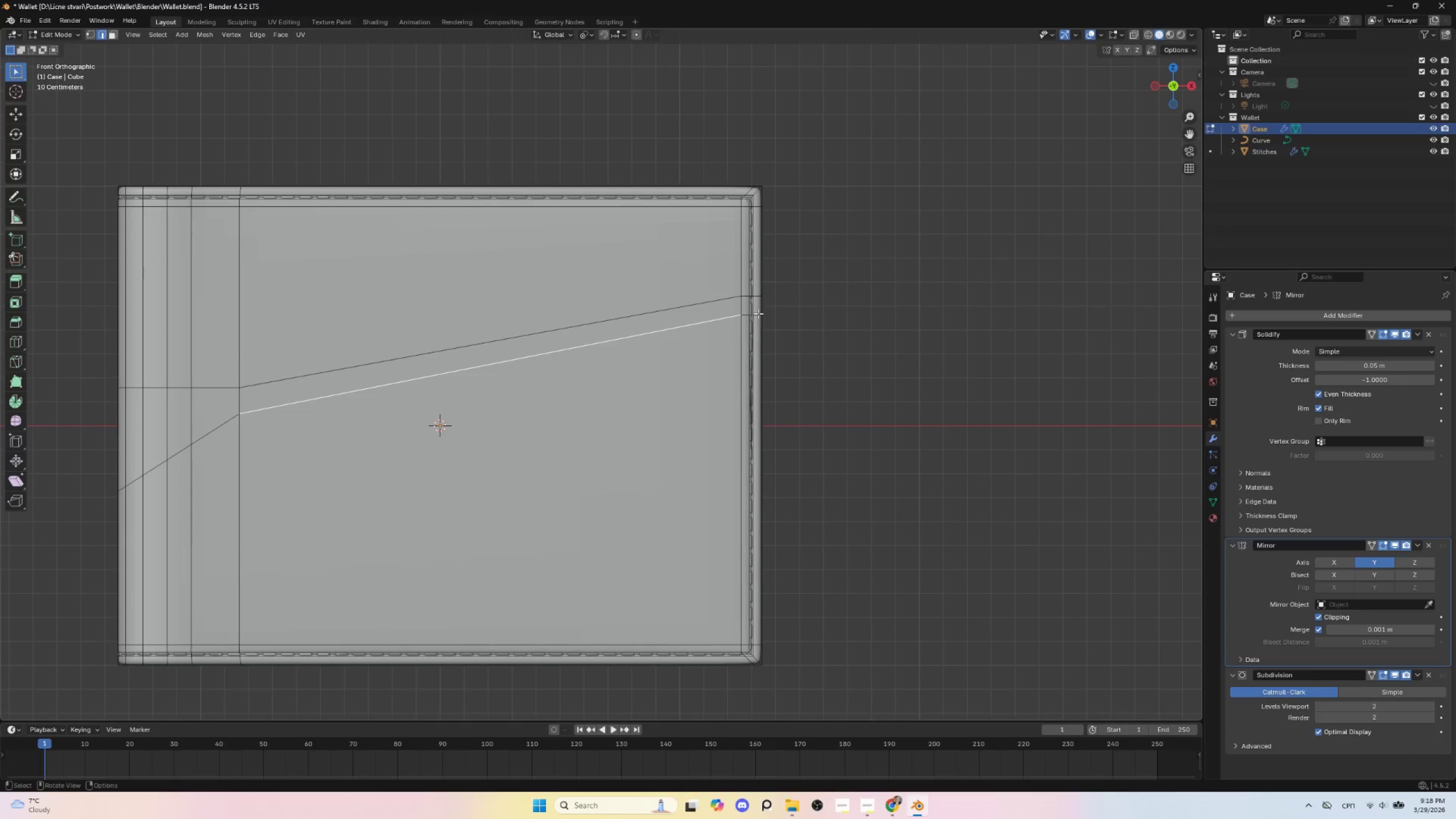 
left_click([758, 313])
 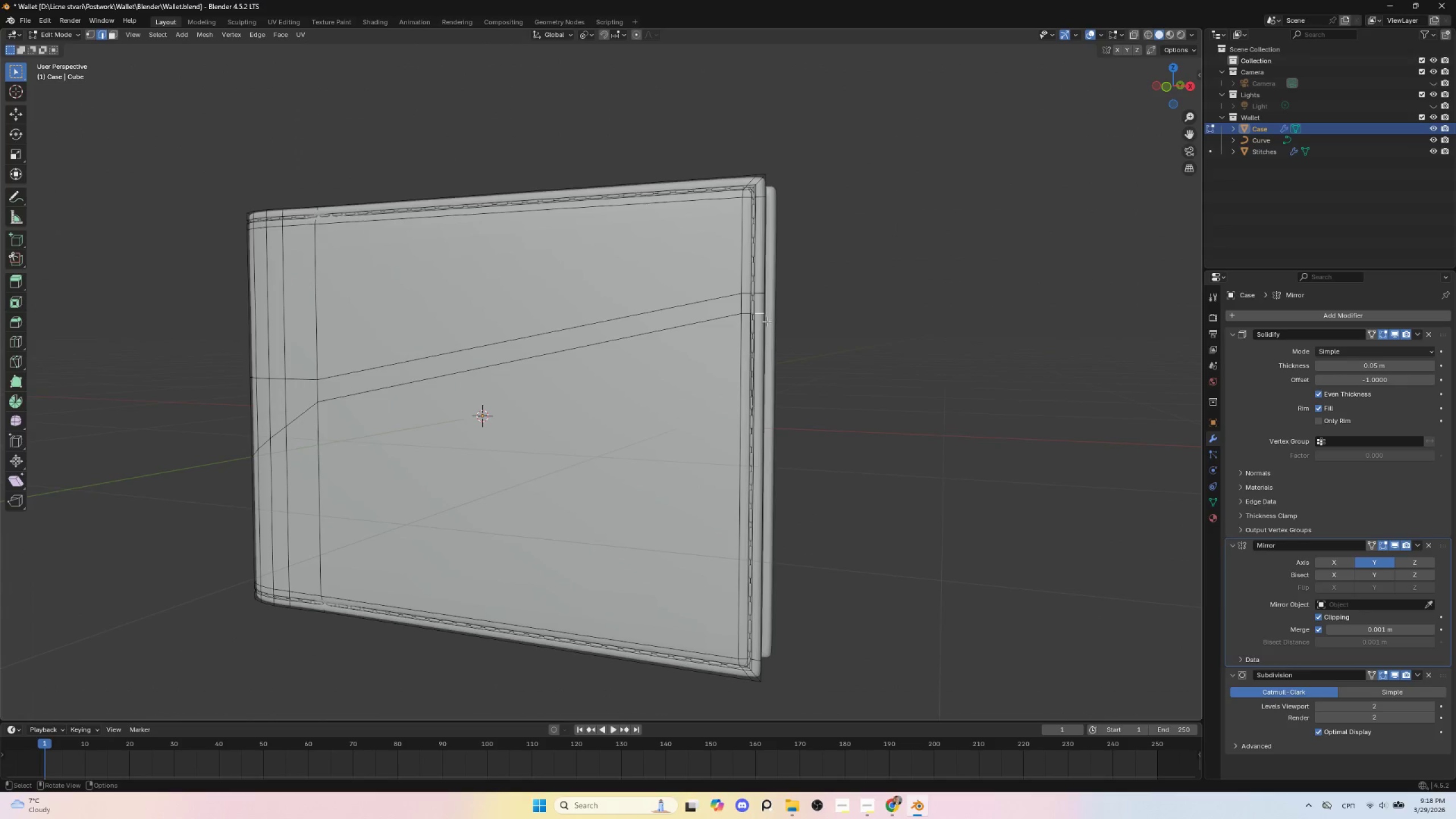 
left_click([740, 300])
 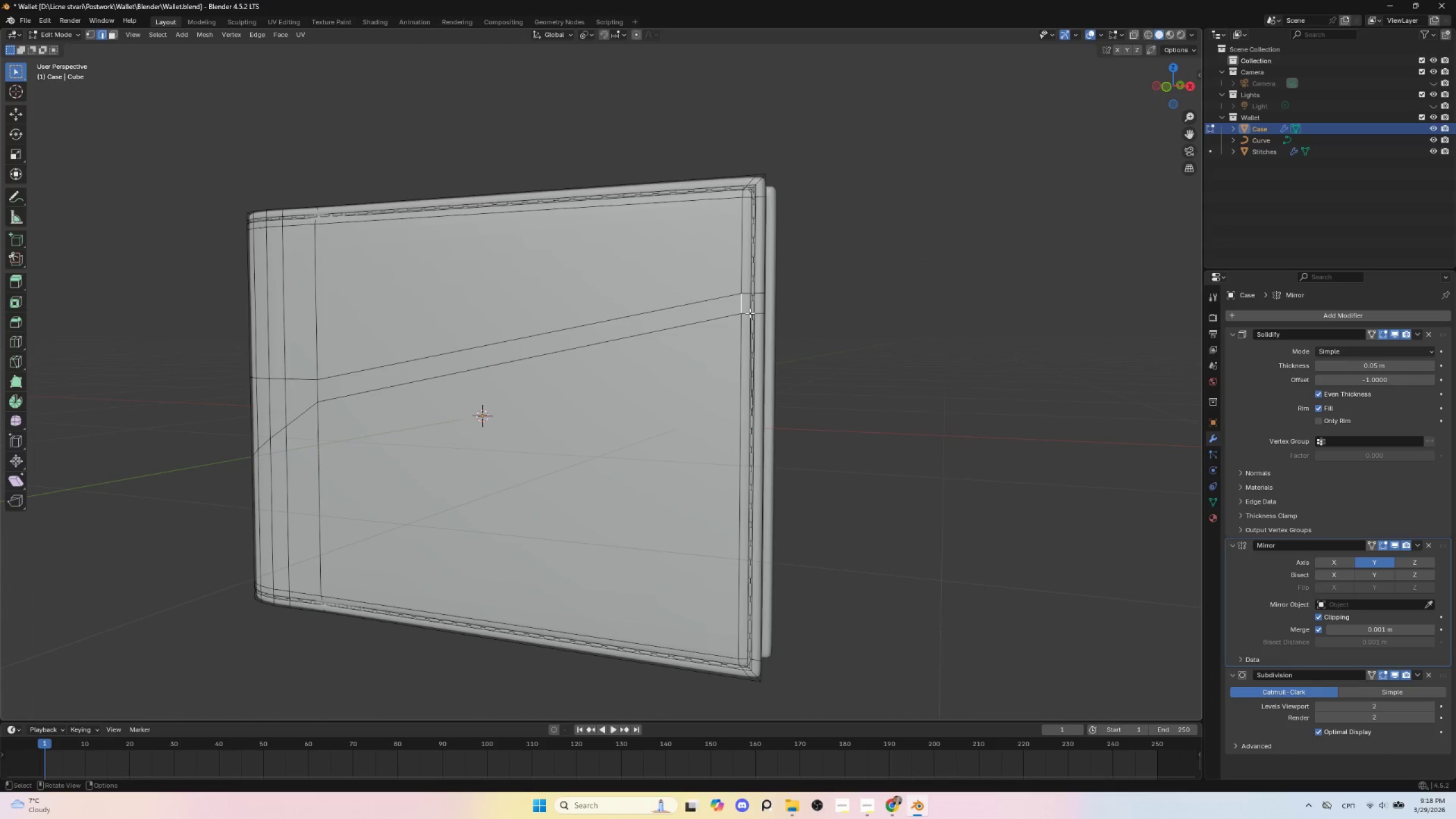 
hold_key(key=ShiftLeft, duration=1.52)
left_click([720, 295])
 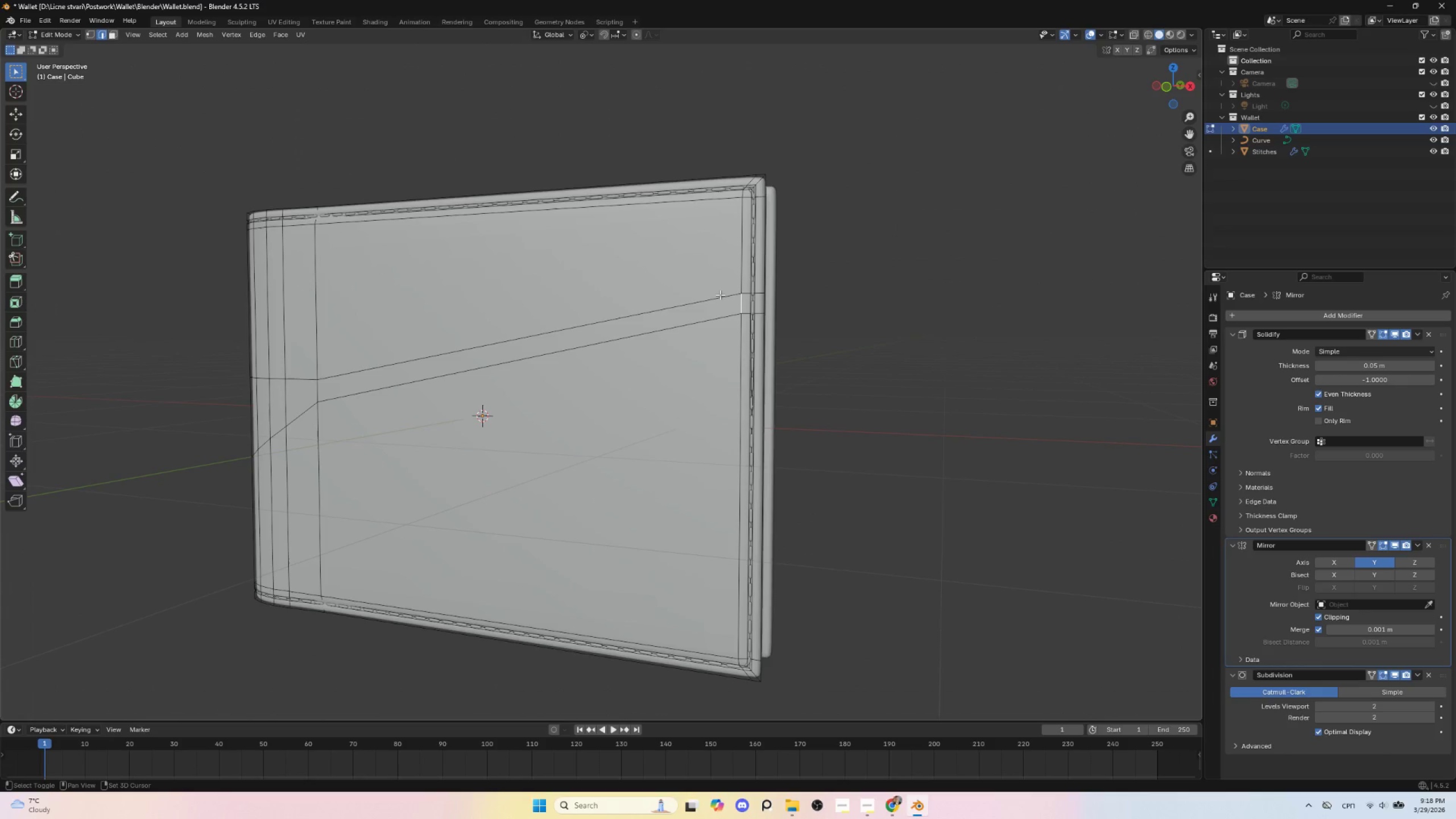 
hold_key(key=ShiftLeft, duration=1.09)
left_click([700, 321])
 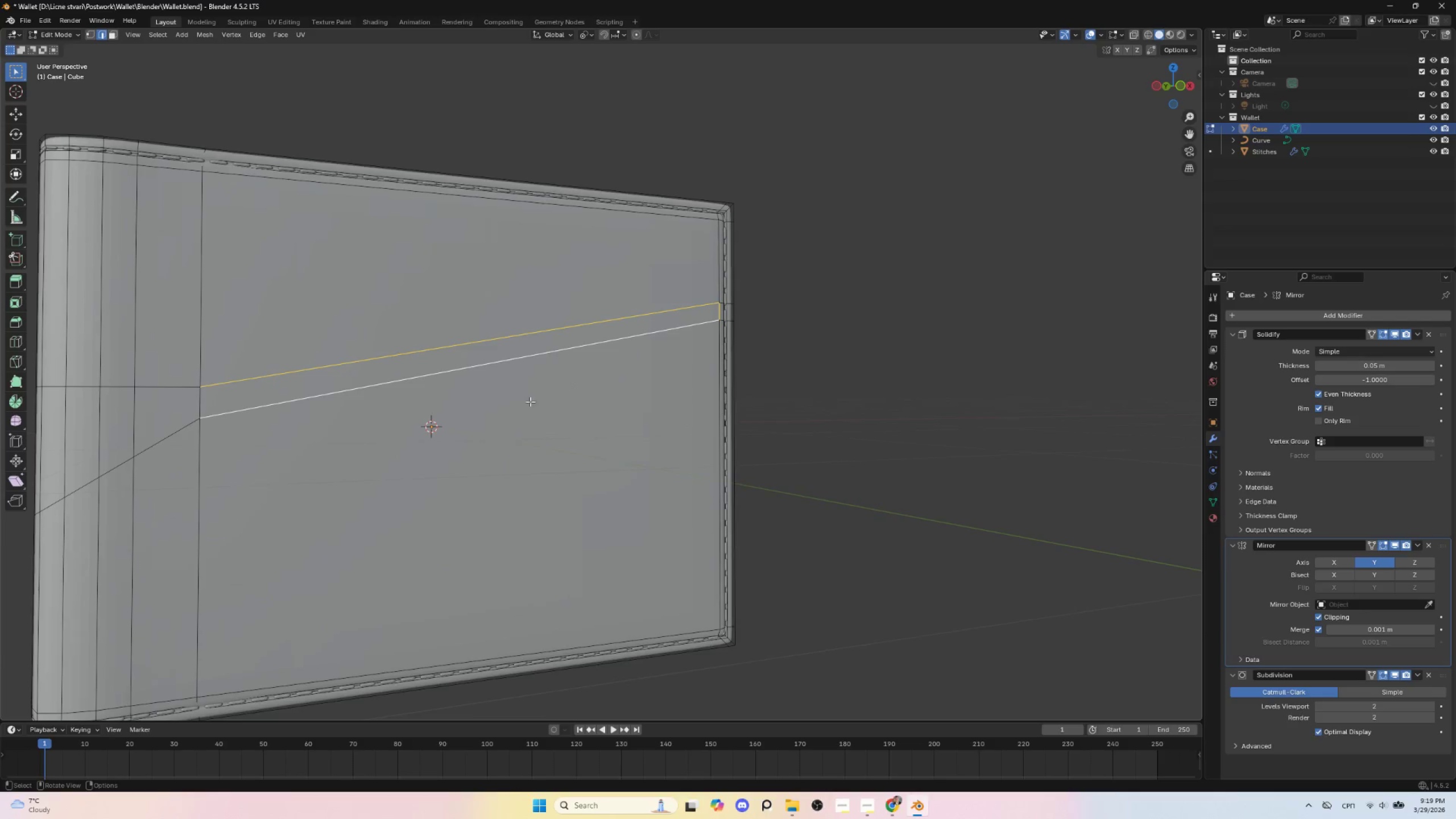 
hold_key(key=ShiftLeft, duration=0.55)
 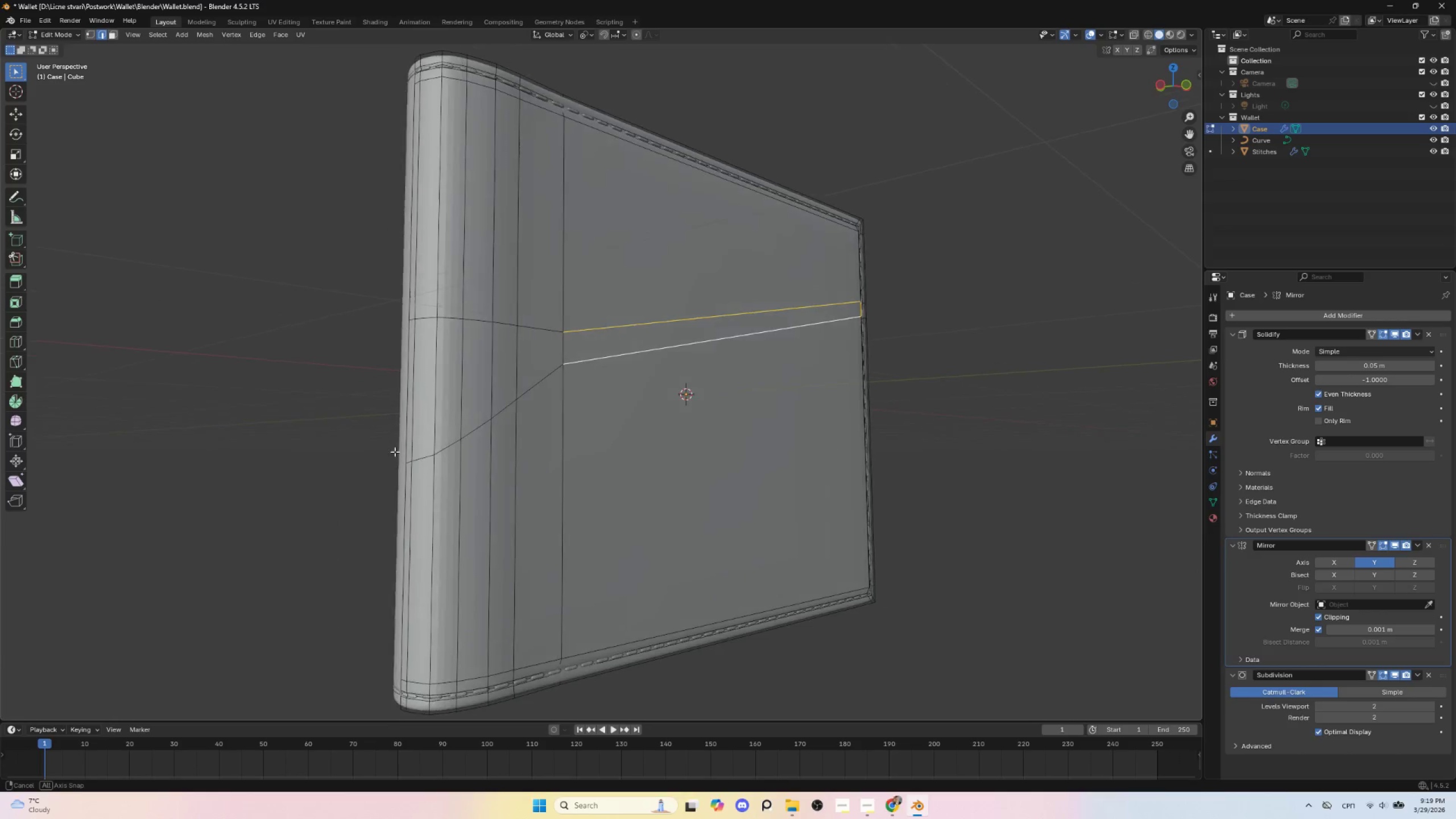 
hold_key(key=ShiftLeft, duration=0.66)
left_click([539, 386])
 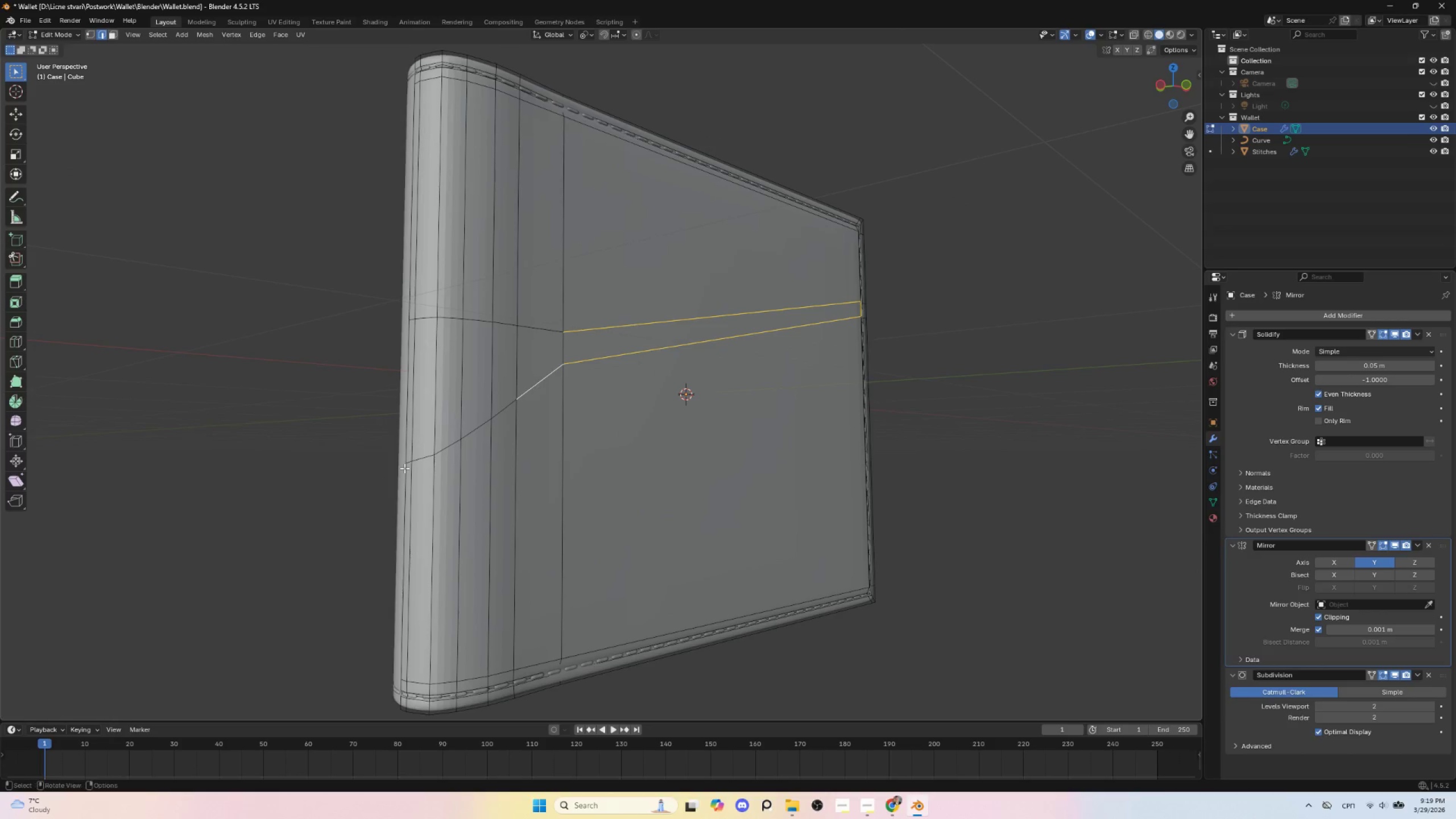 
hold_key(key=ControlLeft, duration=1.3)
left_click([408, 461])
 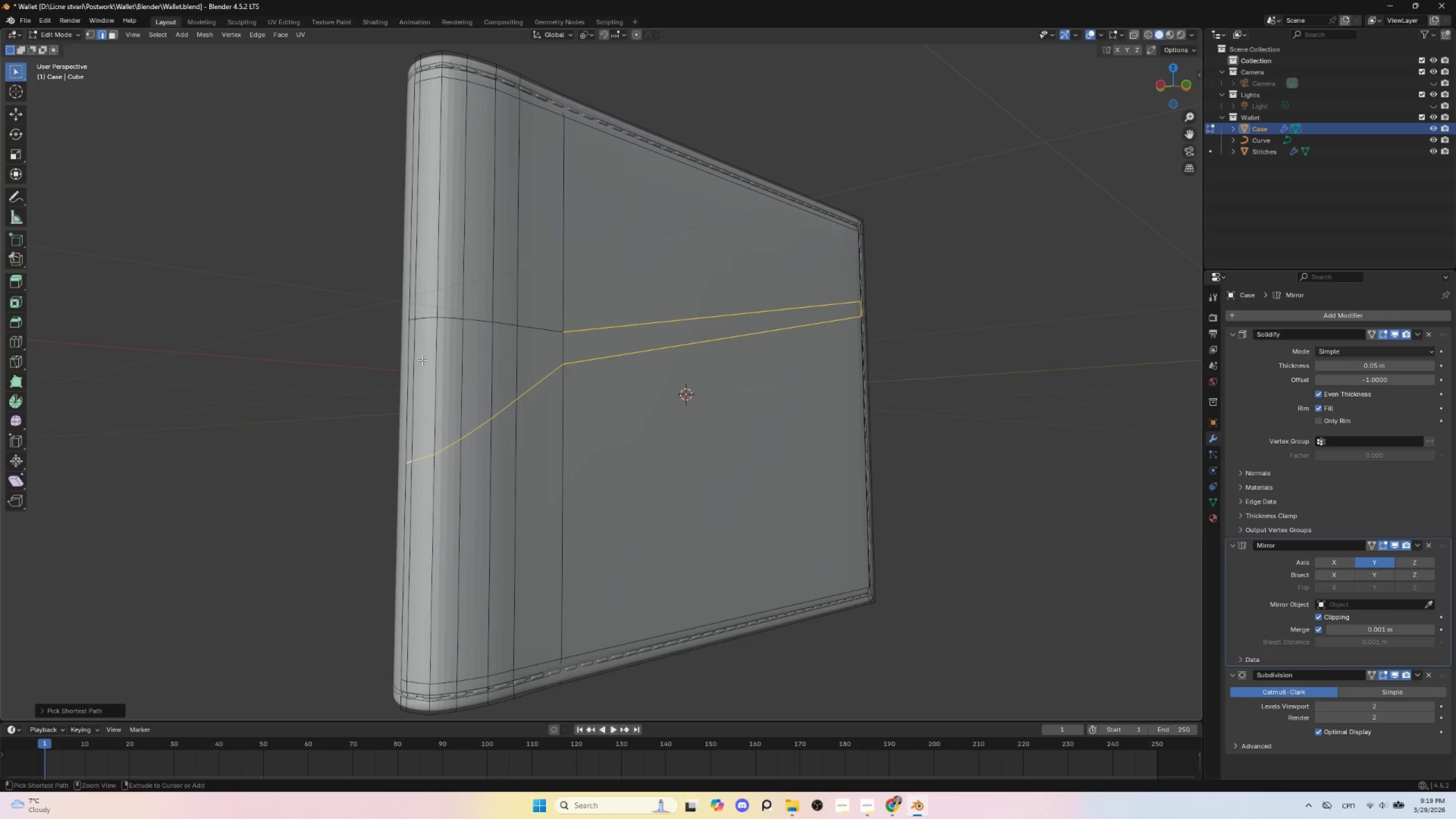 
hold_key(key=ControlLeft, duration=1.55)
hold_key(key=ShiftLeft, duration=0.7)
left_click([540, 332])
 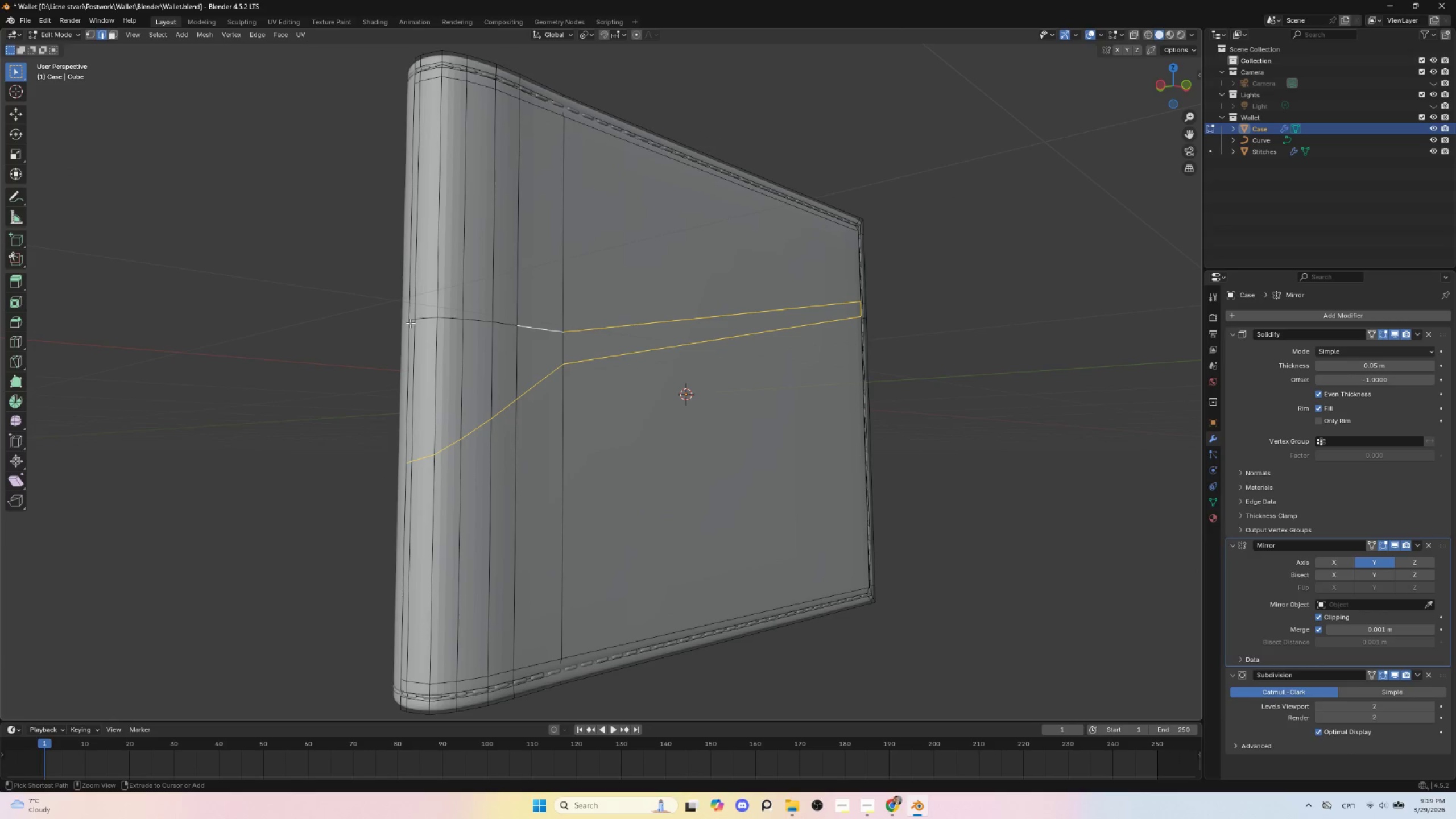 
hold_key(key=ControlLeft, duration=0.72)
left_click([410, 320])
 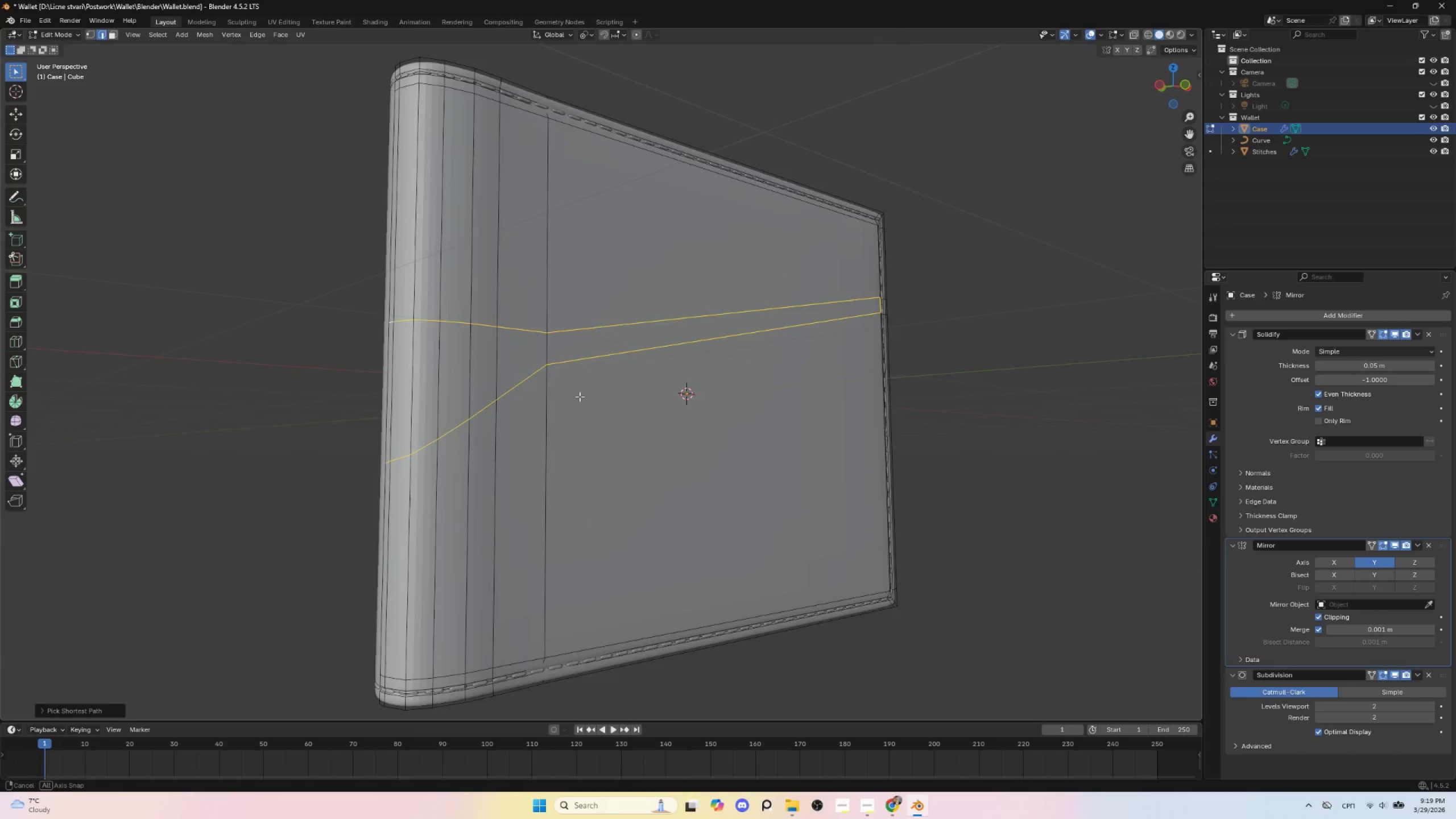 
hold_key(key=AltLeft, duration=0.52)
 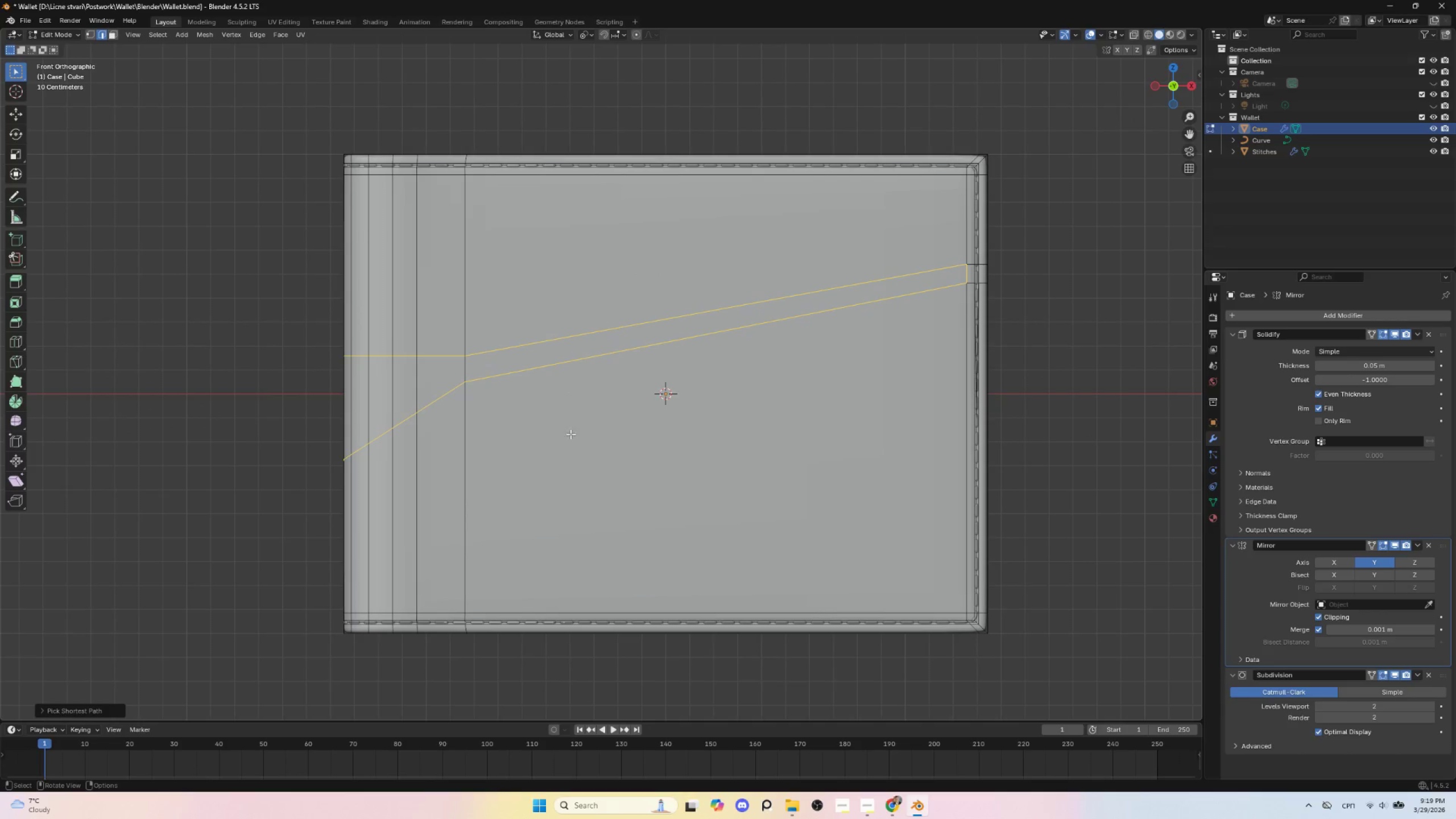 
key(Control+B)
 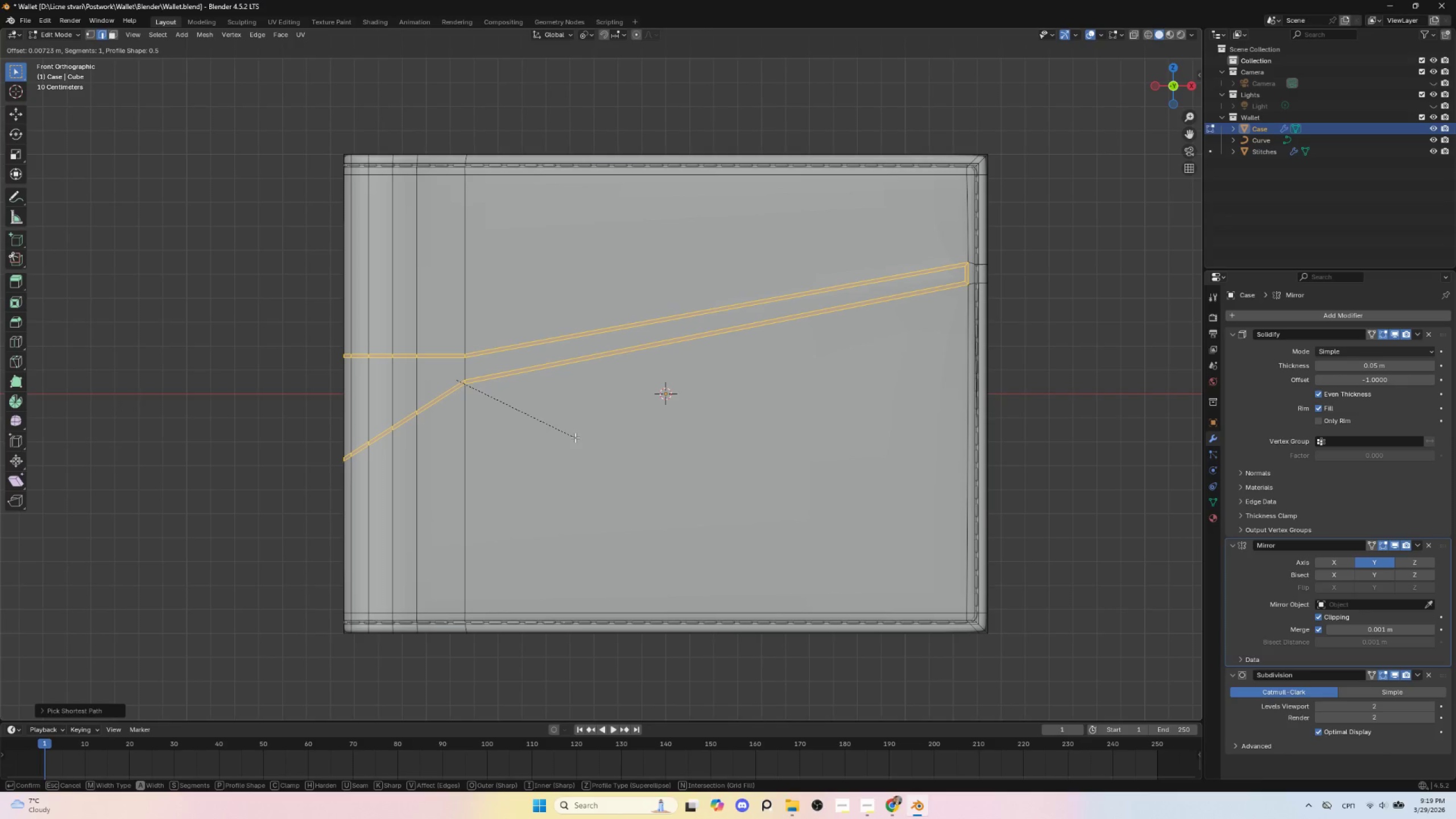 
wait(8.64)
 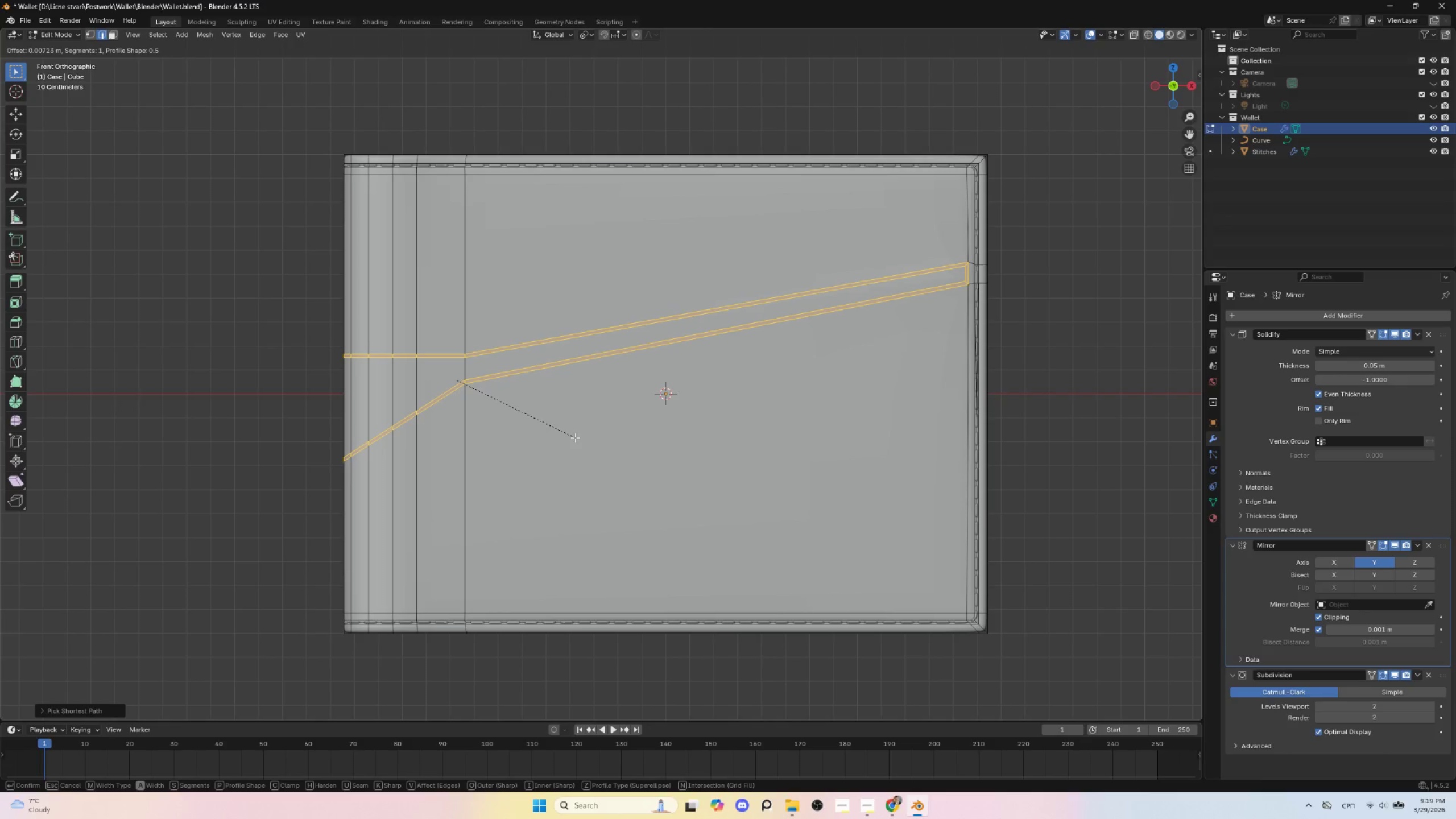 
scroll: coordinate [575, 437], scroll_direction: up, amount: 1.0
 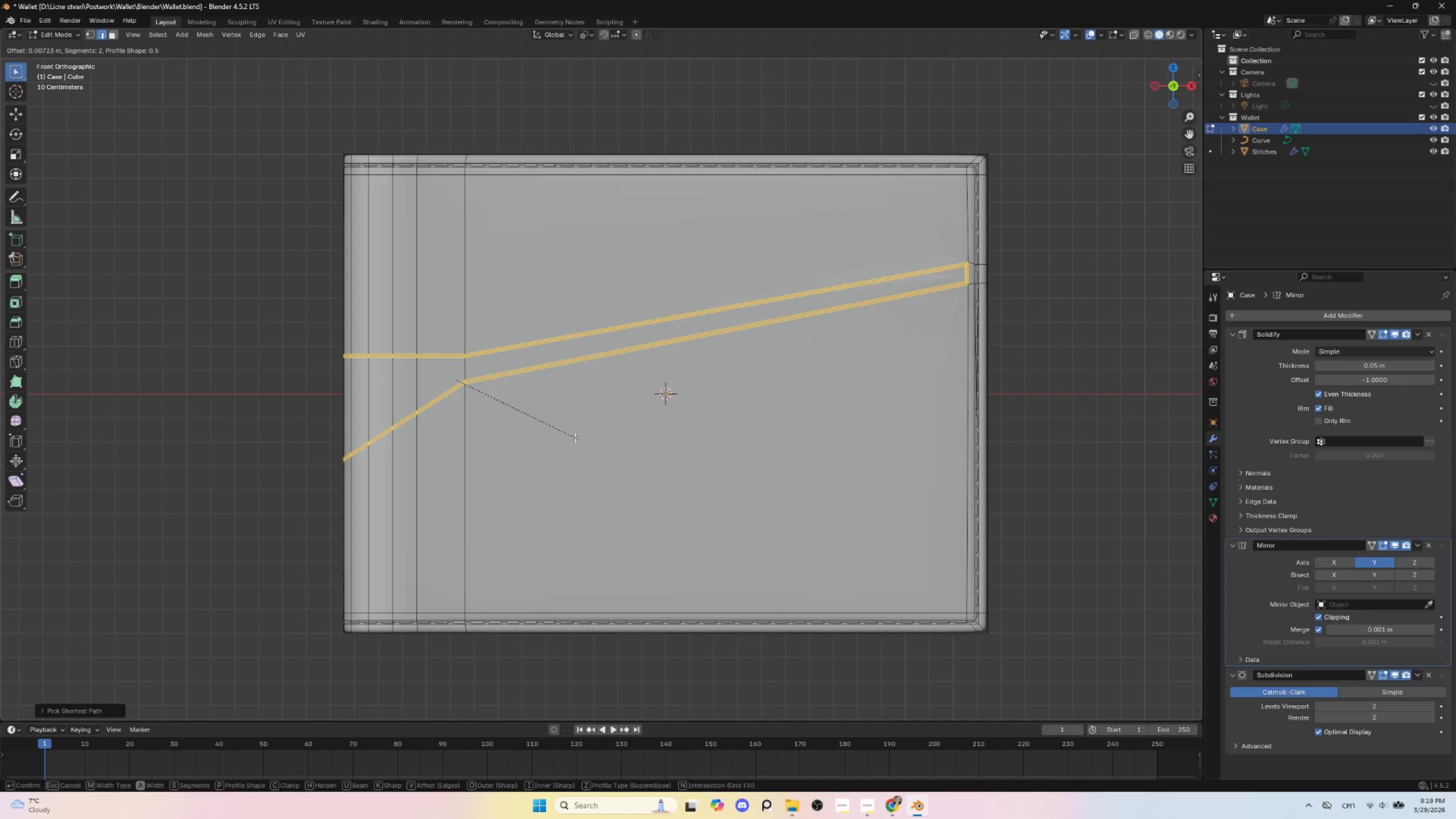 
wait(10.12)
 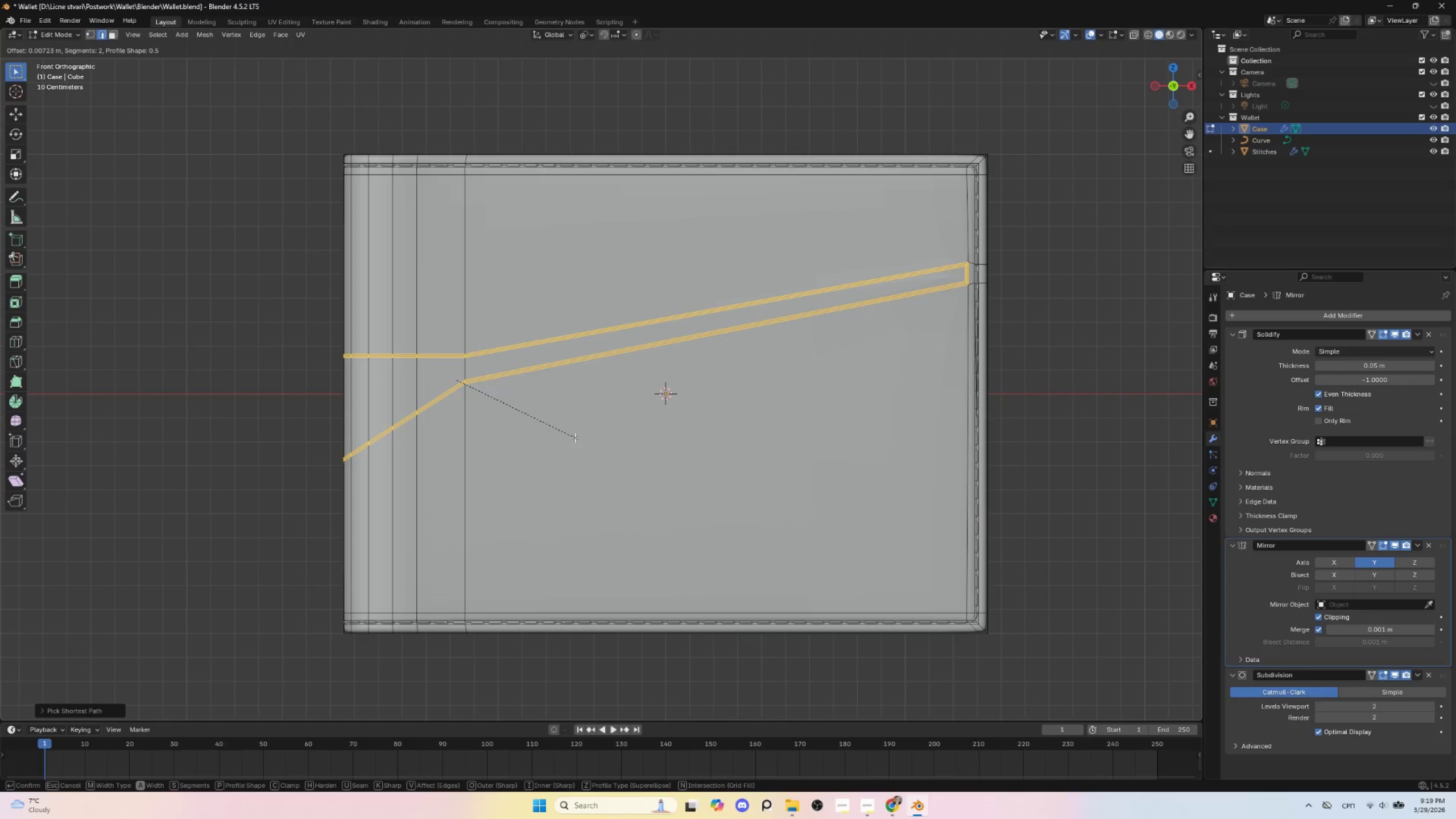 
left_click([575, 437])
 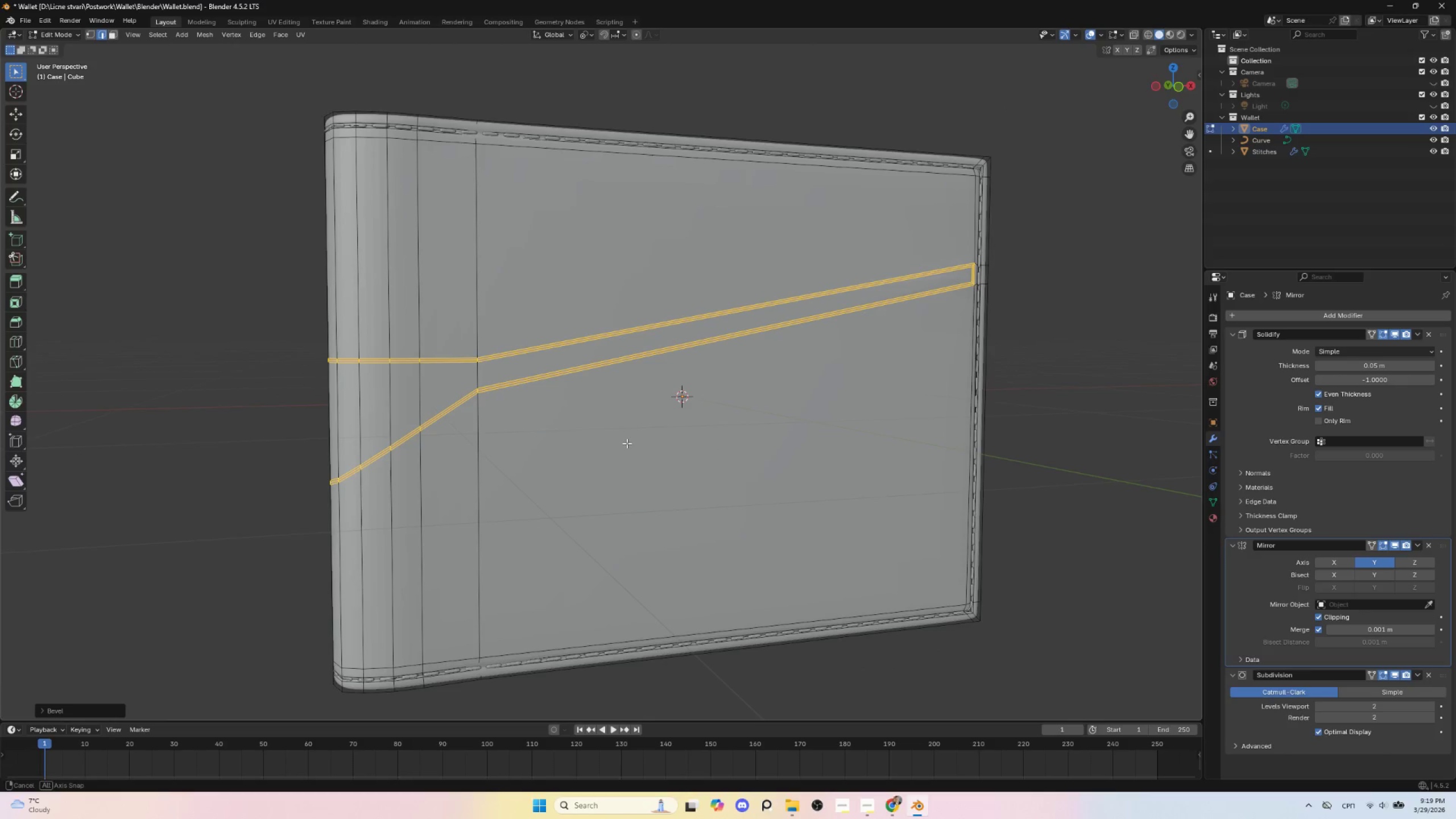 
key(Control+NumpadSubtract)
 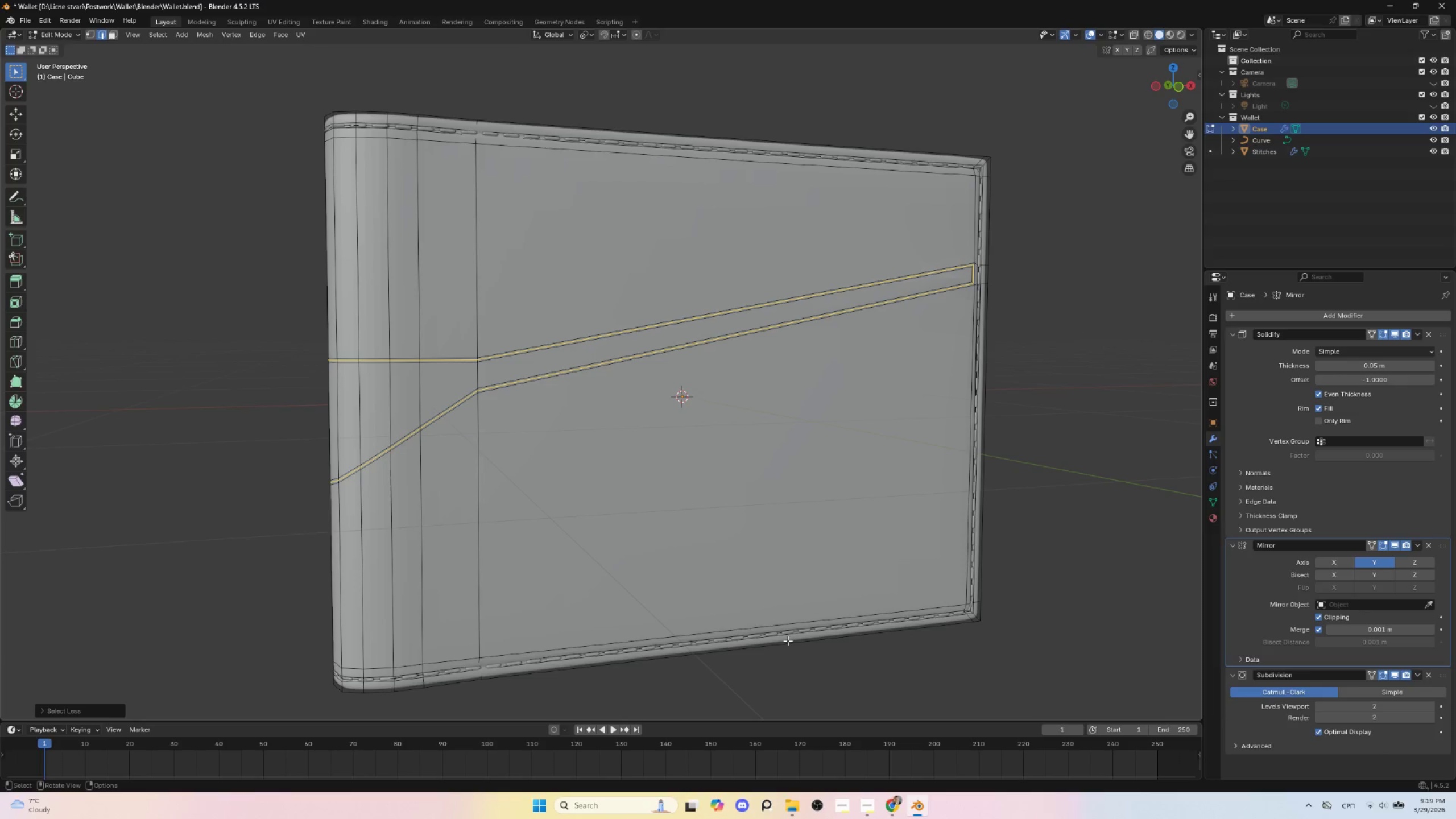 
key(Alt+S)
 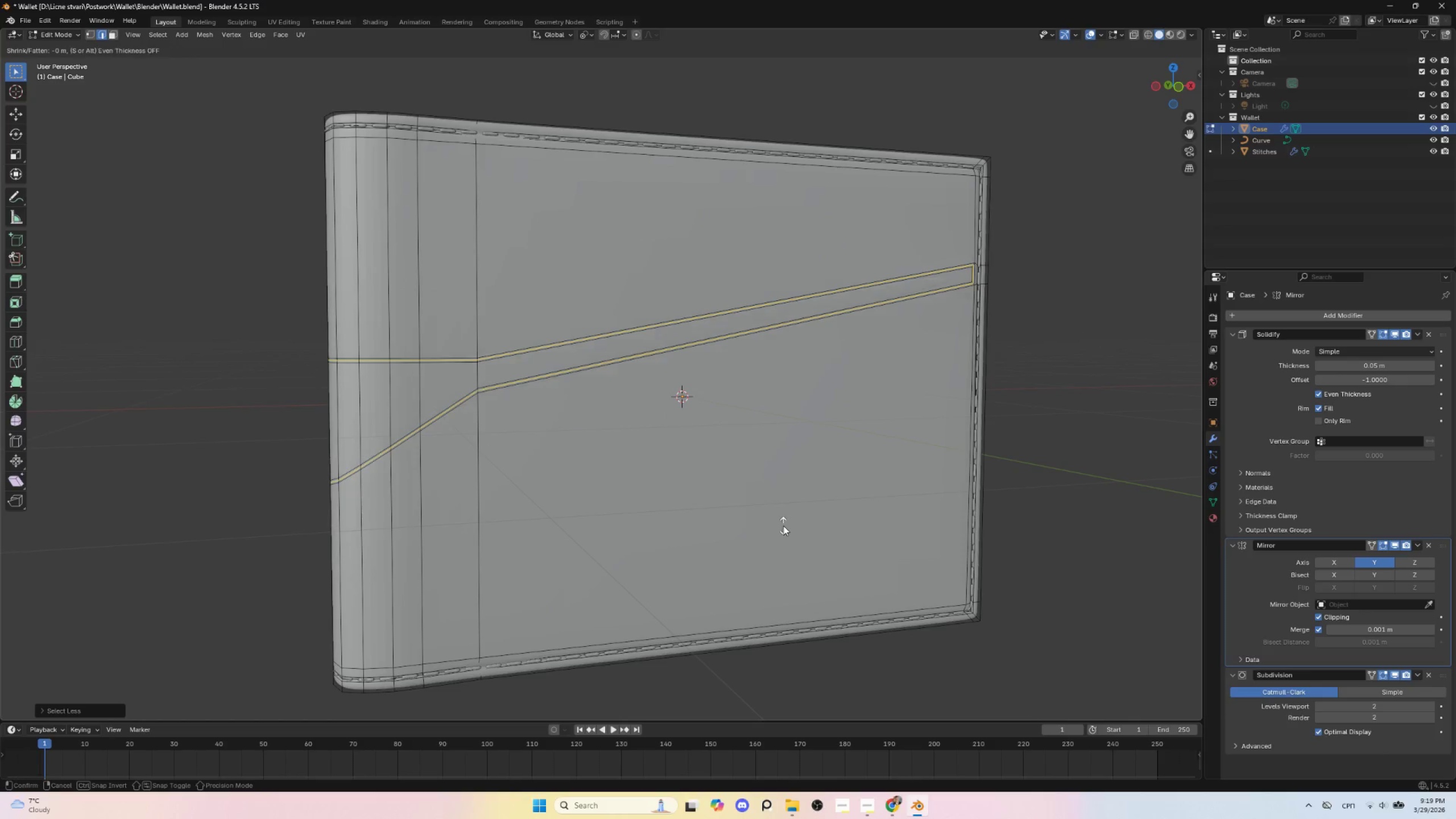 
wait(5.39)
 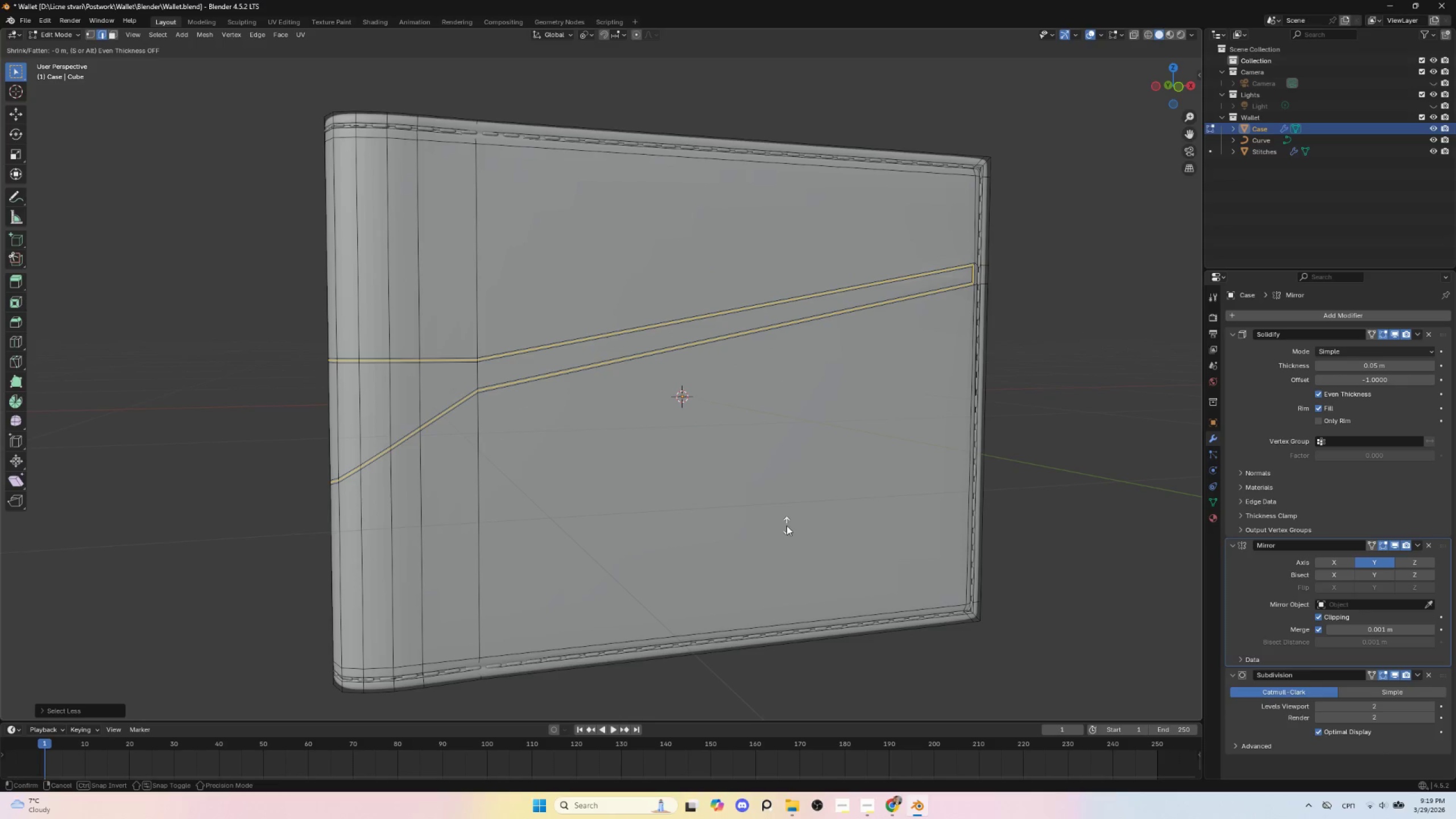 
key(Escape)
 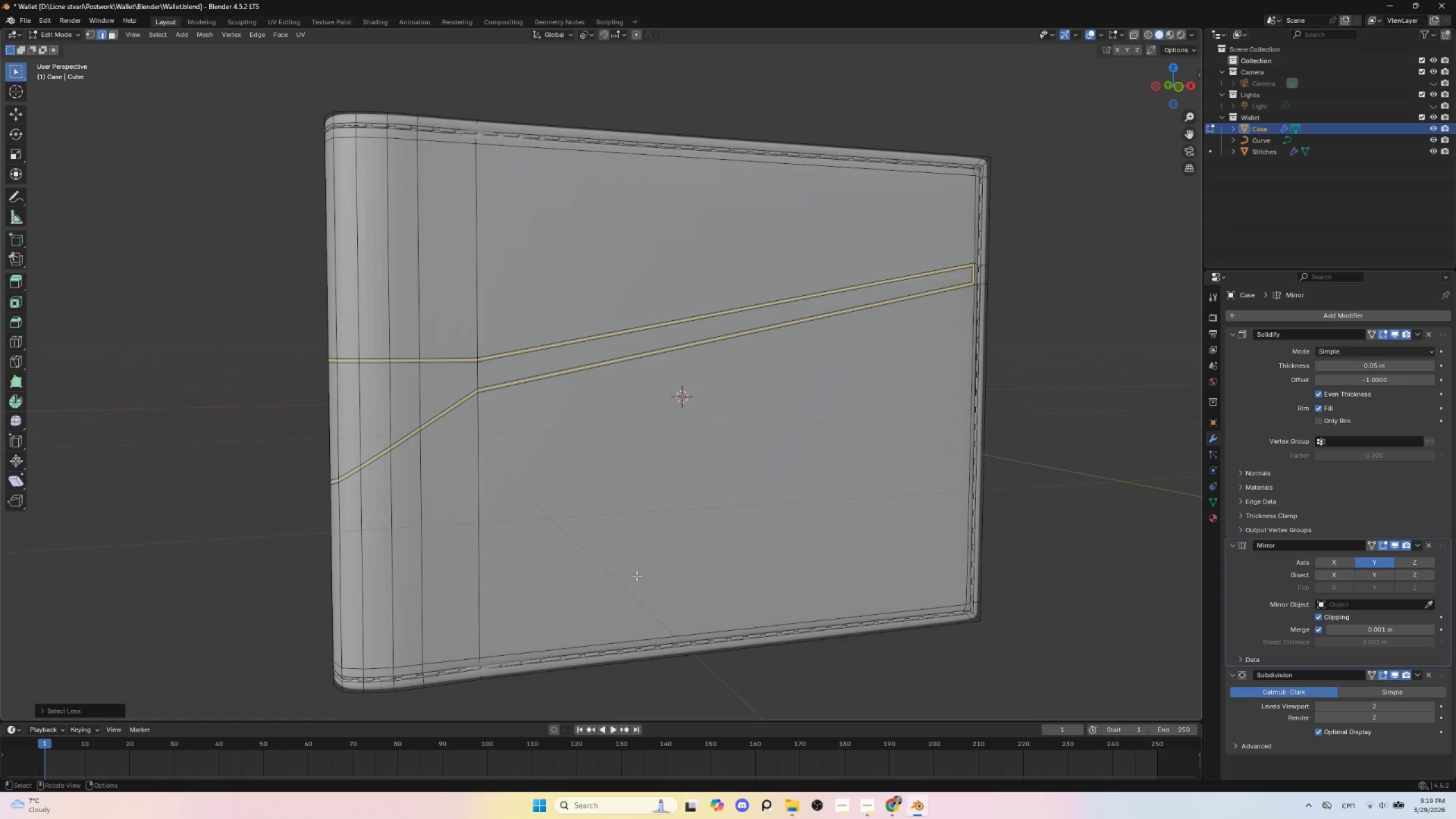 
hold_key(key=ShiftLeft, duration=0.52)
 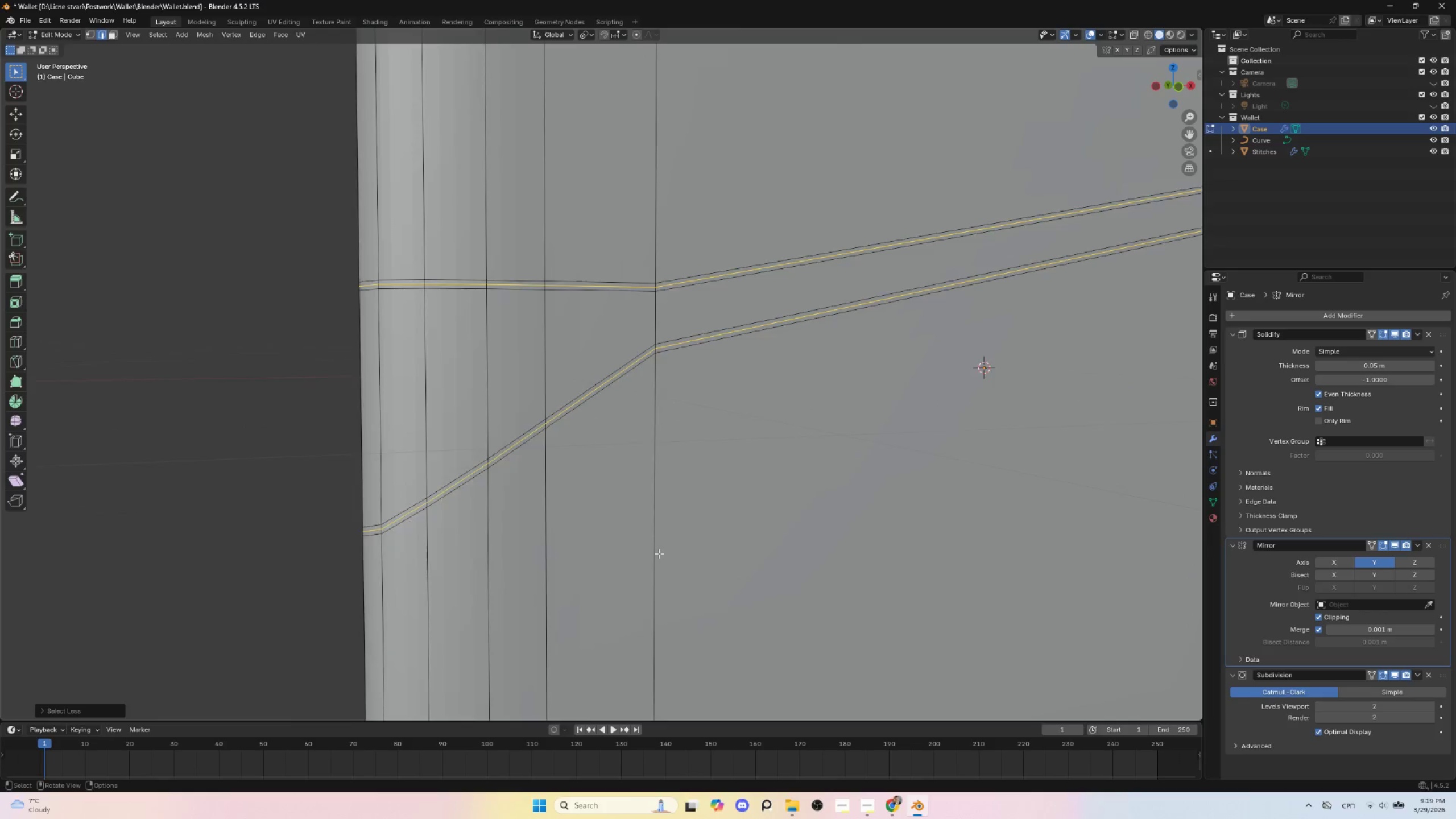 
scroll: coordinate [661, 553], scroll_direction: up, amount: 4.0
 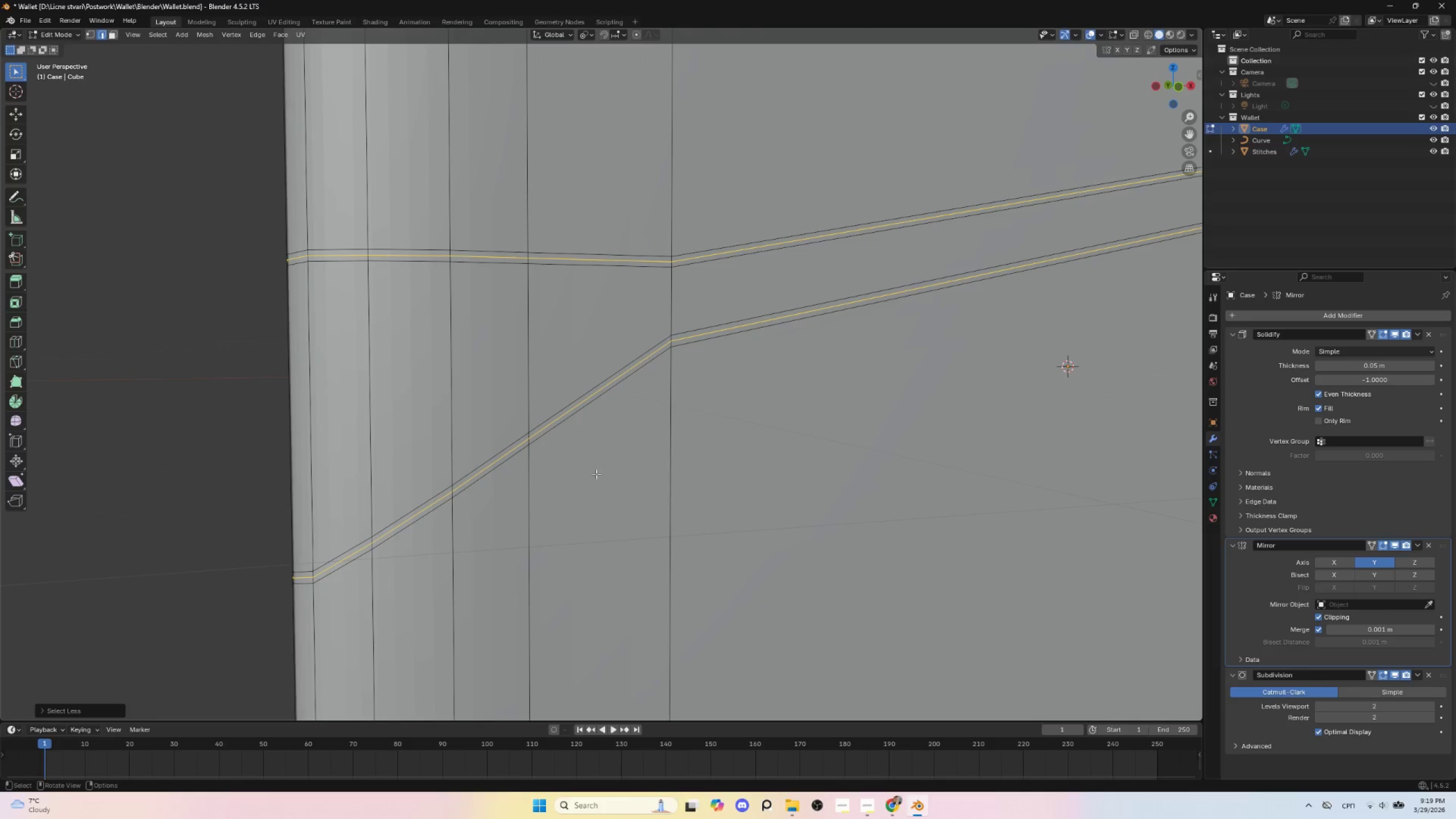 
key(Alt+S)
 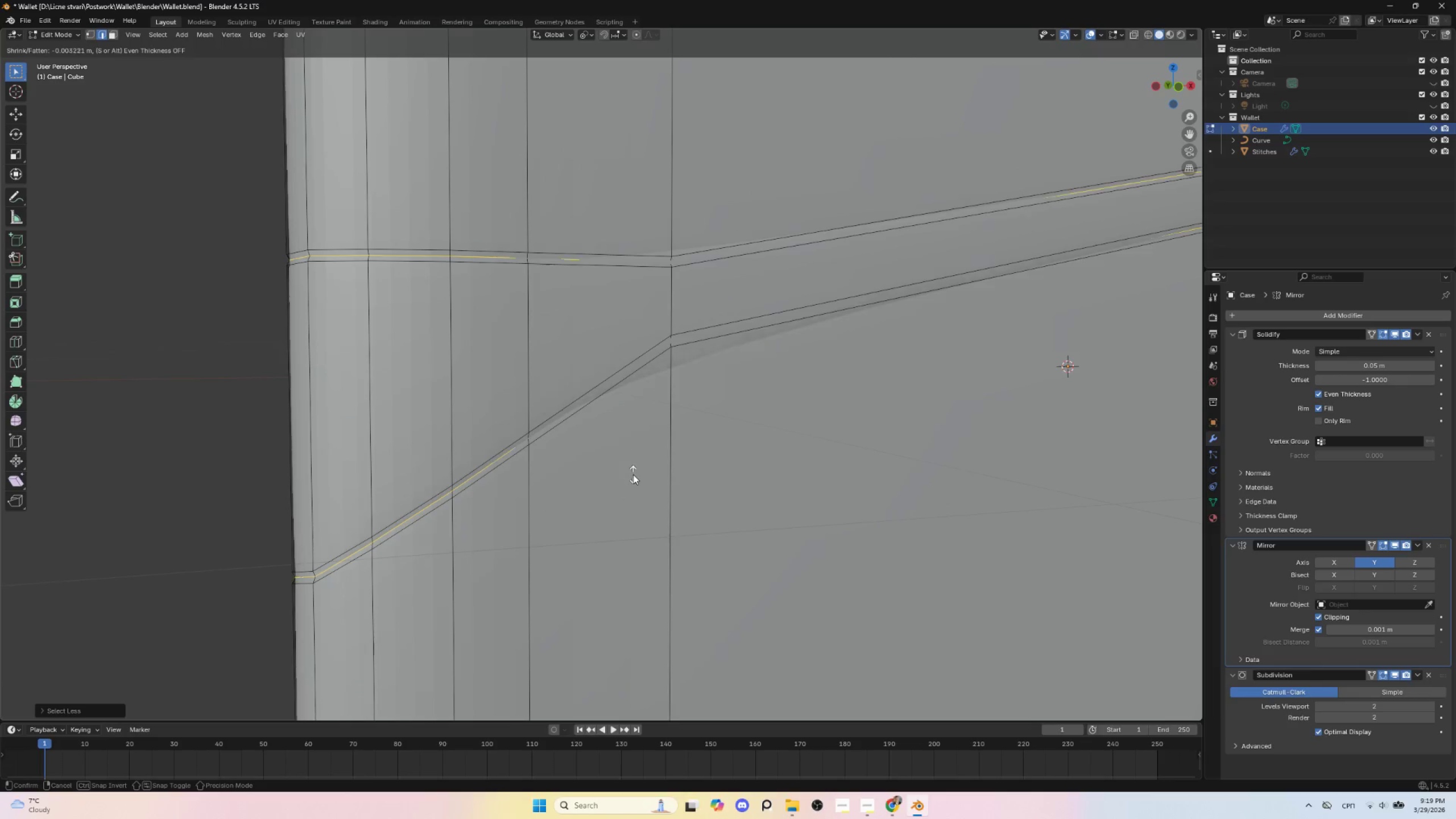 
hold_key(key=ShiftLeft, duration=1.52)
 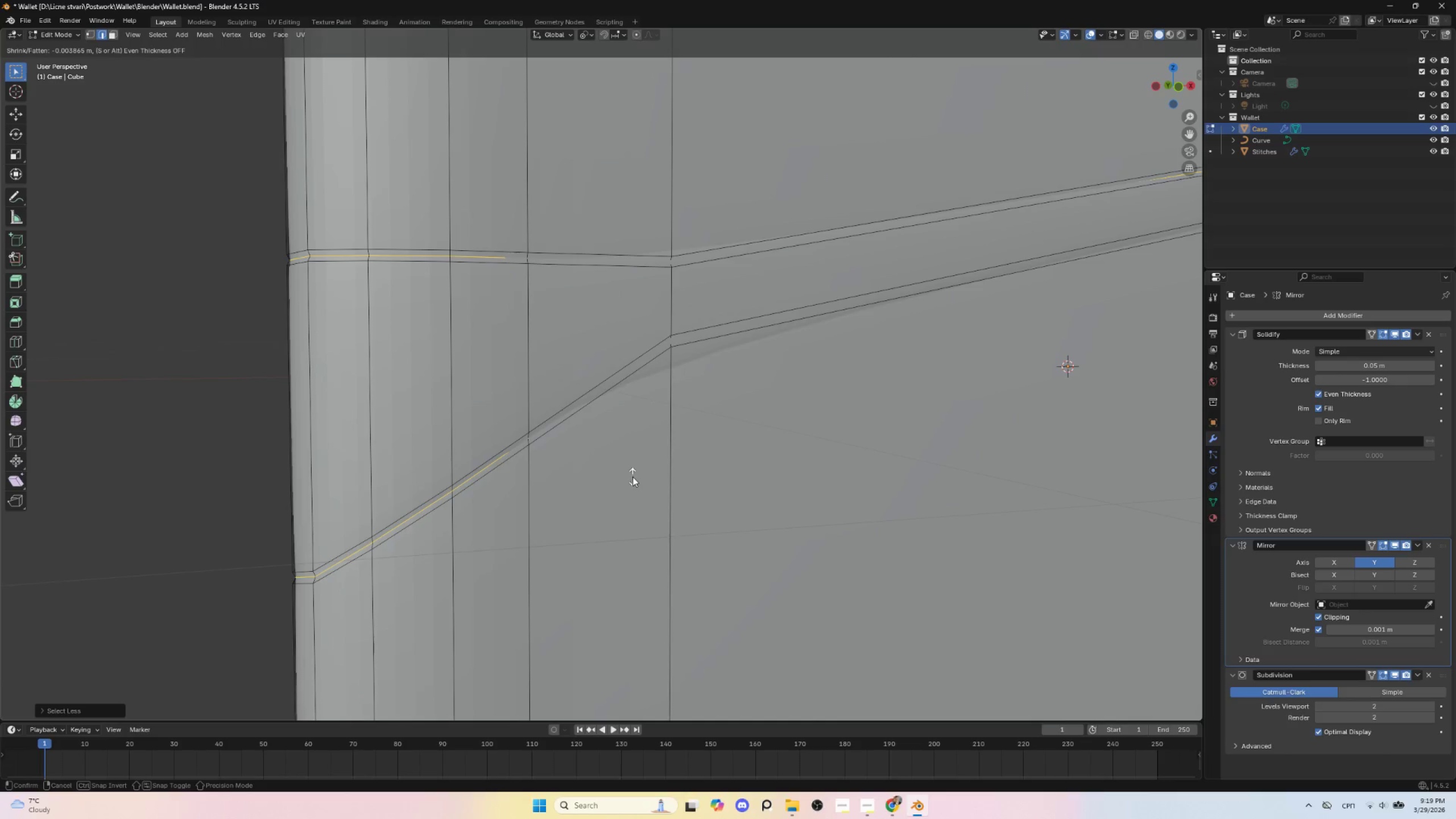 
hold_key(key=ShiftLeft, duration=1.53)
 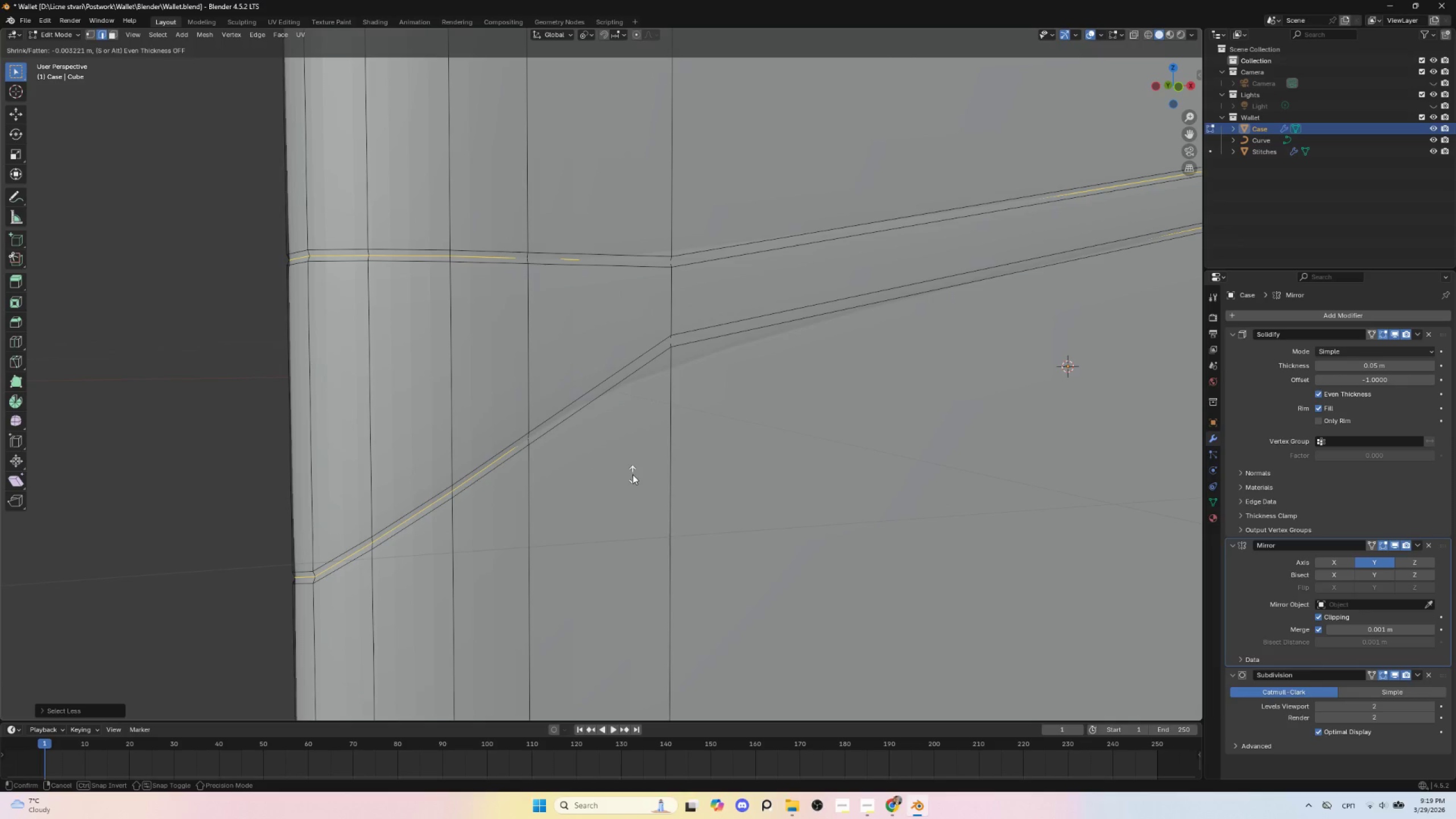 
hold_key(key=ShiftLeft, duration=1.52)
 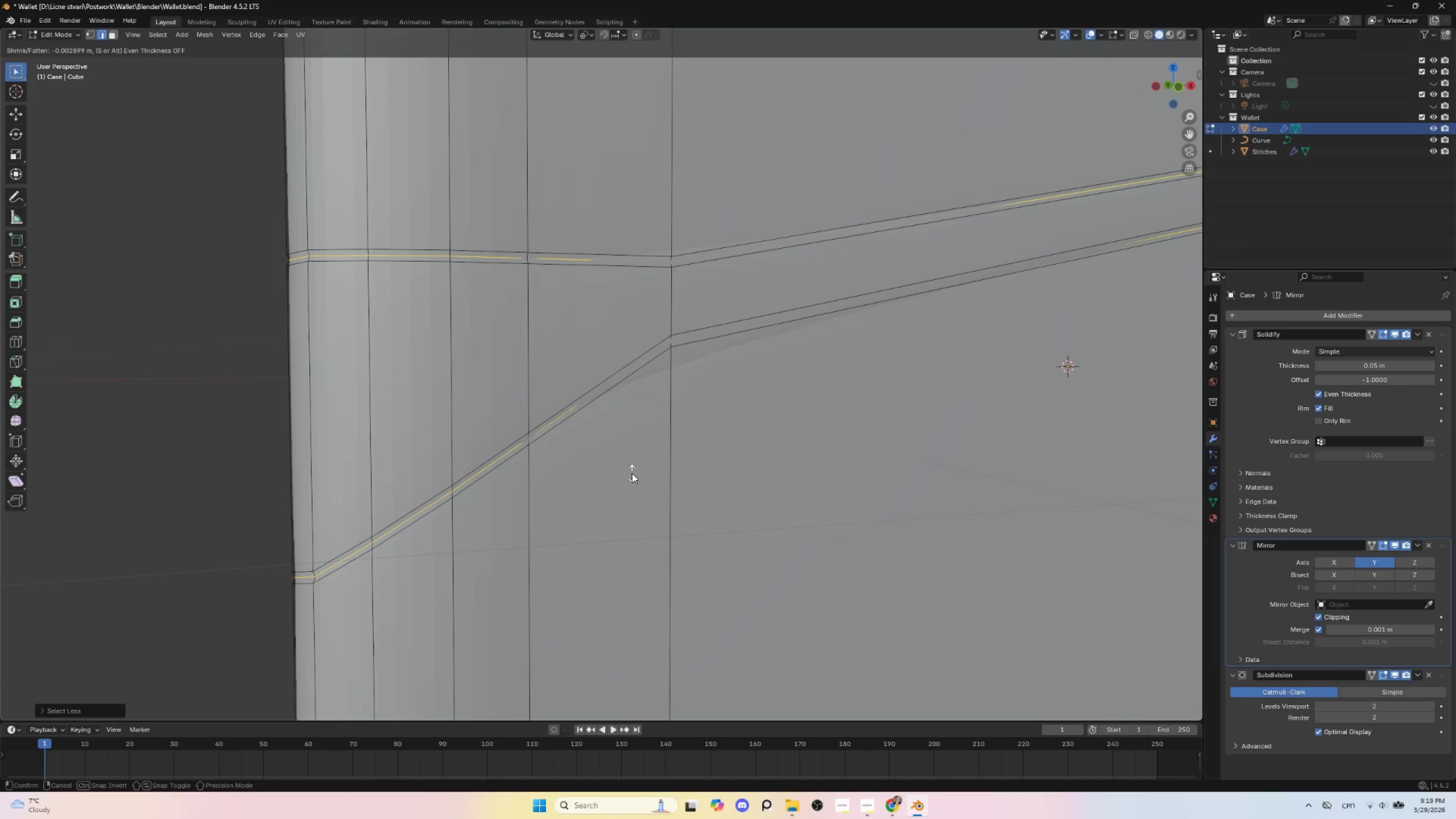 
hold_key(key=ShiftLeft, duration=1.51)
 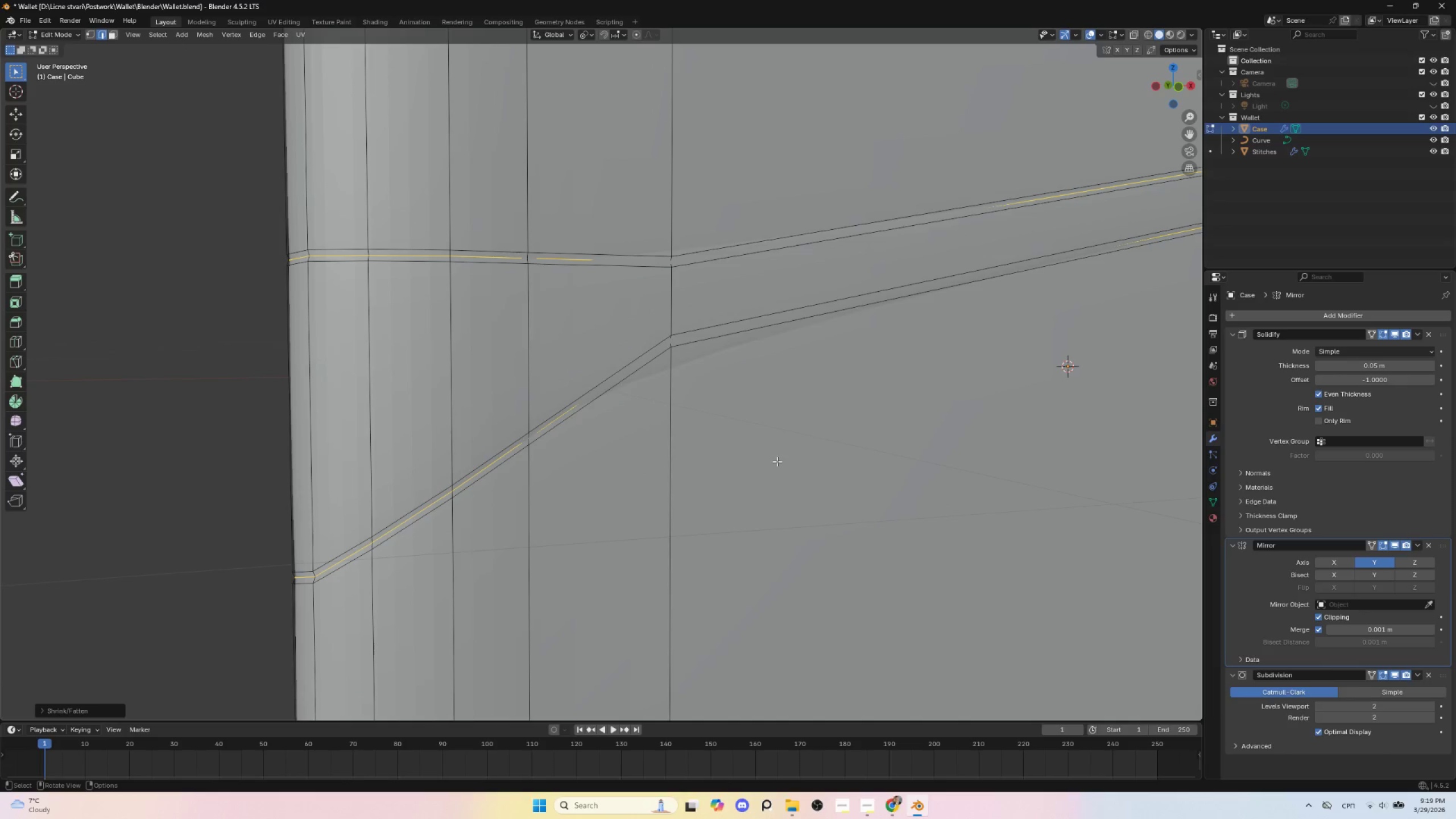 
hold_key(key=ShiftLeft, duration=0.45)
left_click([632, 473])
 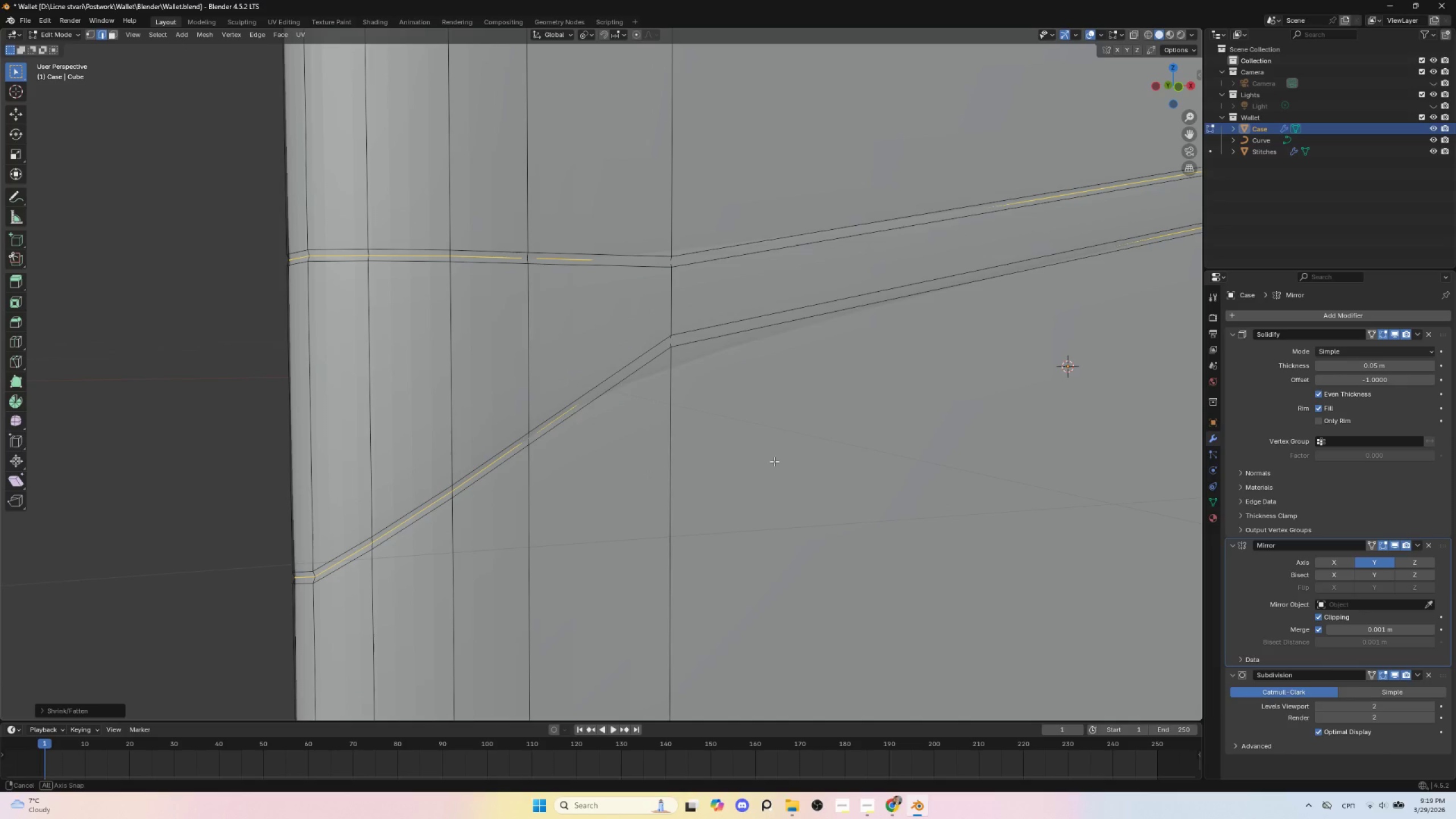 
hold_key(key=AltLeft, duration=0.41)
 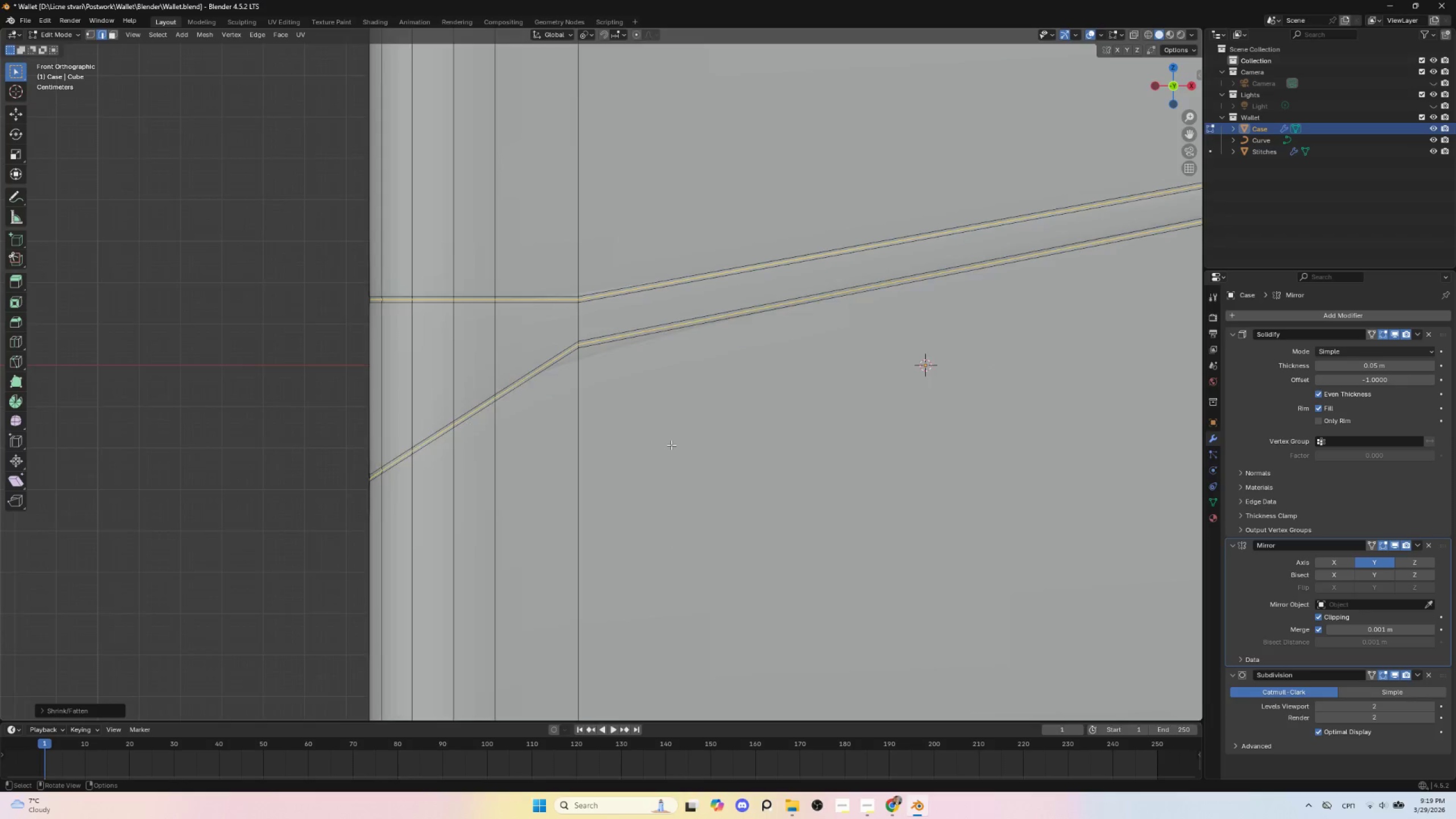 
key(Tab)
 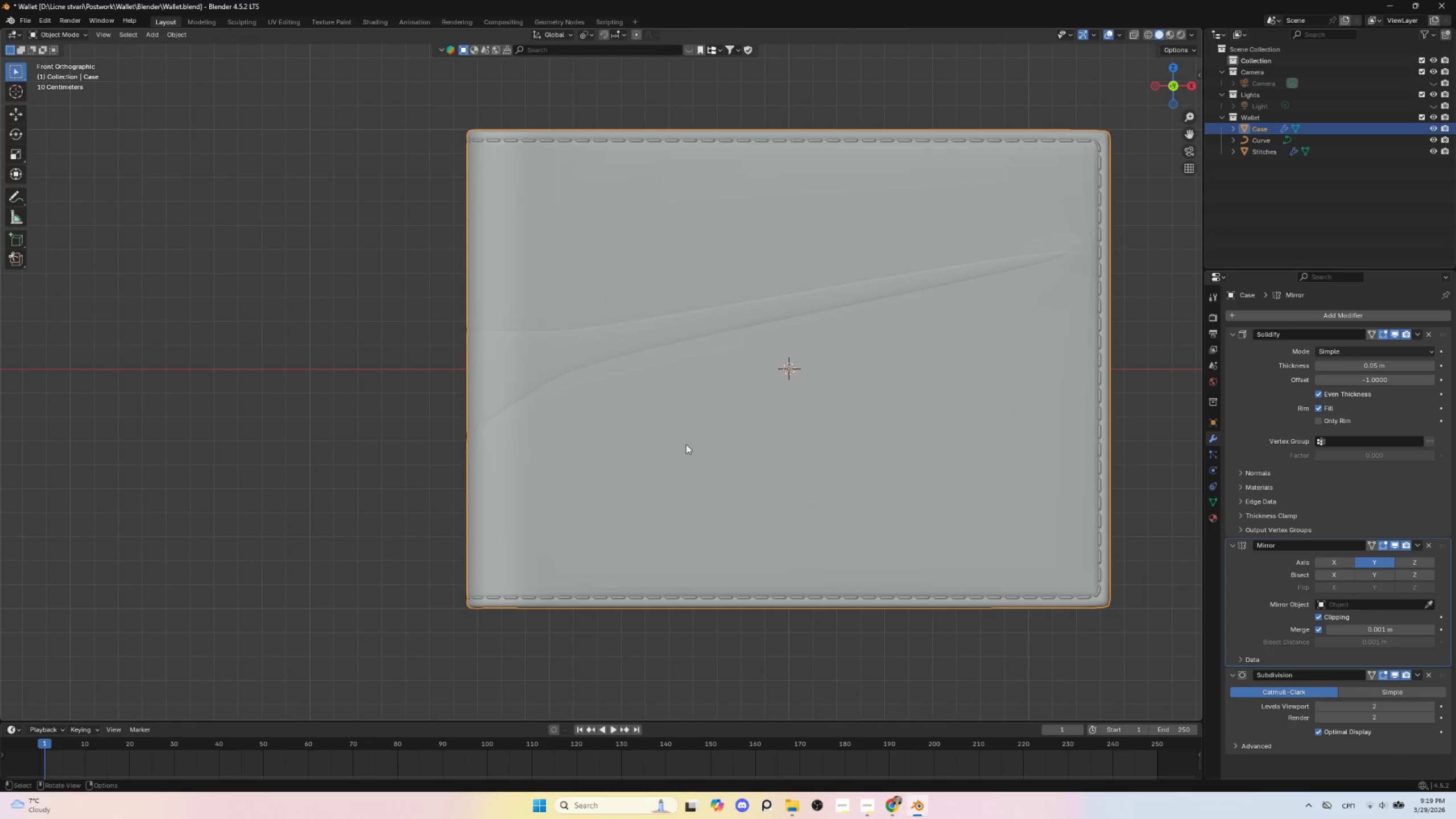 
scroll: coordinate [687, 444], scroll_direction: down, amount: 7.0
 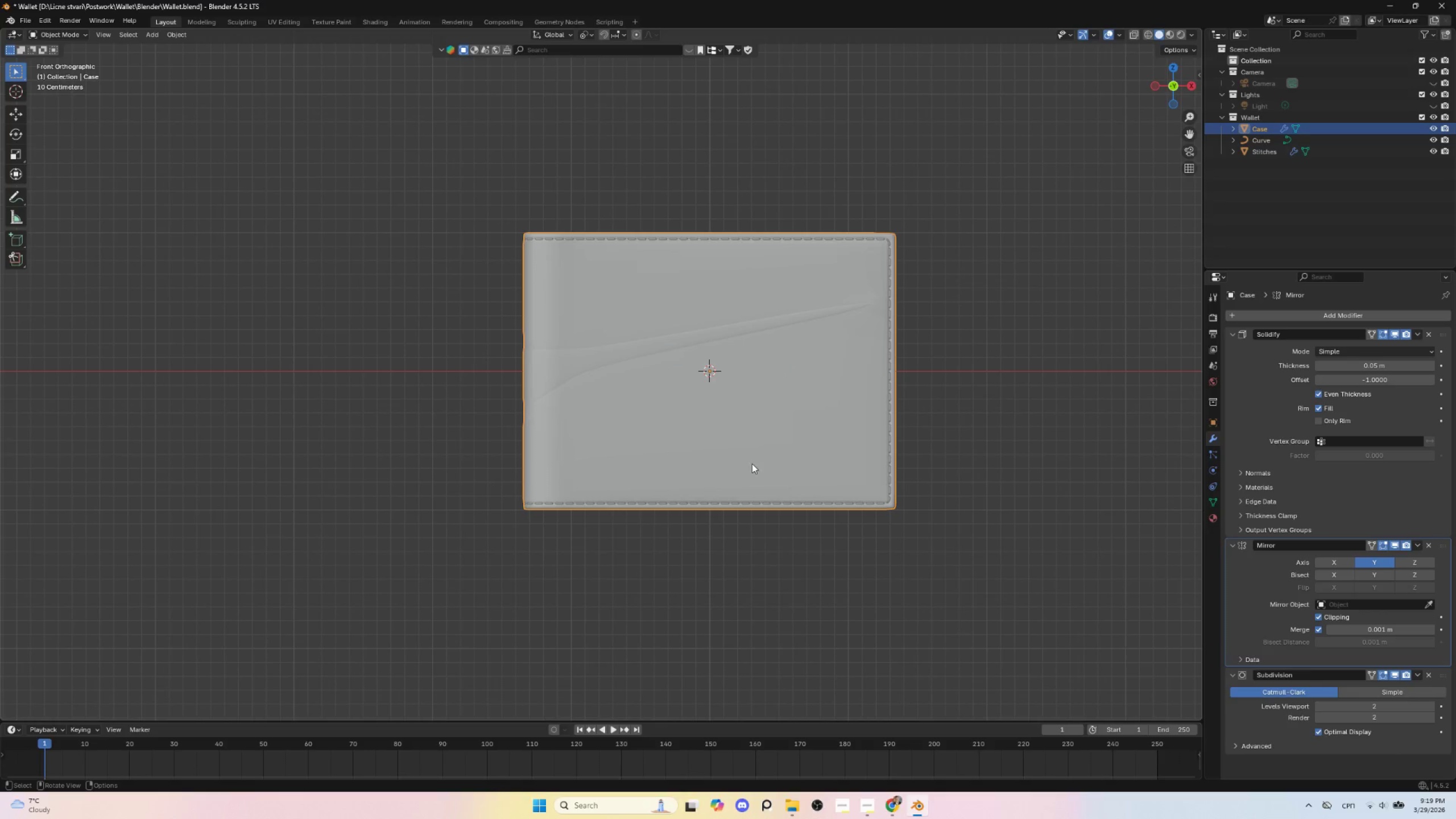 
hold_key(key=ShiftLeft, duration=0.73)
 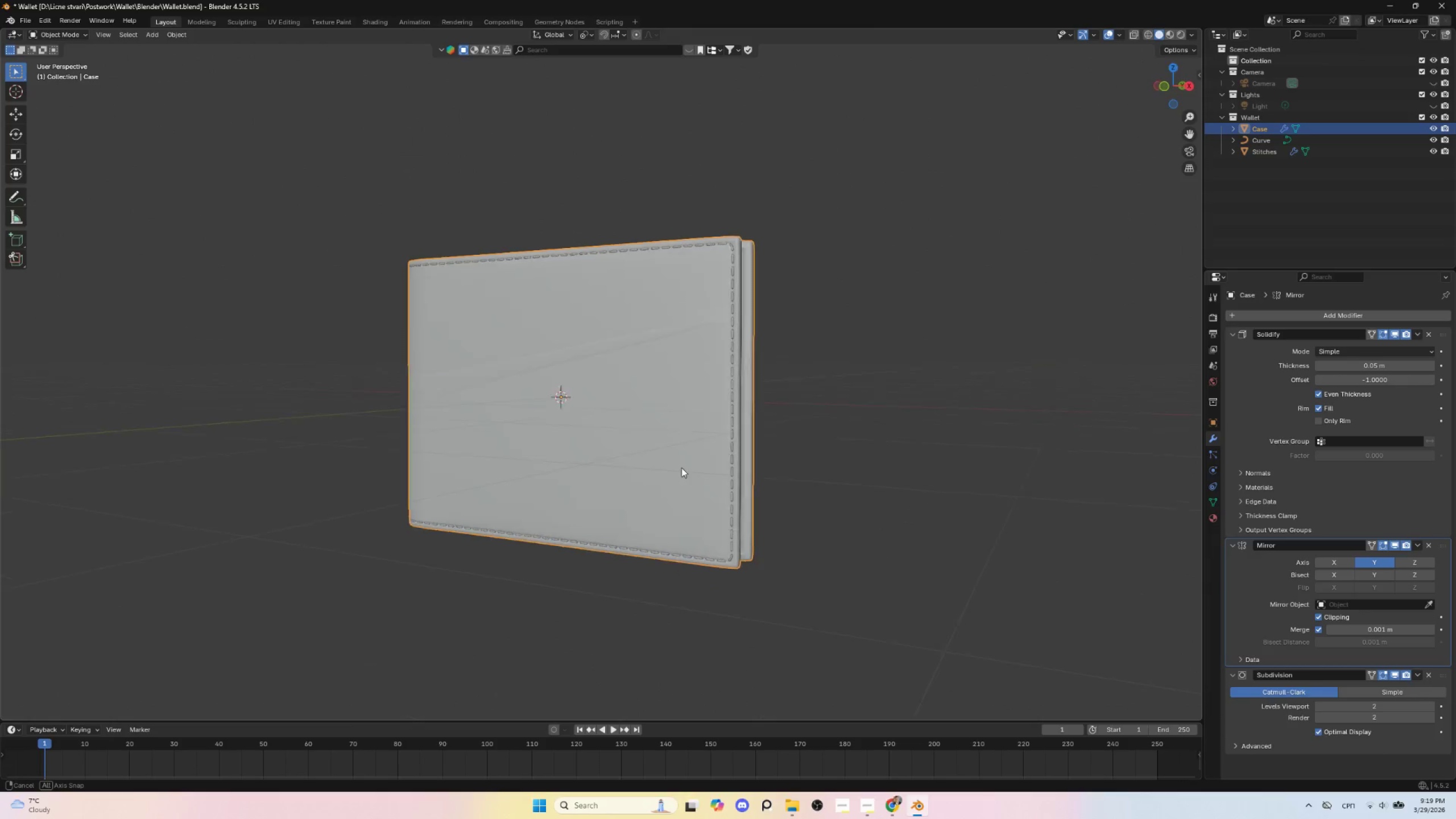 
hold_key(key=AltLeft, duration=0.39)
 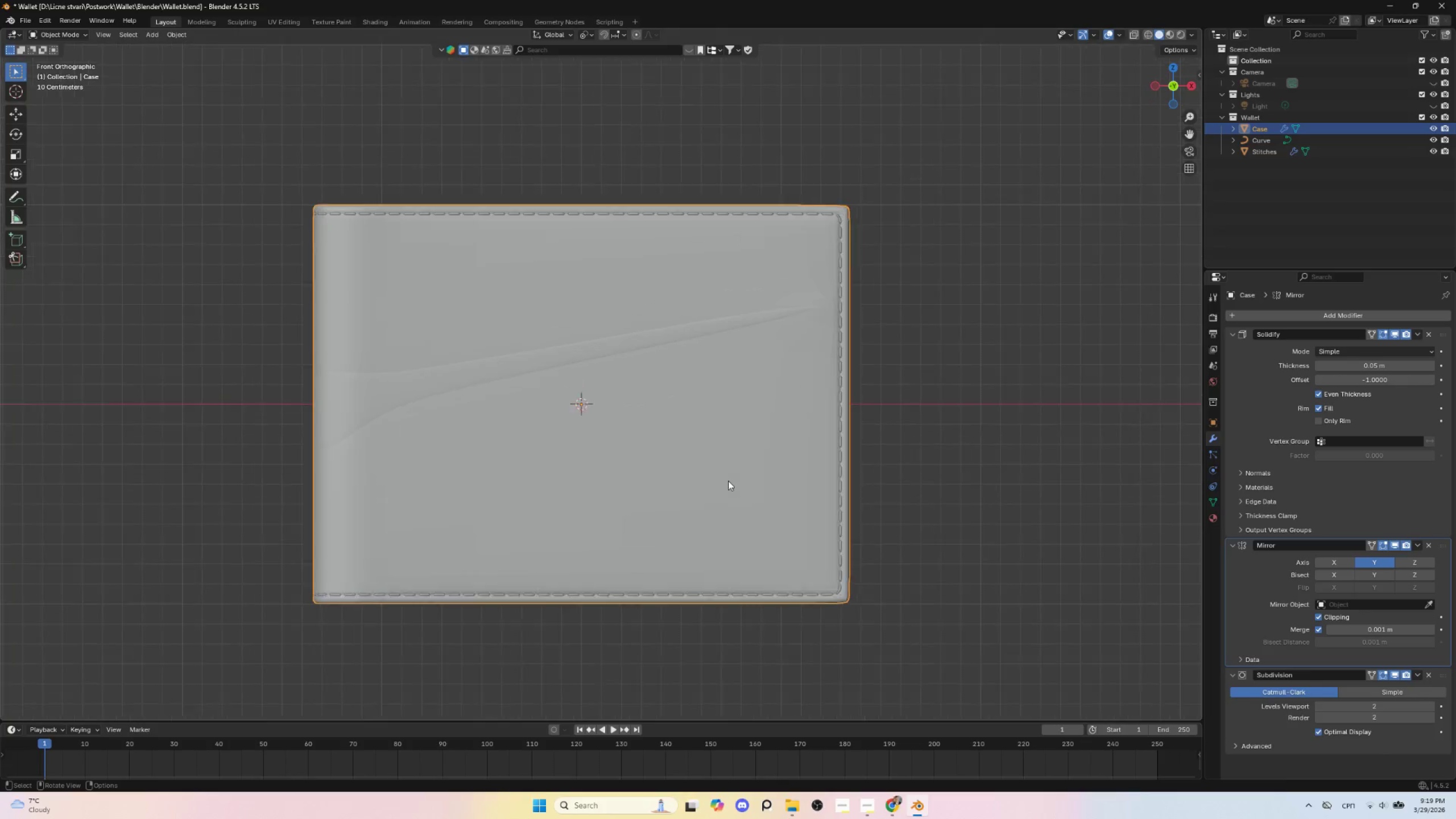 
key(Tab)
 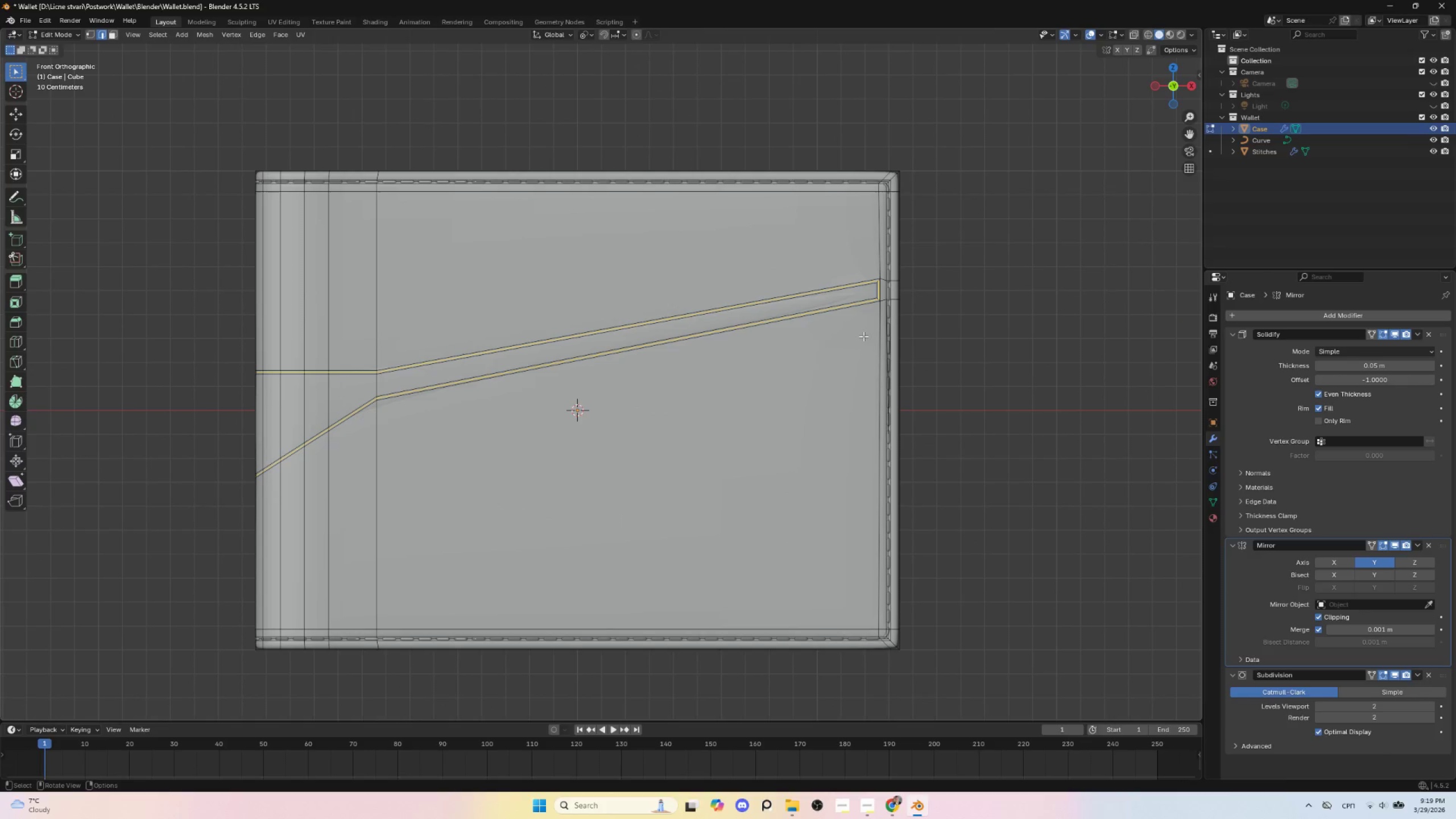 
scroll: coordinate [728, 481], scroll_direction: up, amount: 3.0
 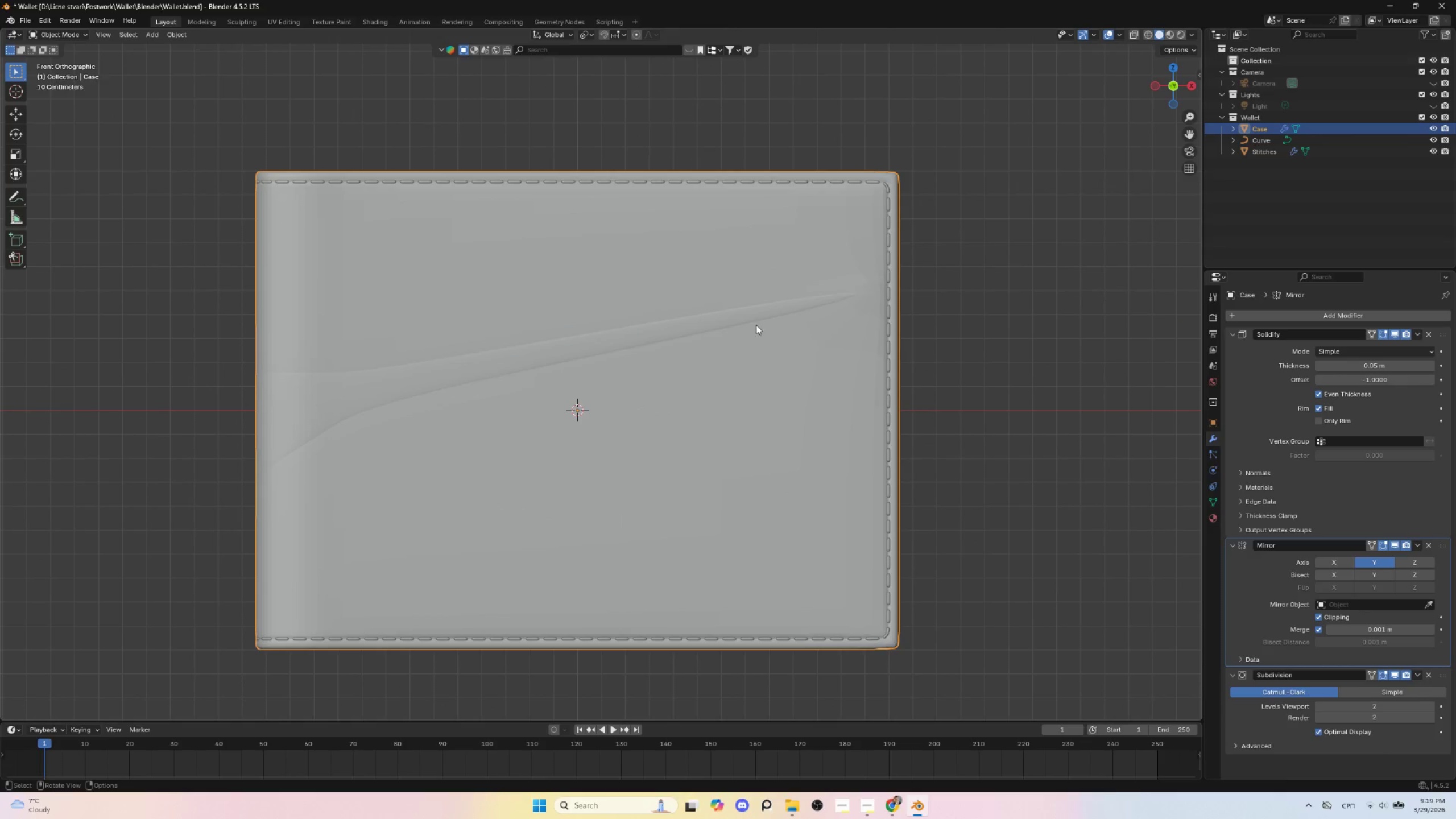 
hold_key(key=ShiftLeft, duration=0.61)
 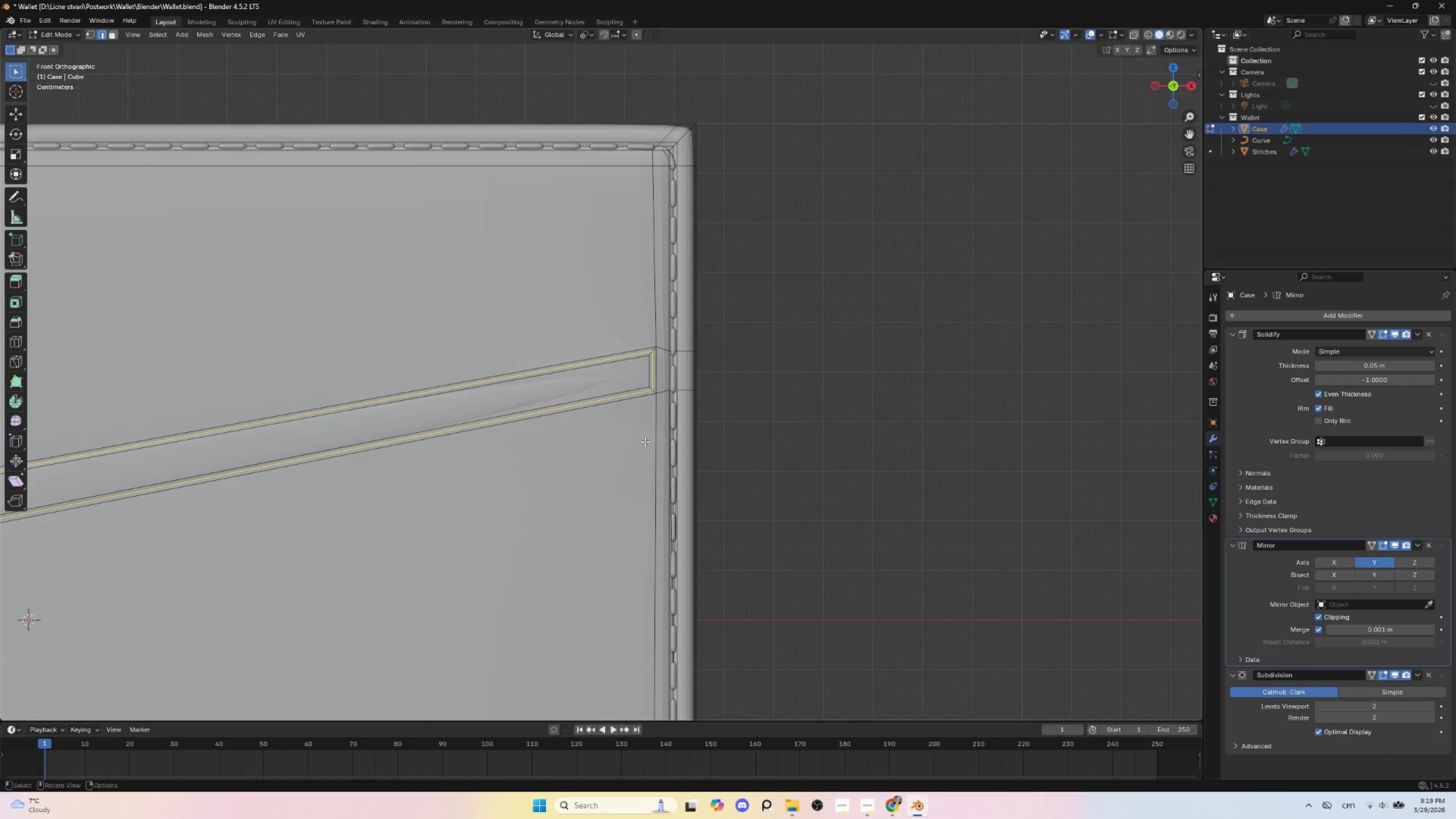 
hold_key(key=ShiftLeft, duration=7.2)
scroll: coordinate [645, 442], scroll_direction: up, amount: 7.0
 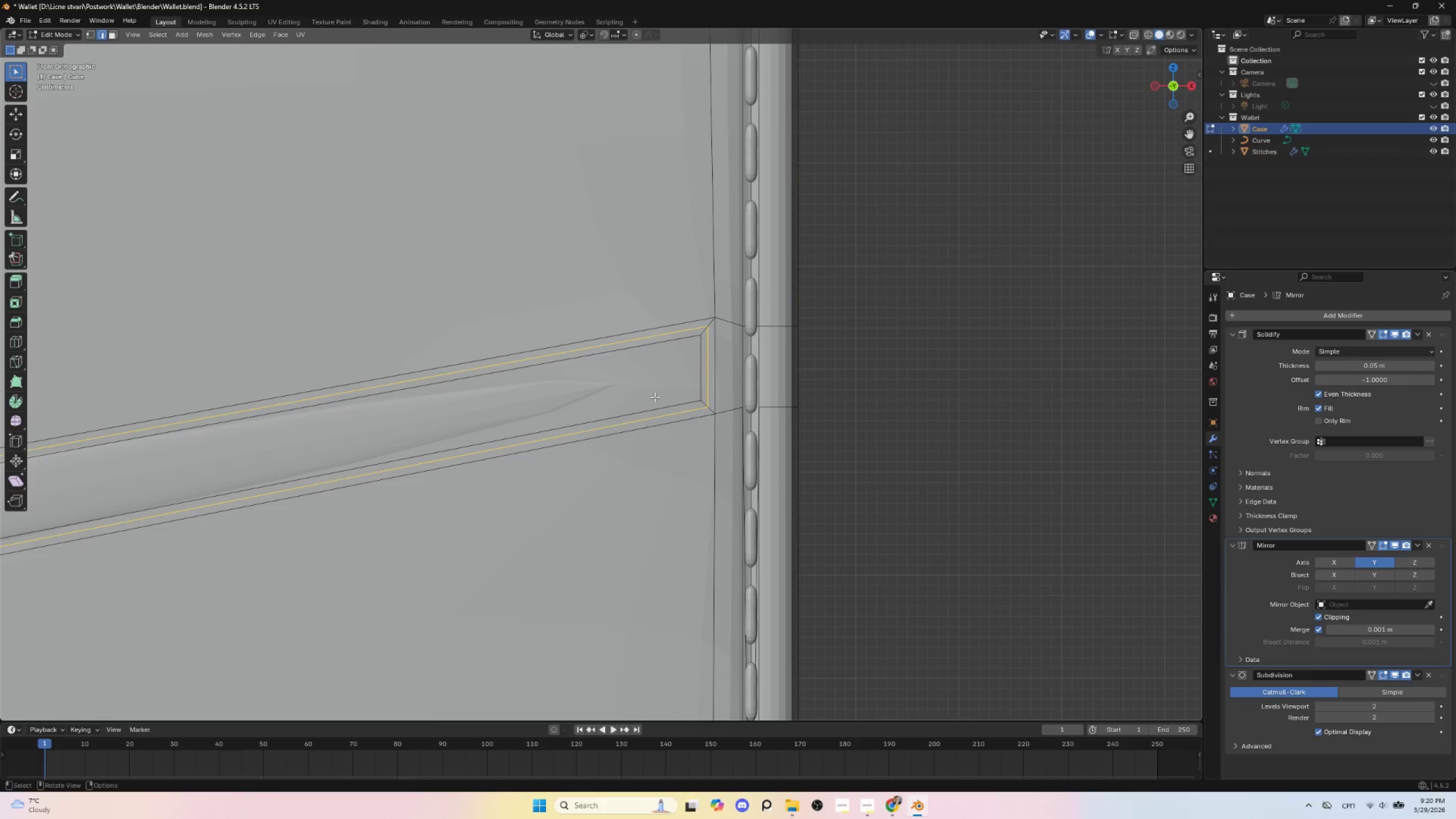 
left_click([705, 331])
 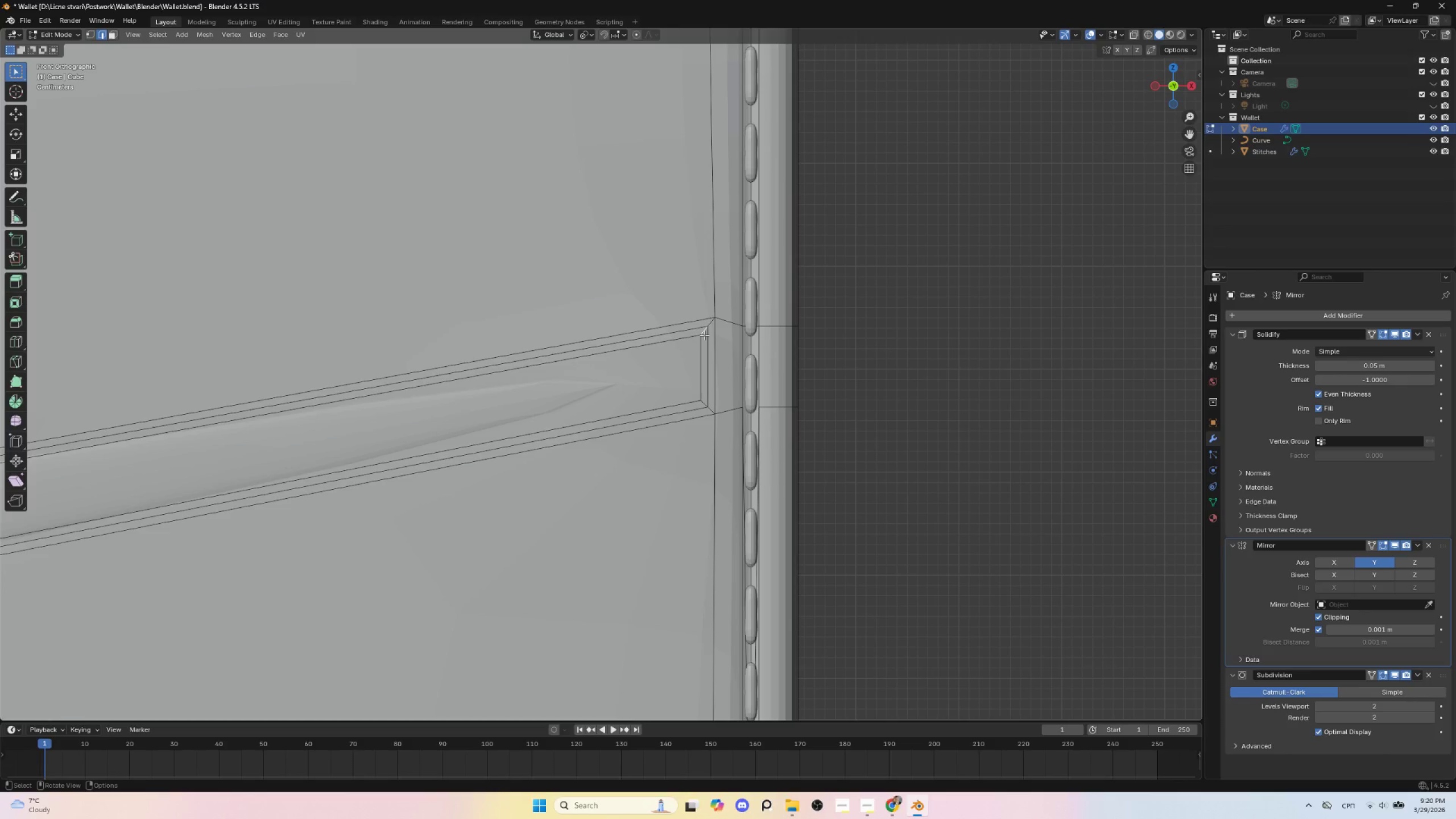 
hold_key(key=ShiftLeft, duration=1.19)
left_click([704, 400])
 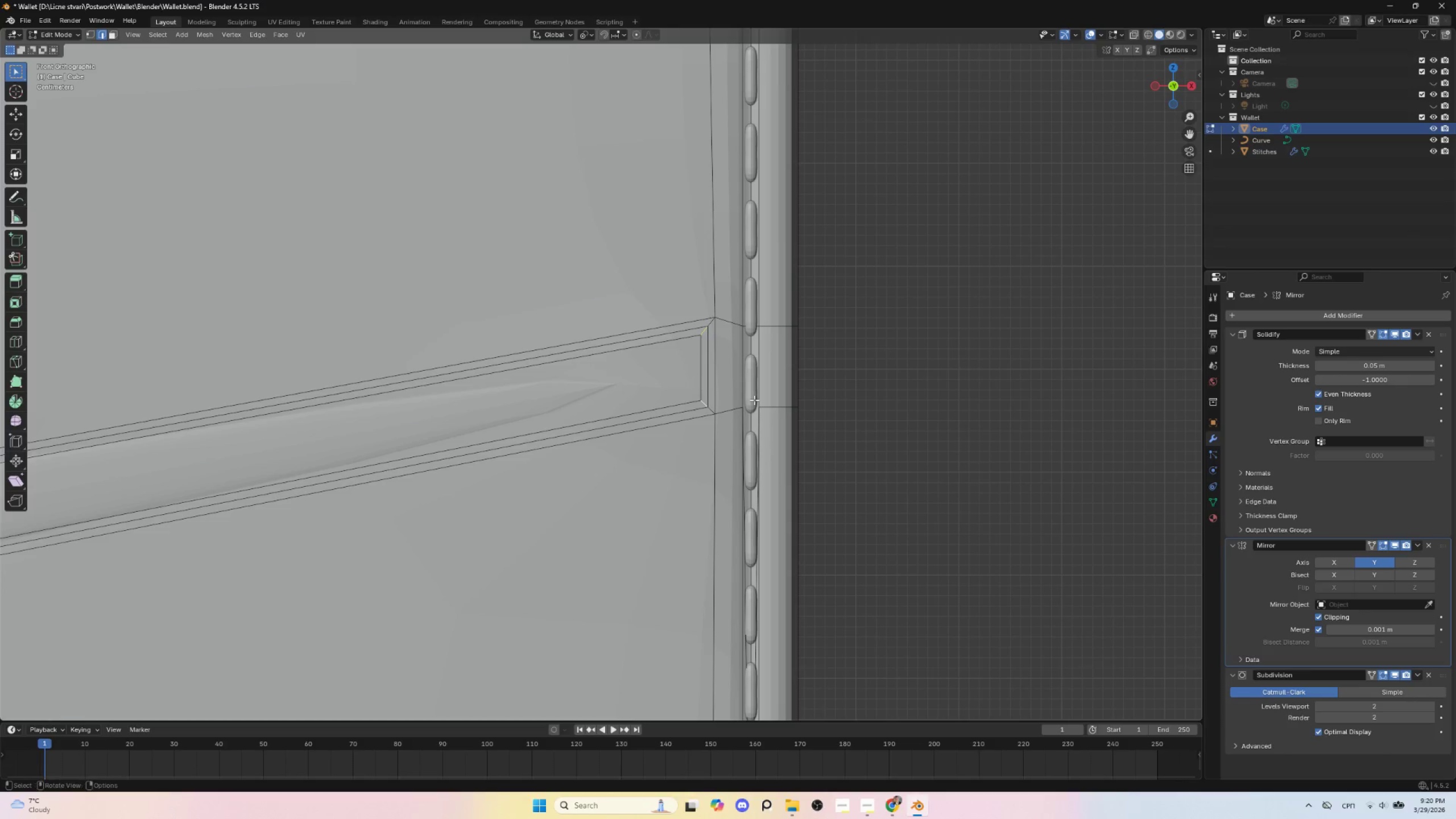 
key(Shift+E)
 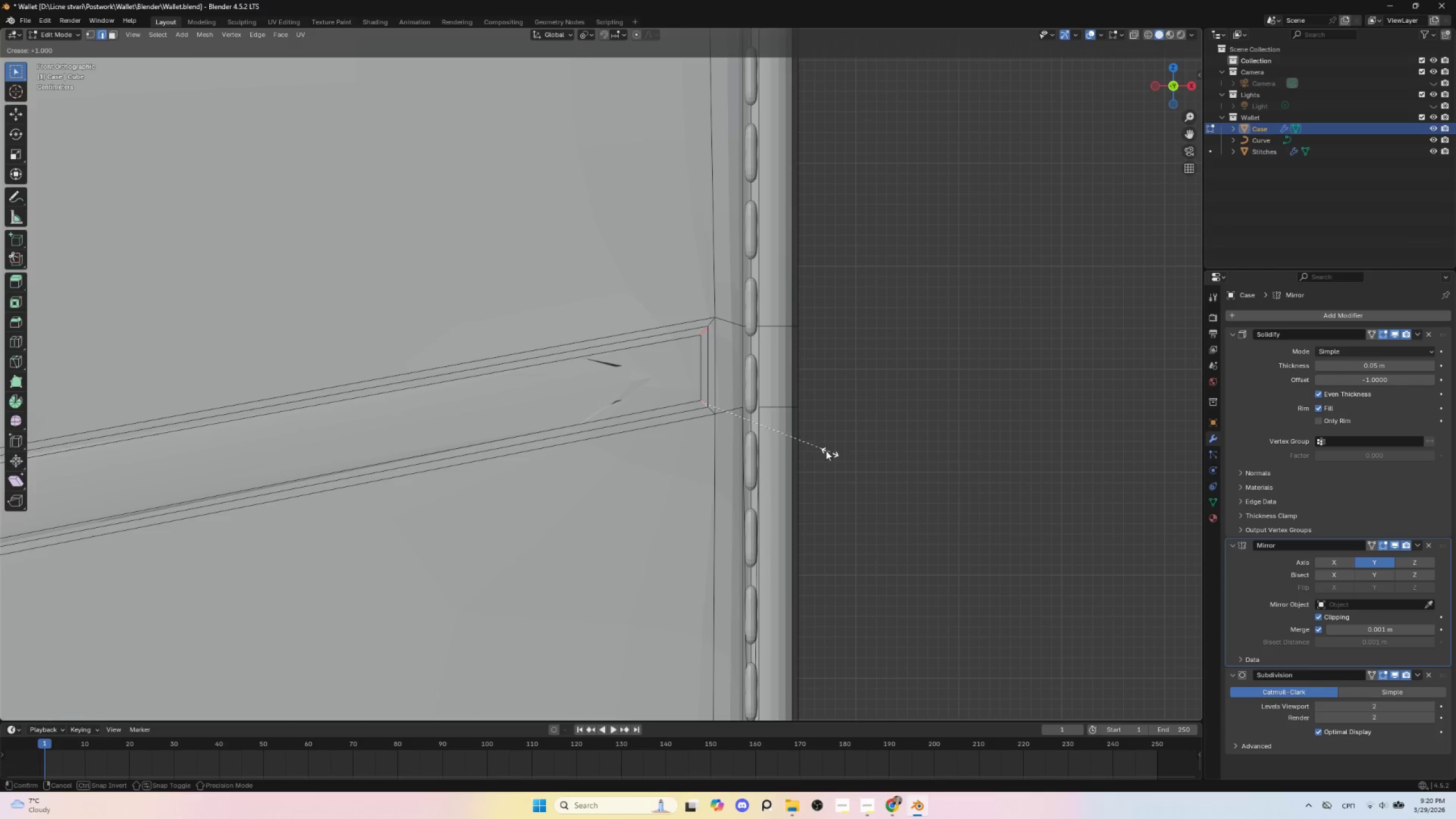 
key(Escape)
 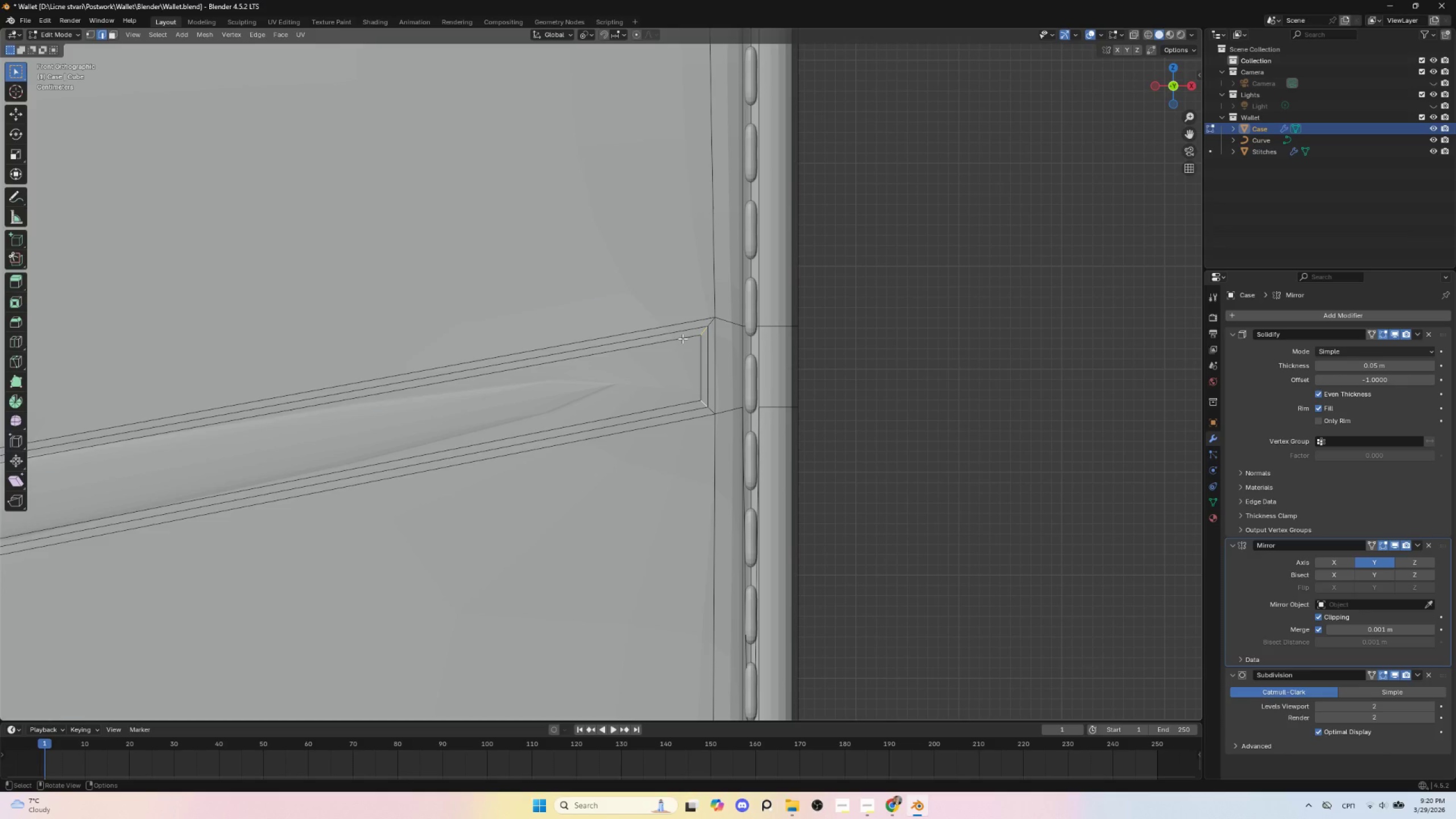 
hold_key(key=ShiftLeft, duration=0.64)
 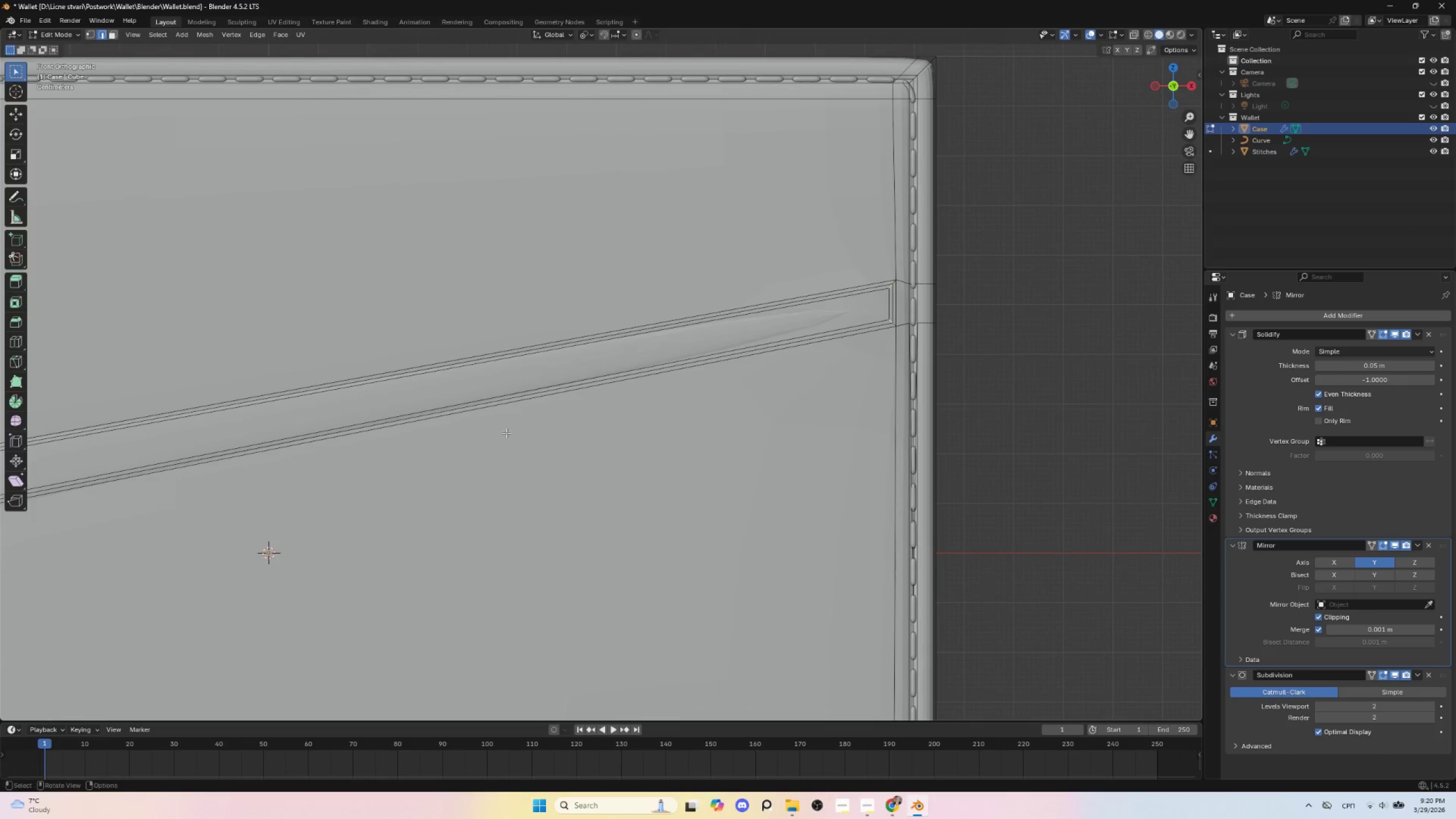 
scroll: coordinate [706, 388], scroll_direction: down, amount: 4.0
 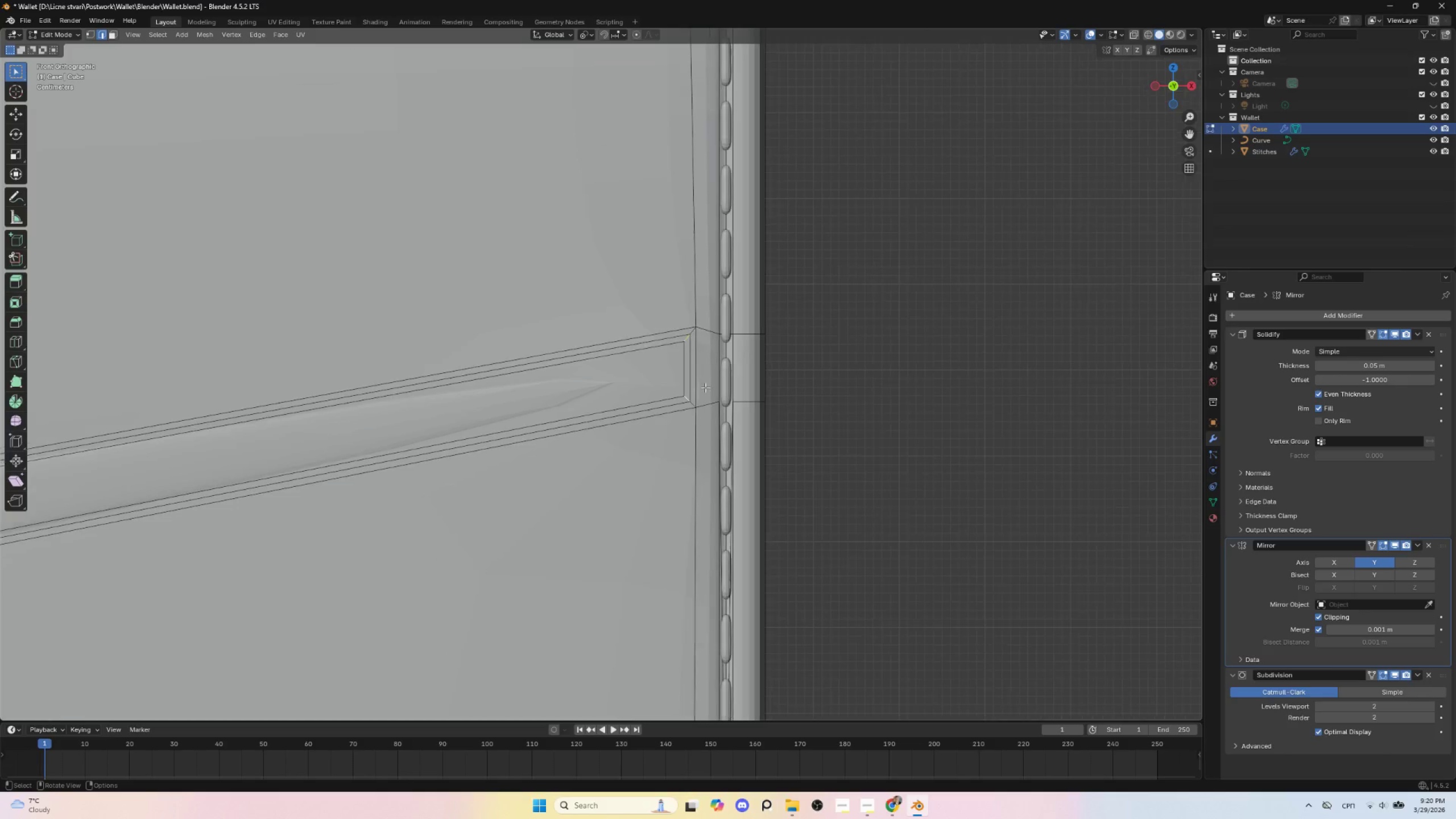 
hold_key(key=ShiftLeft, duration=0.61)
 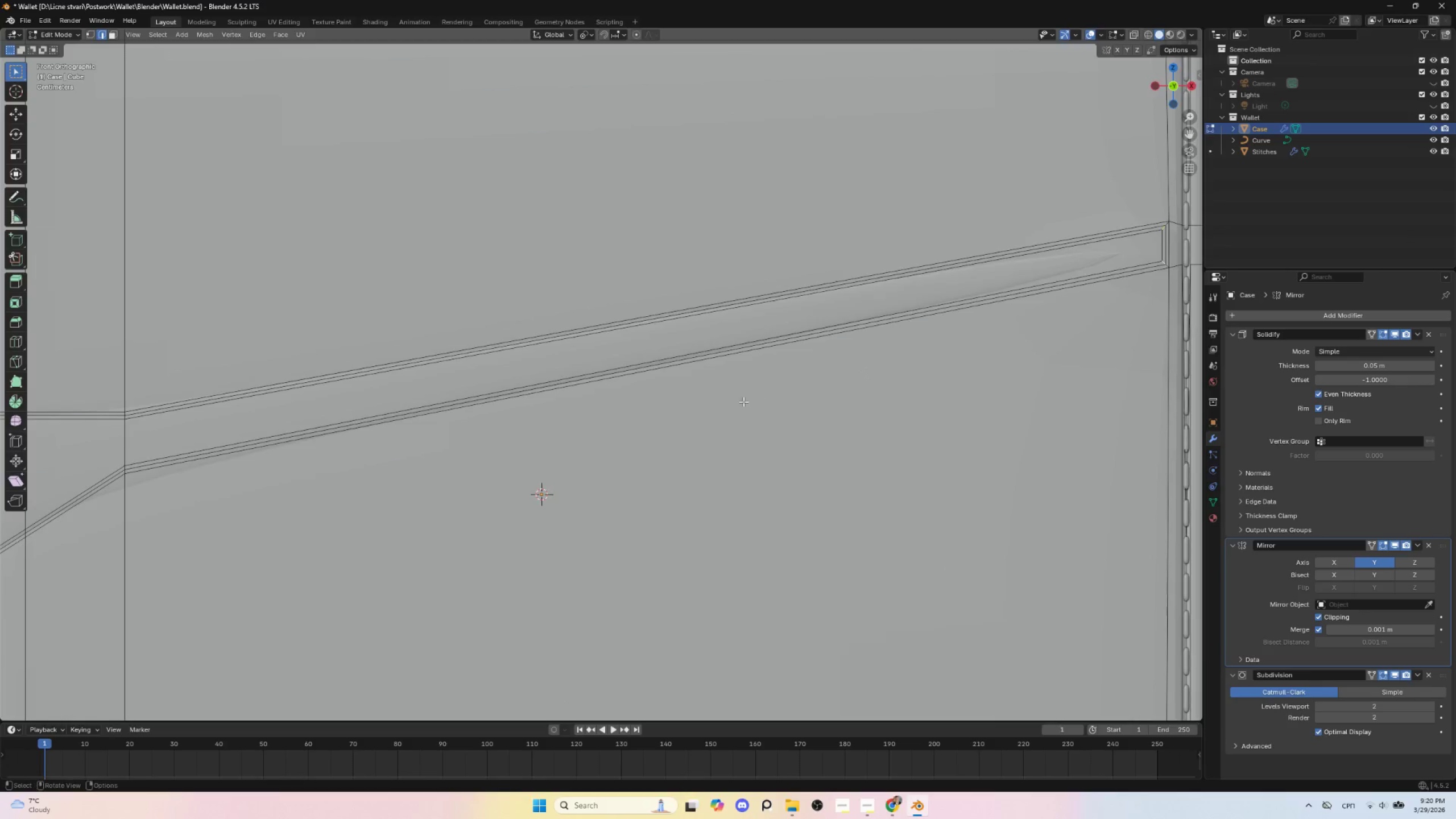 
hold_key(key=ShiftLeft, duration=0.5)
 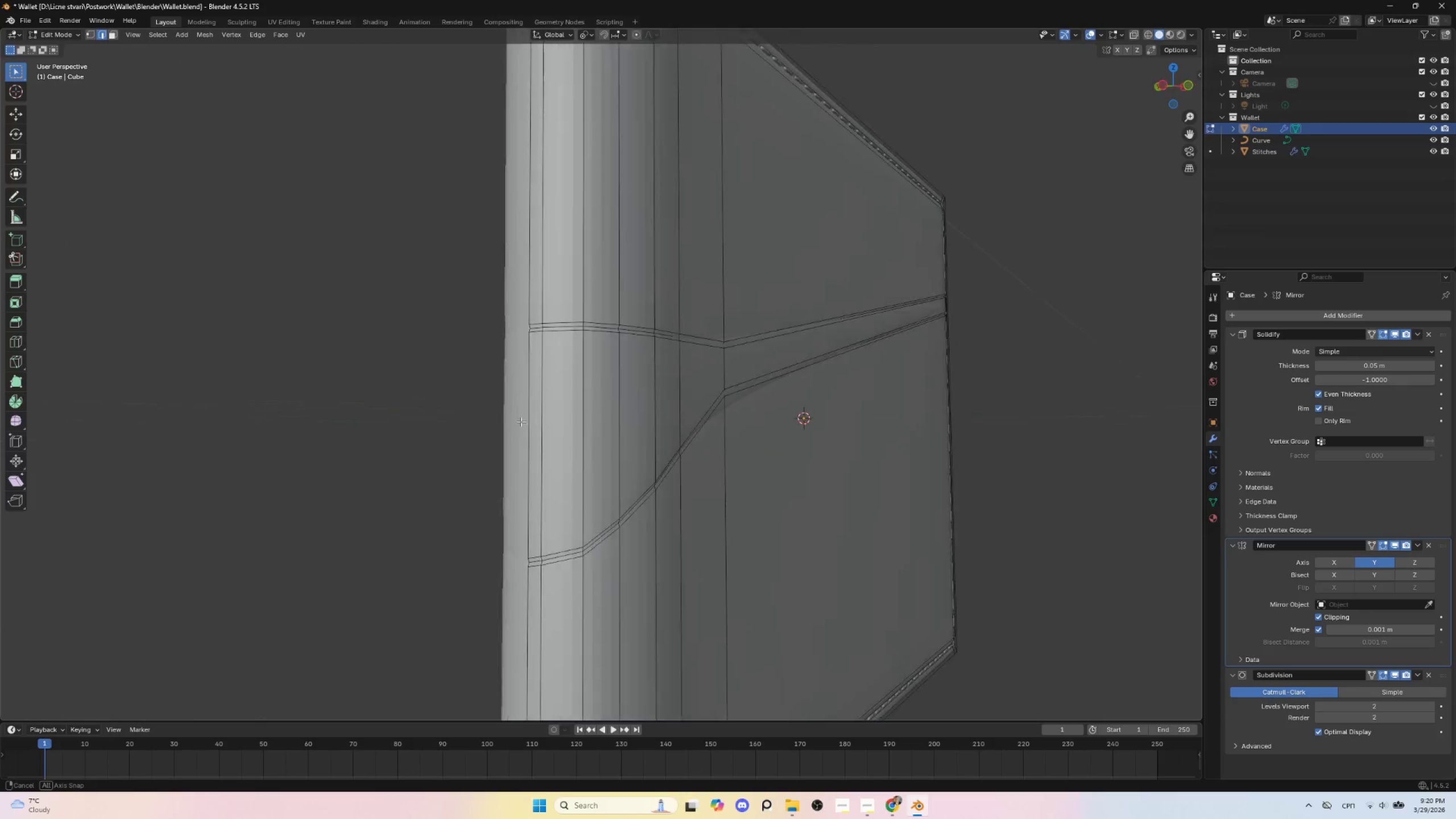 
scroll: coordinate [743, 402], scroll_direction: down, amount: 2.0
 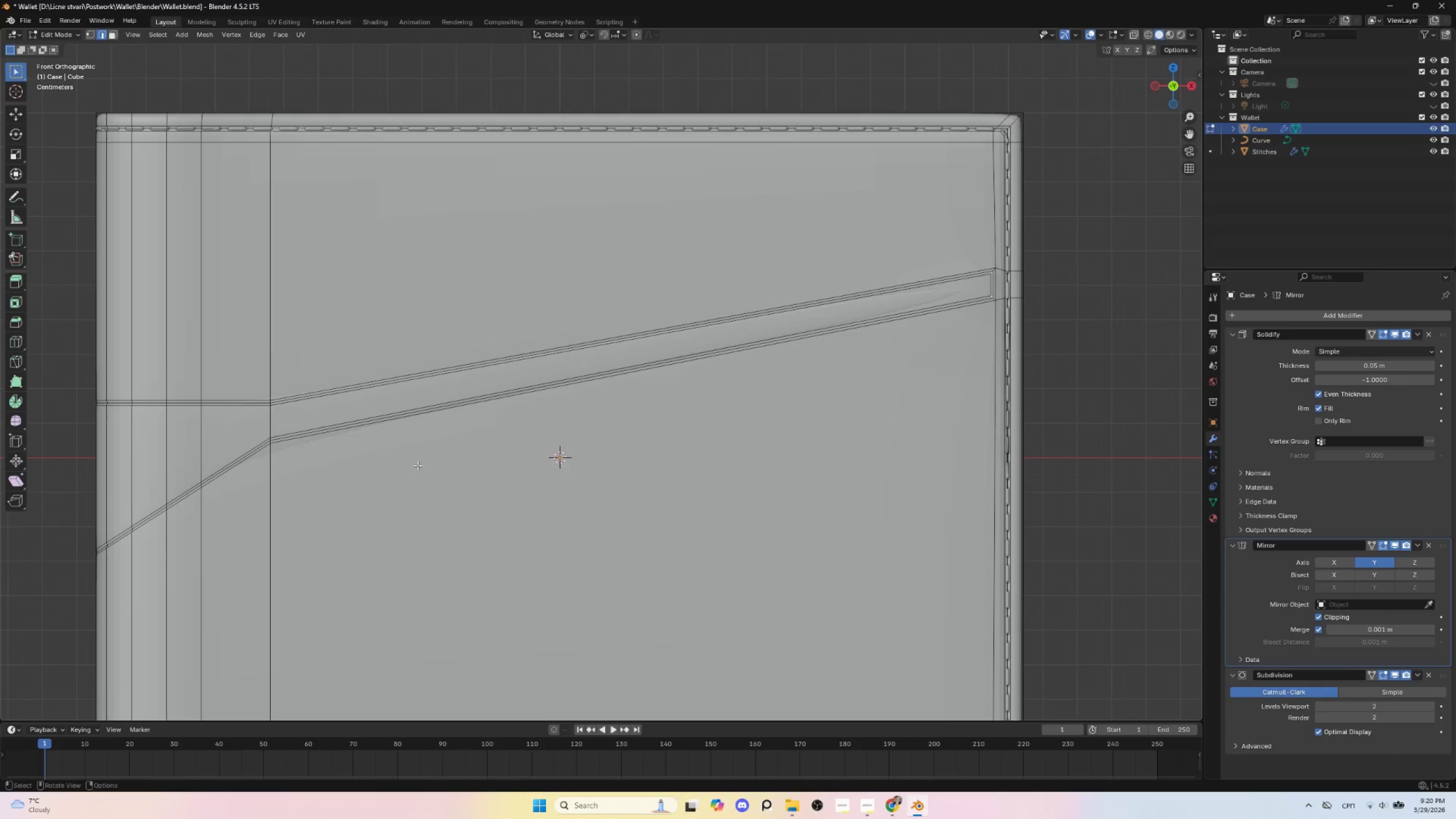 
hold_key(key=ShiftLeft, duration=4.25)
left_click([589, 385])
 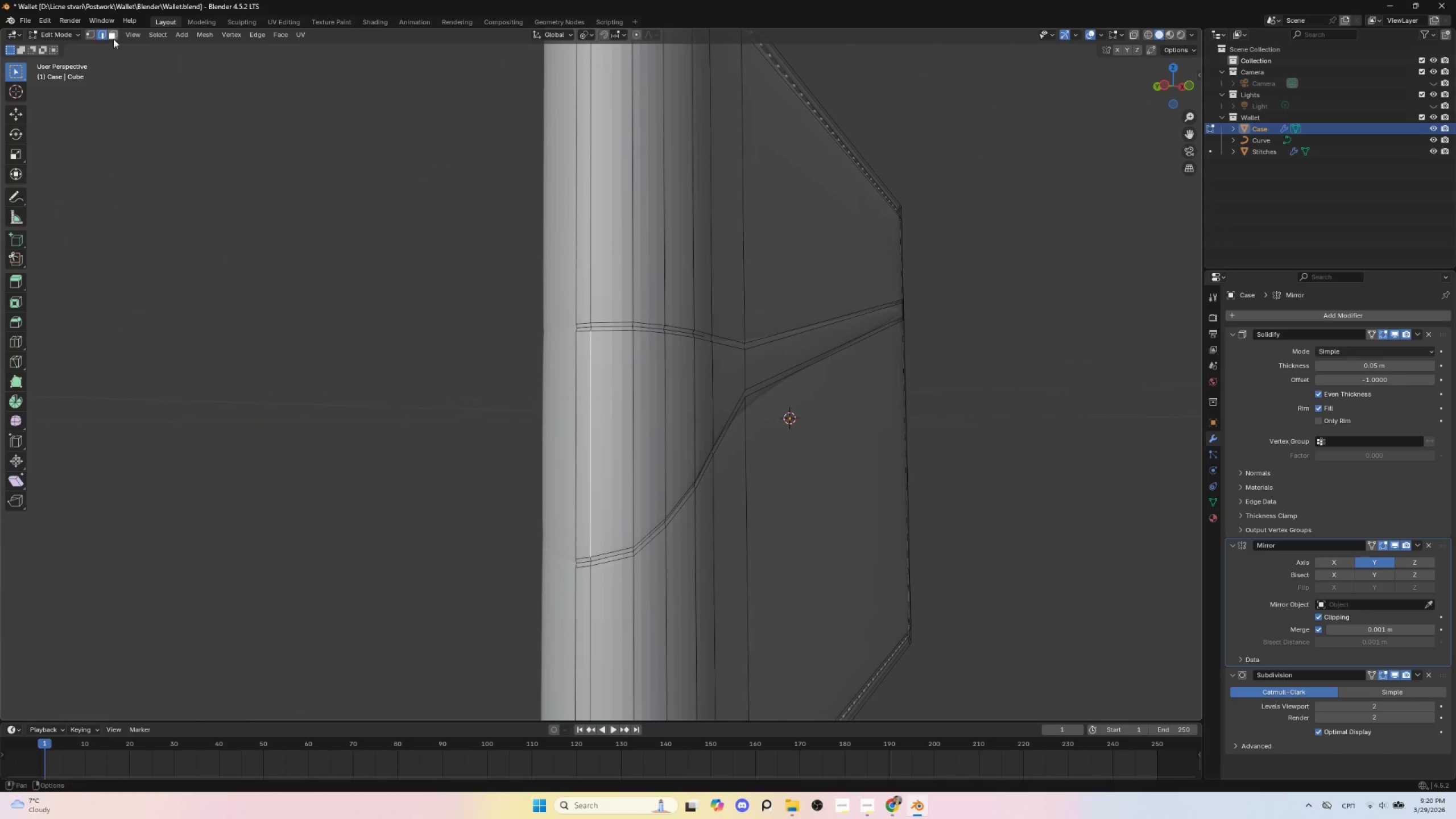 
left_click([110, 34])
 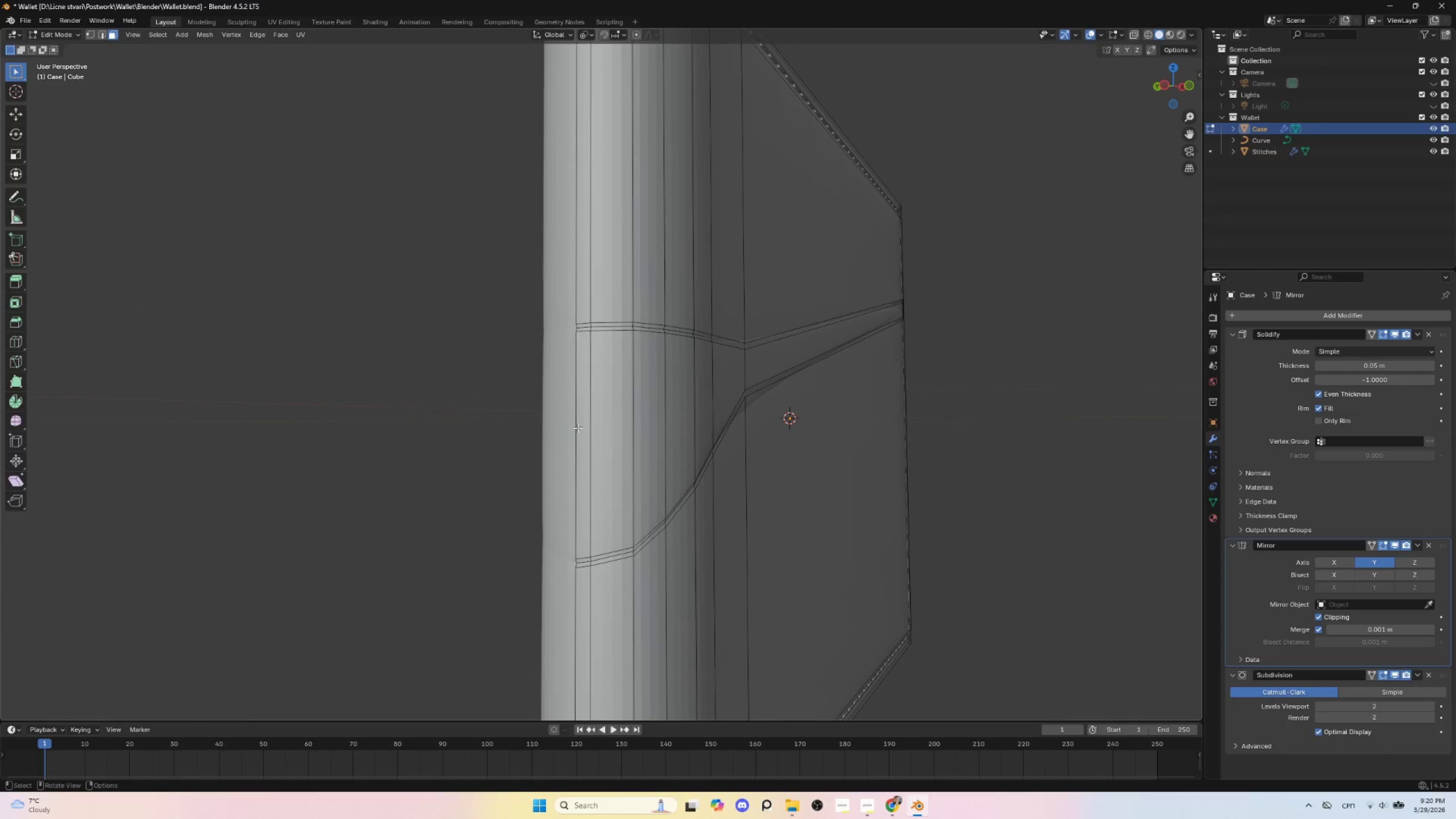 
left_click([589, 416])
 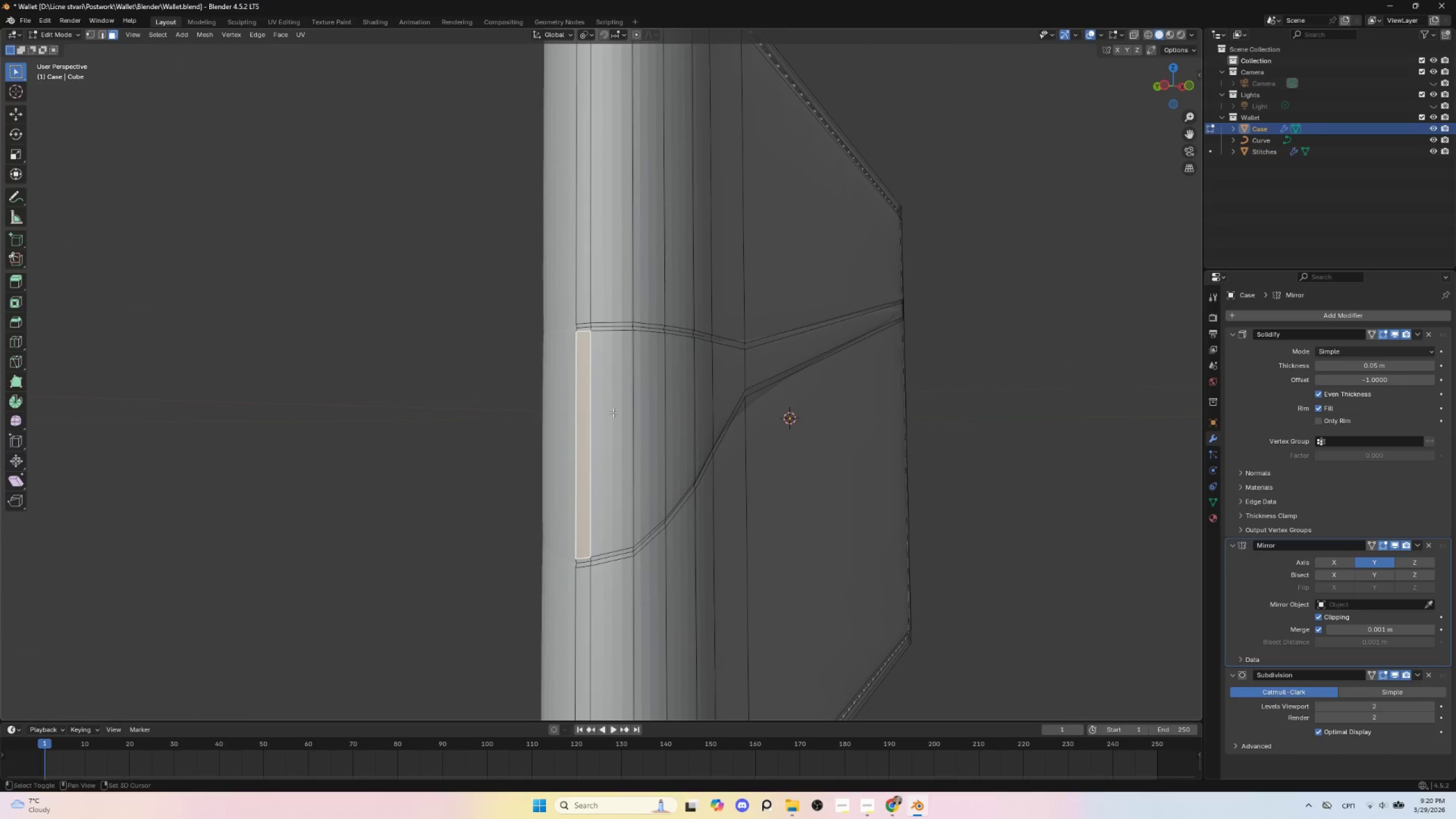 
hold_key(key=ShiftLeft, duration=0.92)
left_click([613, 412])
 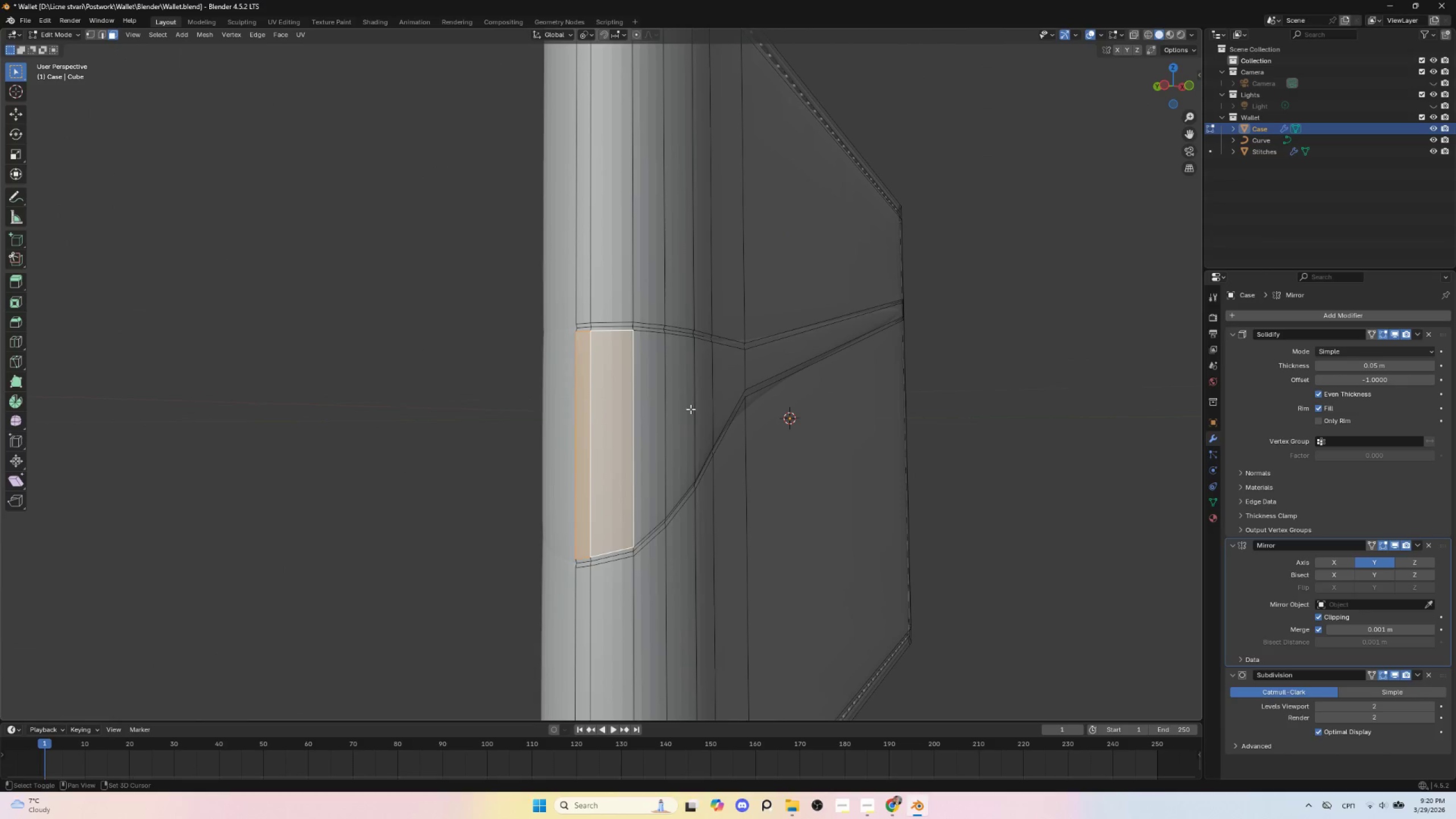 
key(Shift+ShiftLeft)
 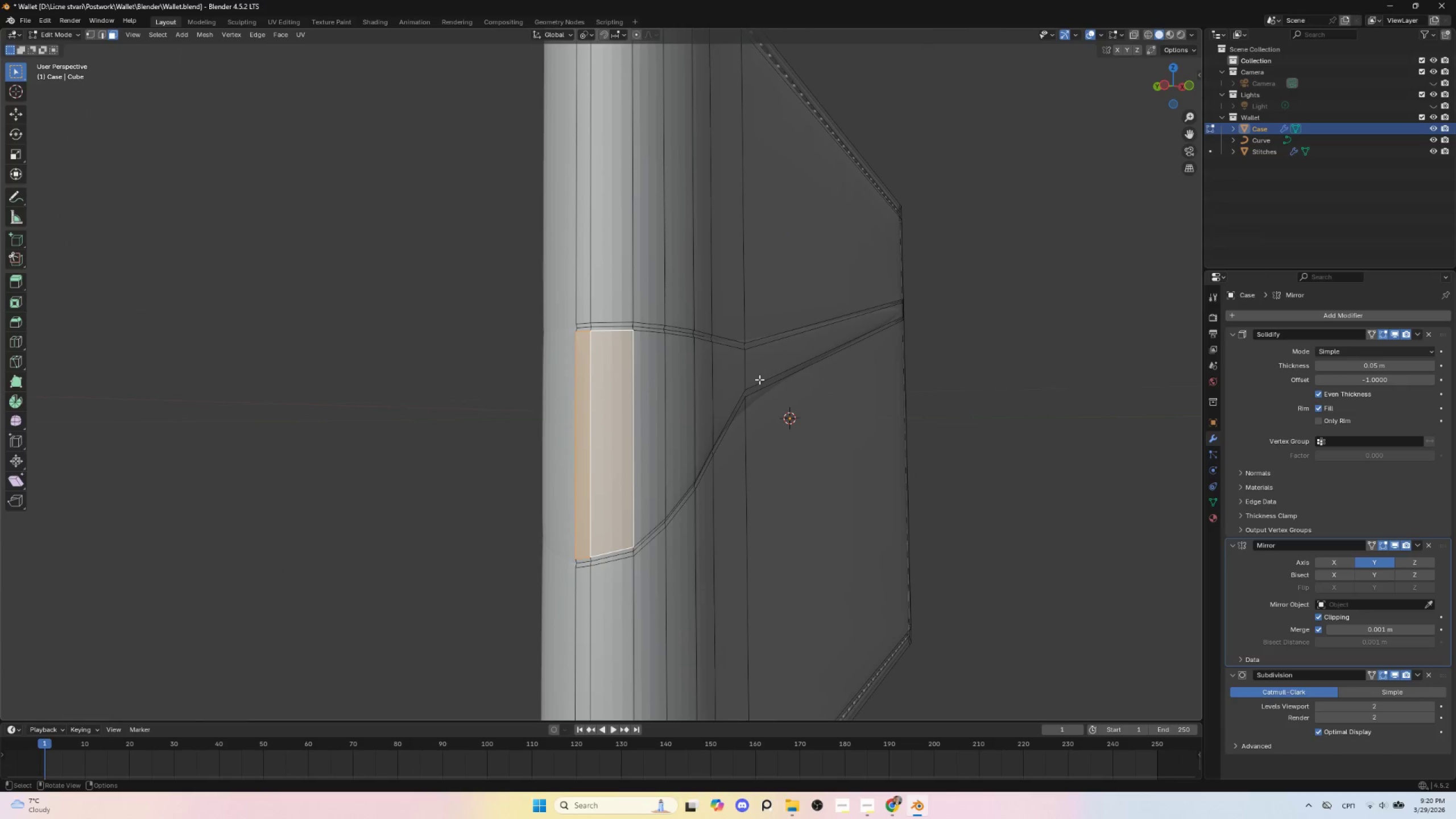 
hold_key(key=ControlLeft, duration=0.73)
left_click([772, 361])
 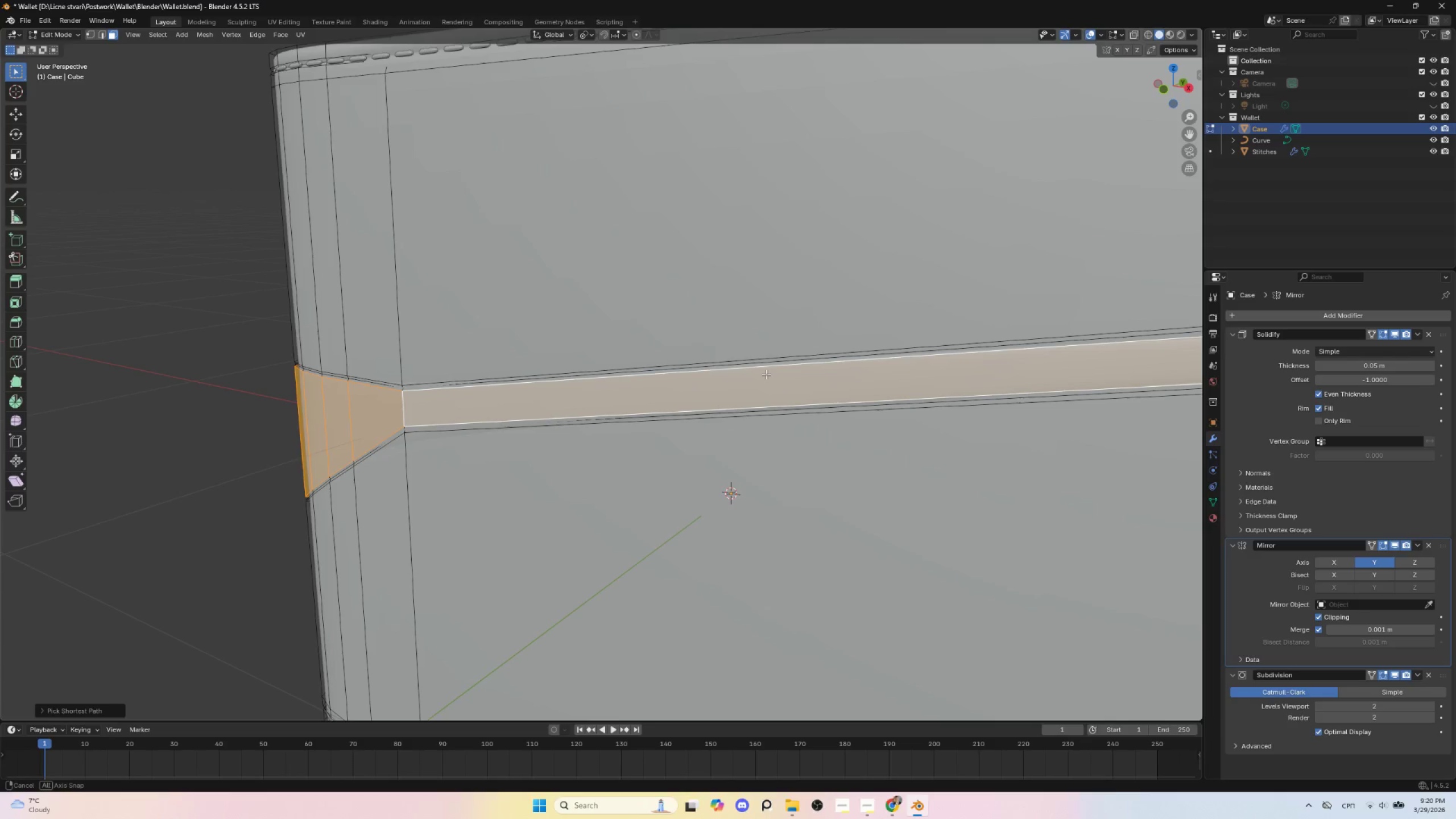 
scroll: coordinate [792, 379], scroll_direction: down, amount: 4.0
 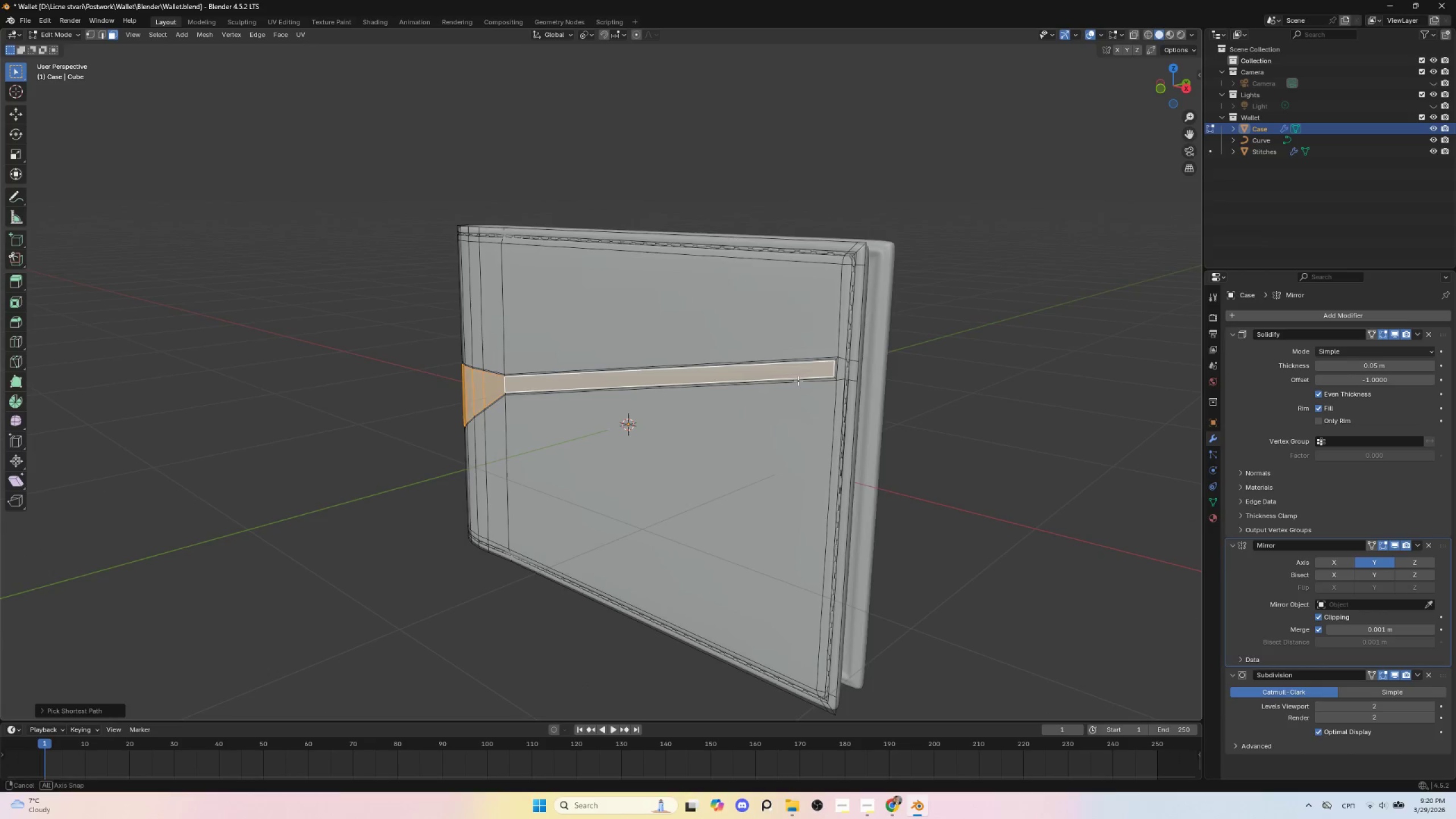 
scroll: coordinate [808, 423], scroll_direction: up, amount: 2.0
 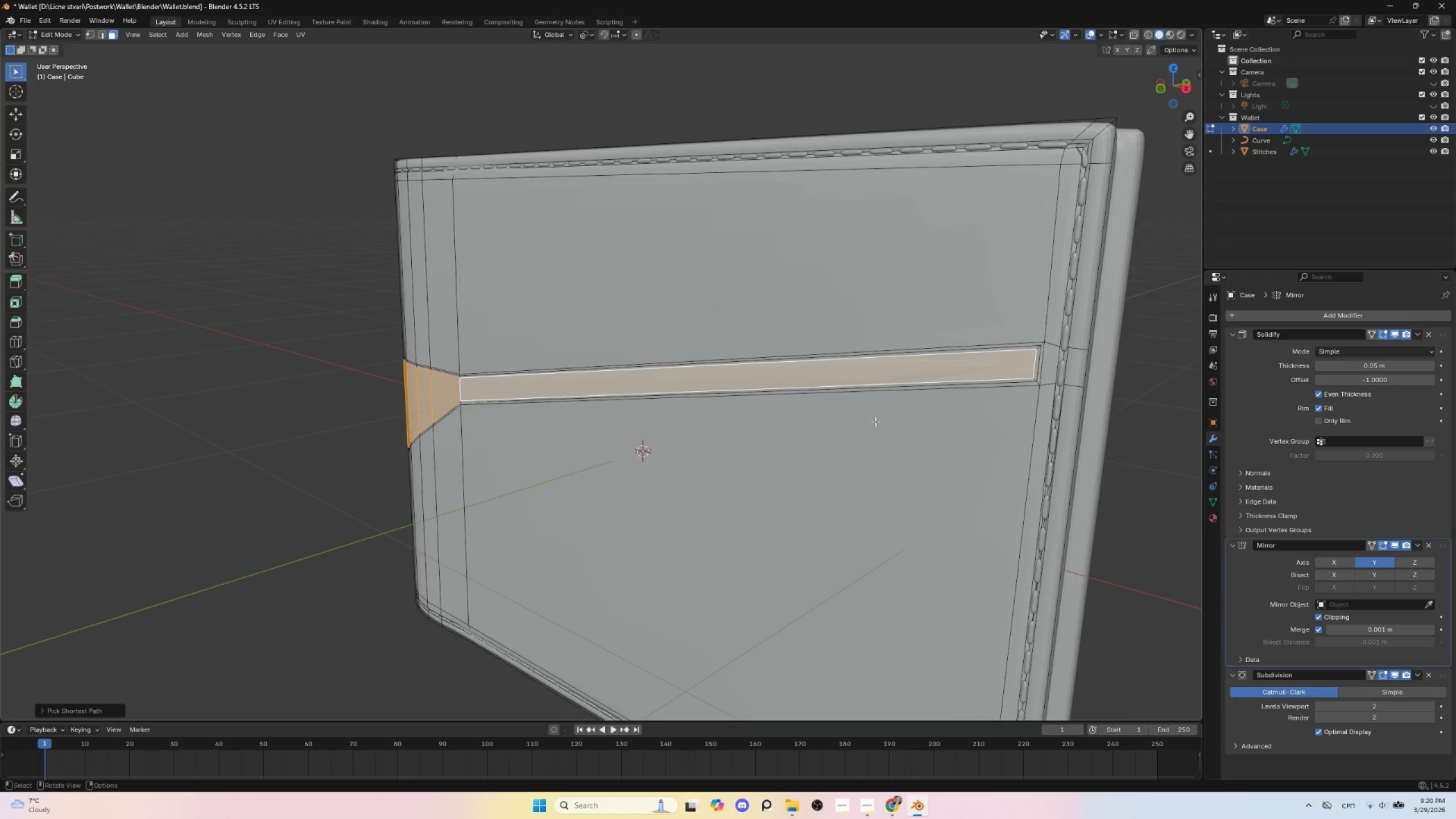 
key(E)
 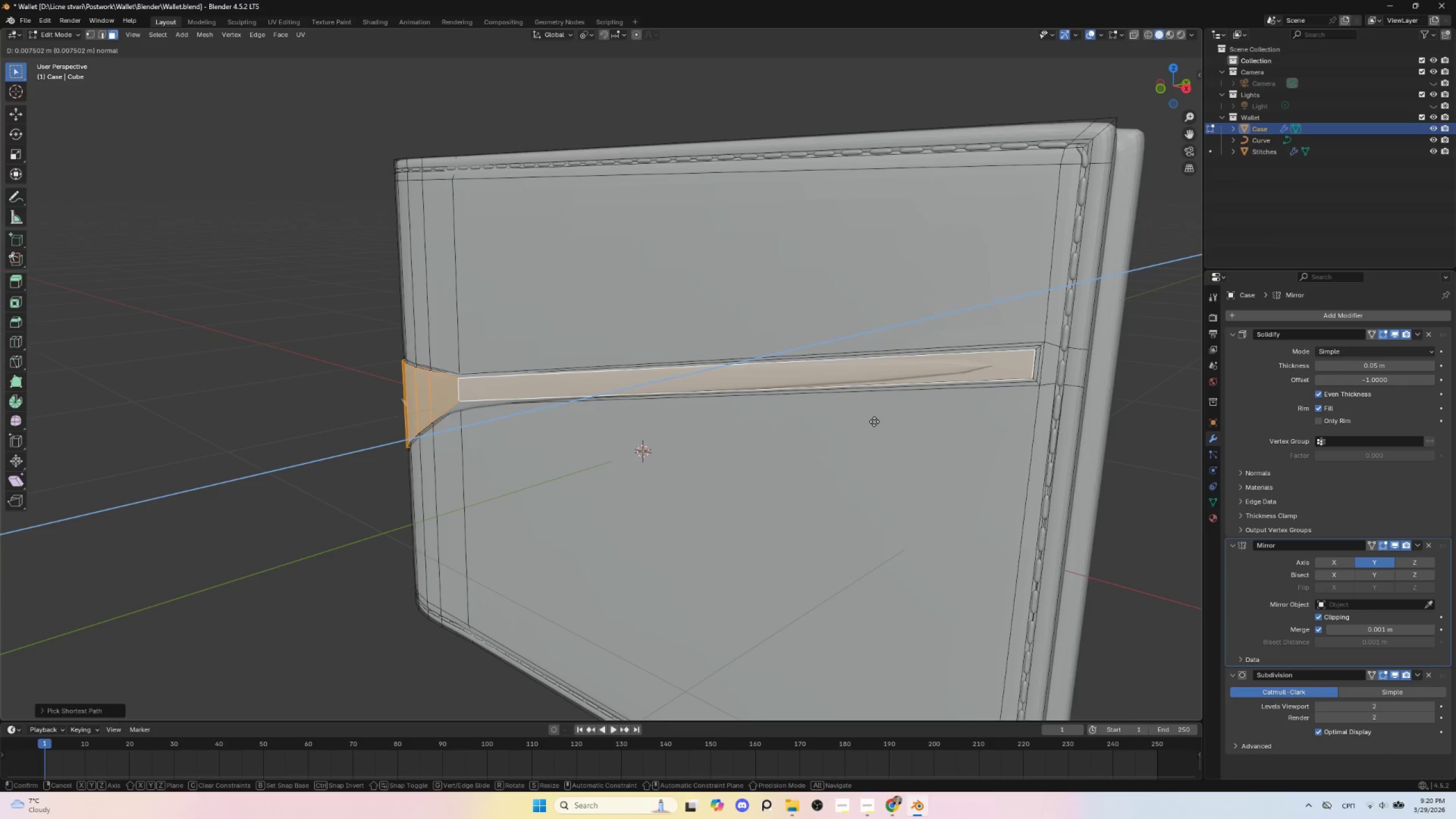 
left_click([875, 421])
 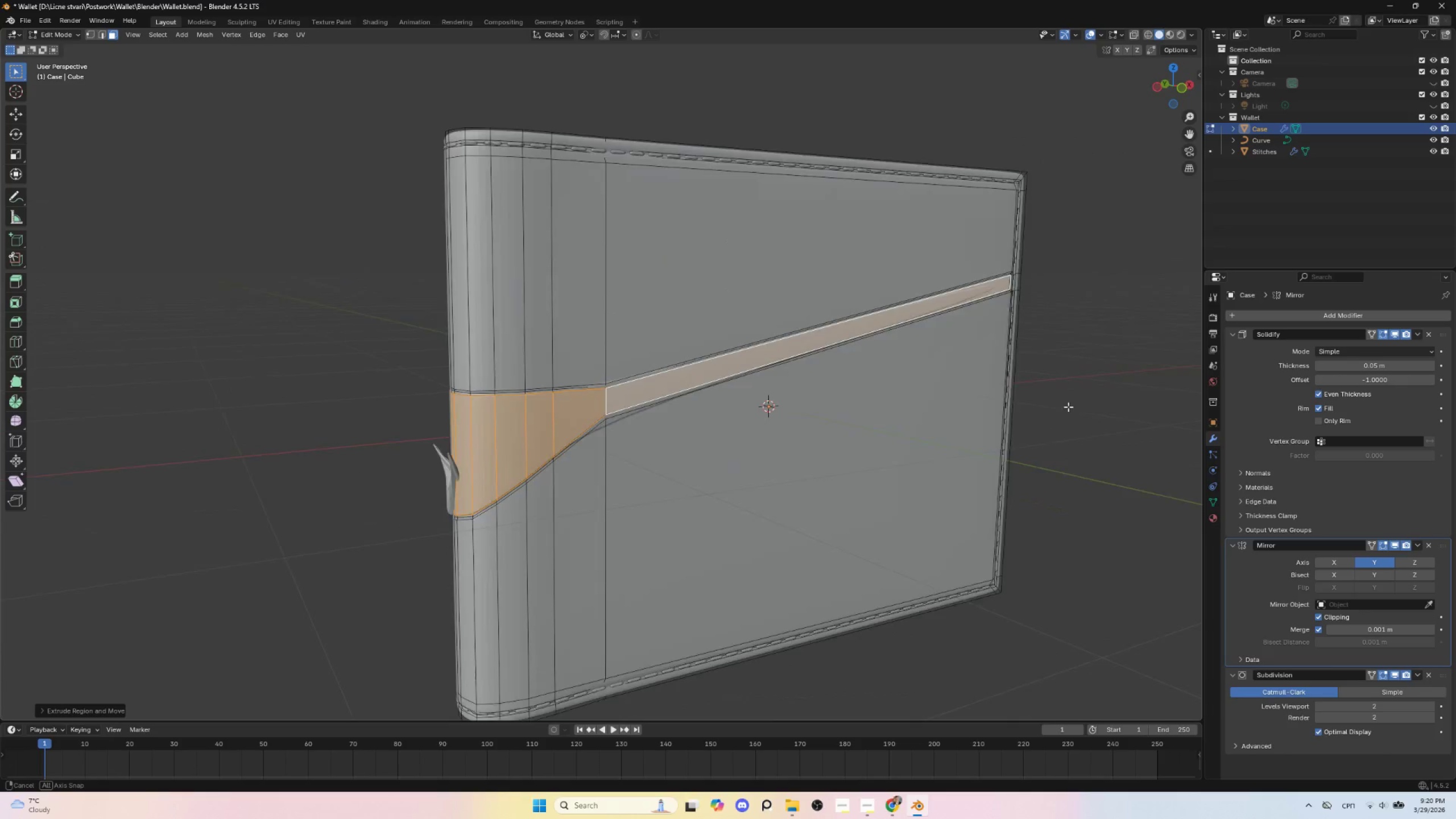 
scroll: coordinate [1007, 460], scroll_direction: up, amount: 3.0
 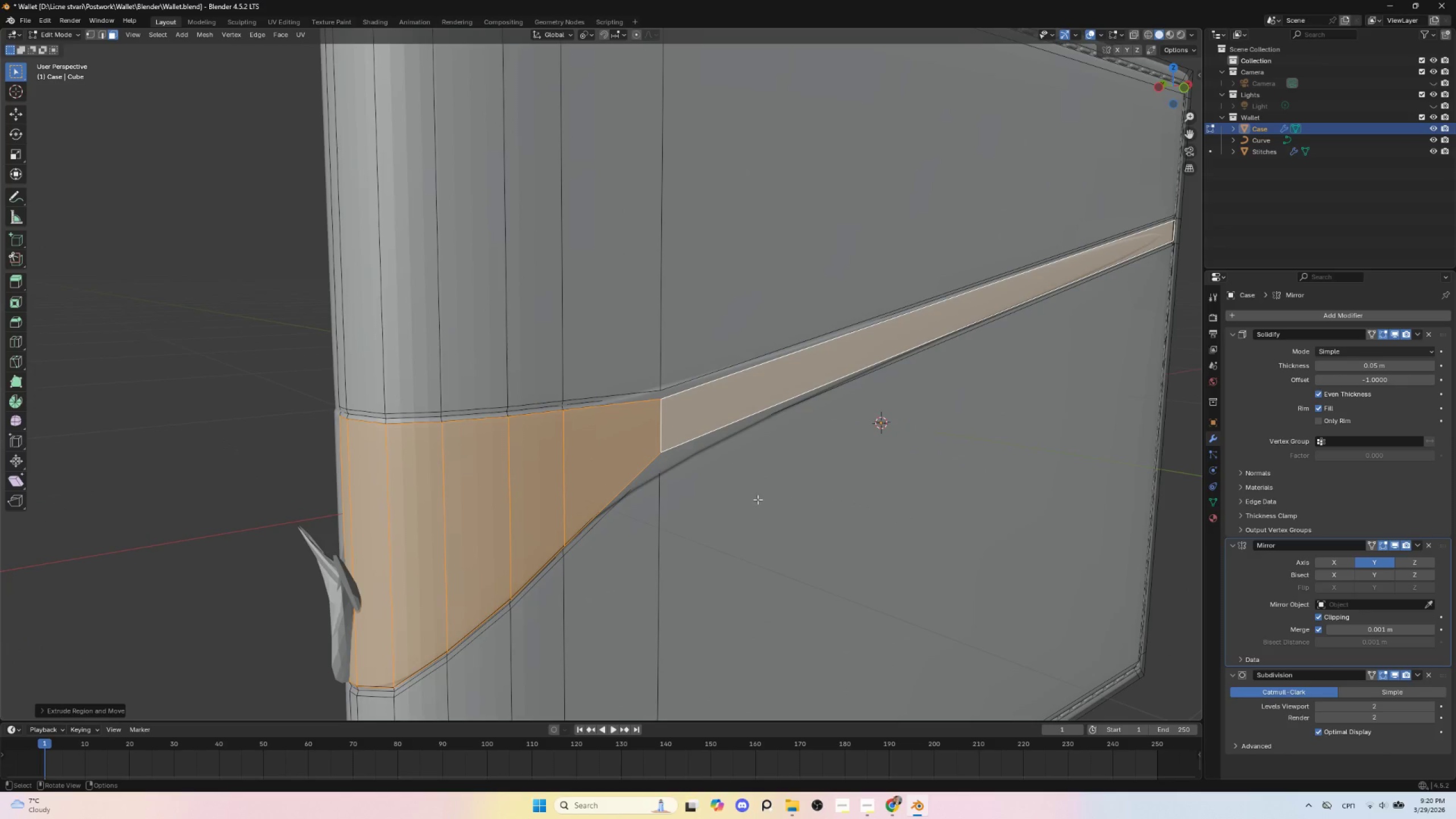 
scroll: coordinate [756, 510], scroll_direction: down, amount: 3.0
 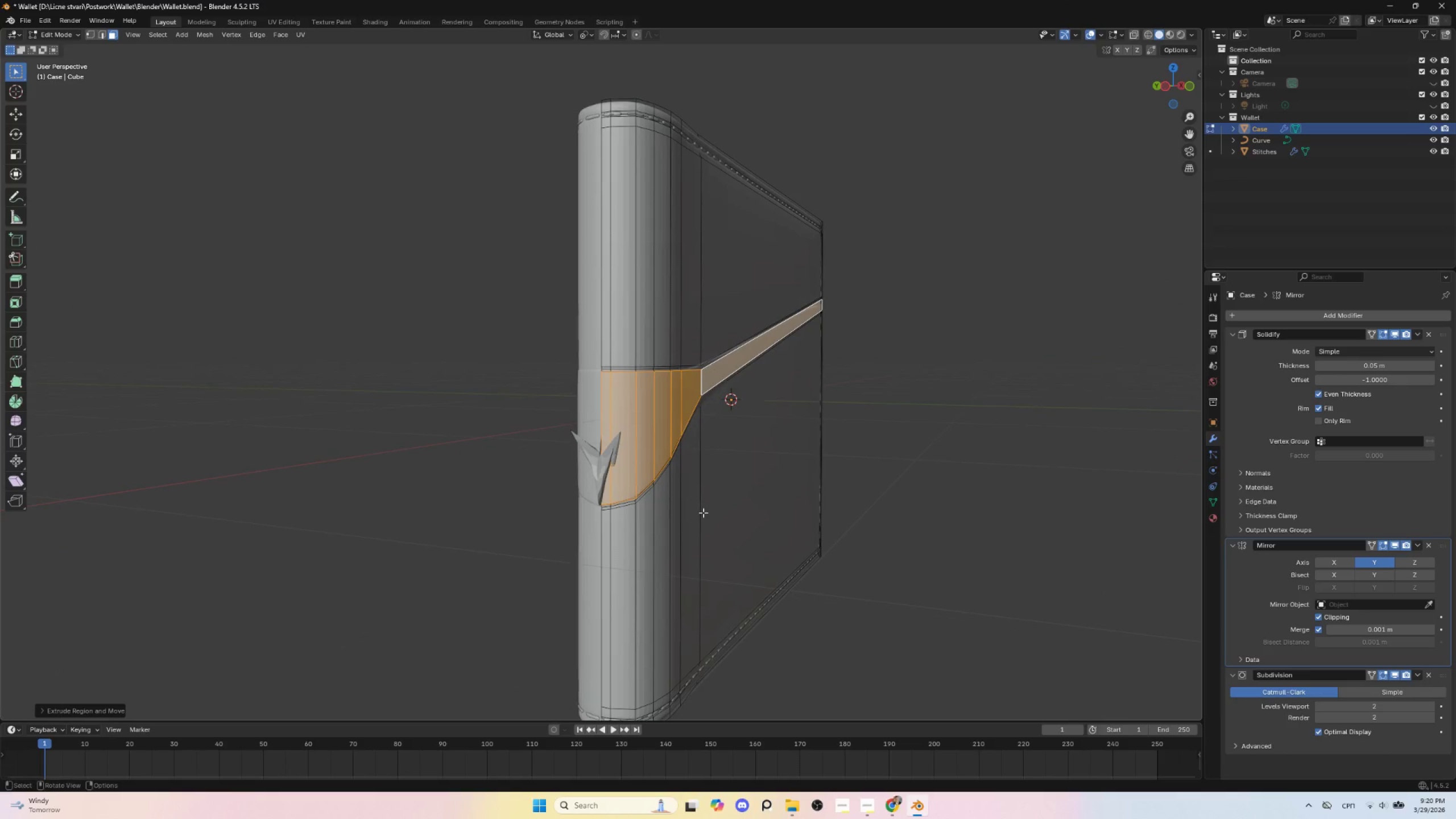 
scroll: coordinate [702, 525], scroll_direction: up, amount: 2.0
 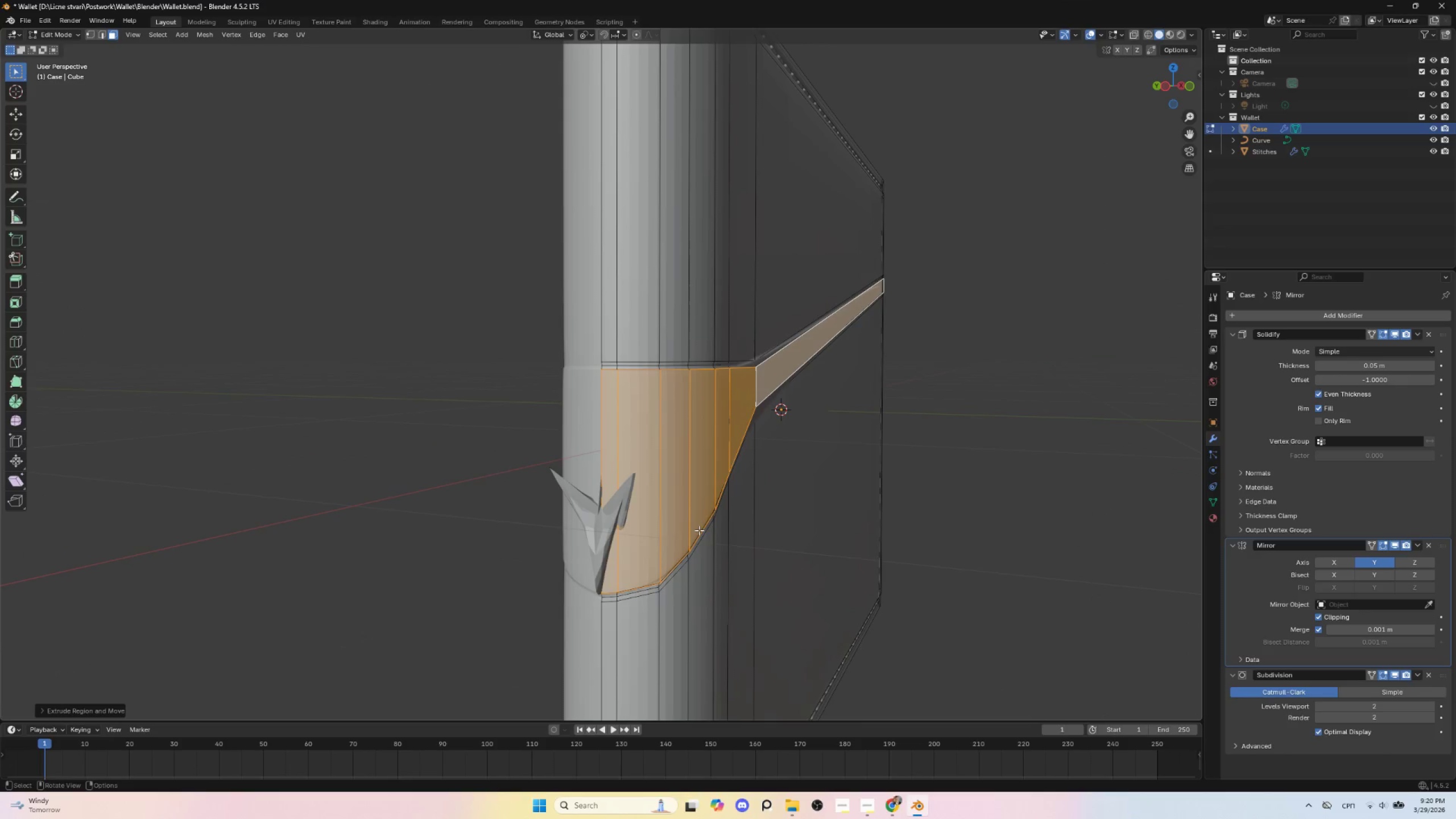 
key(Control+Z)
 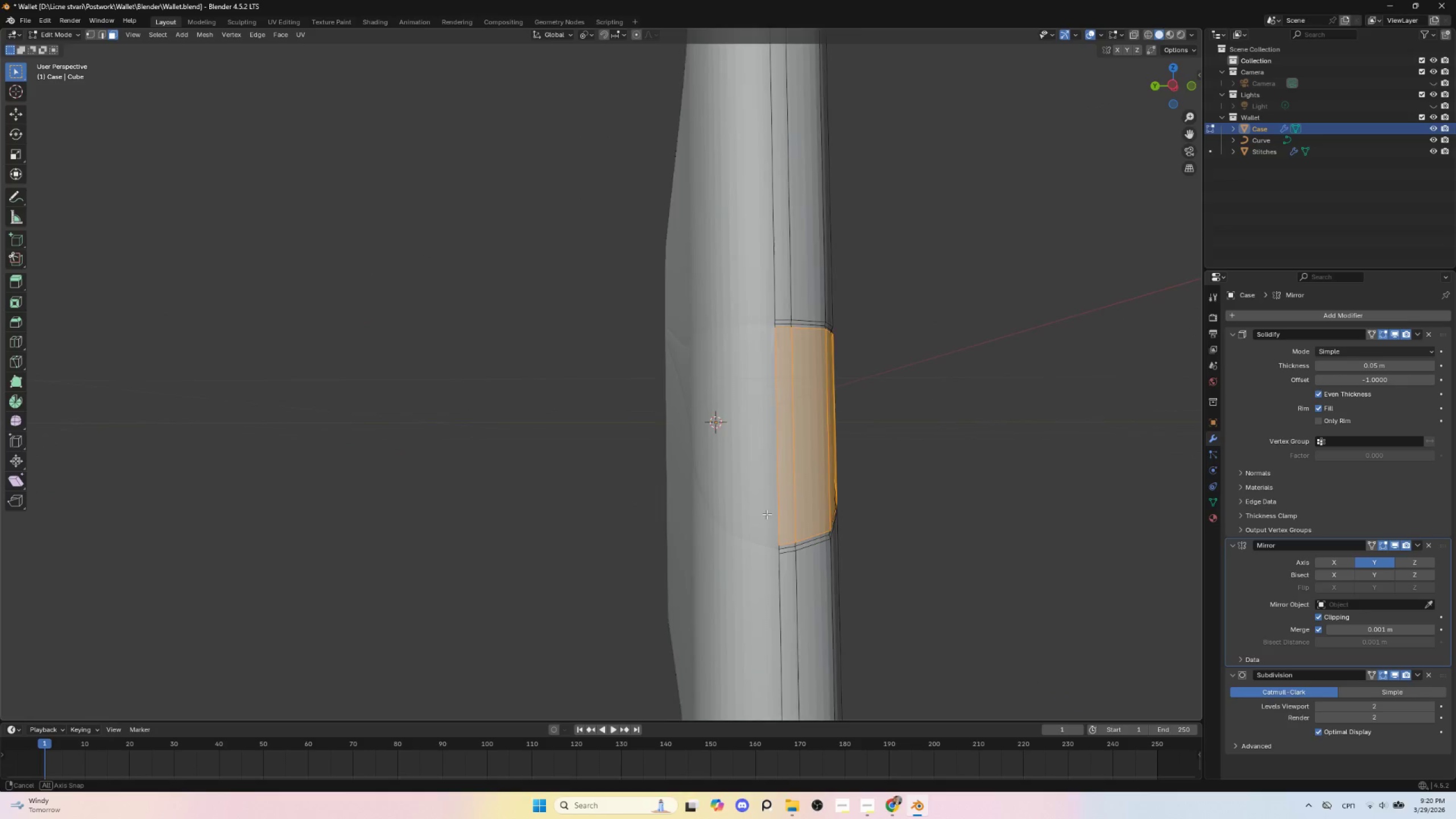 
wait(7.16)
 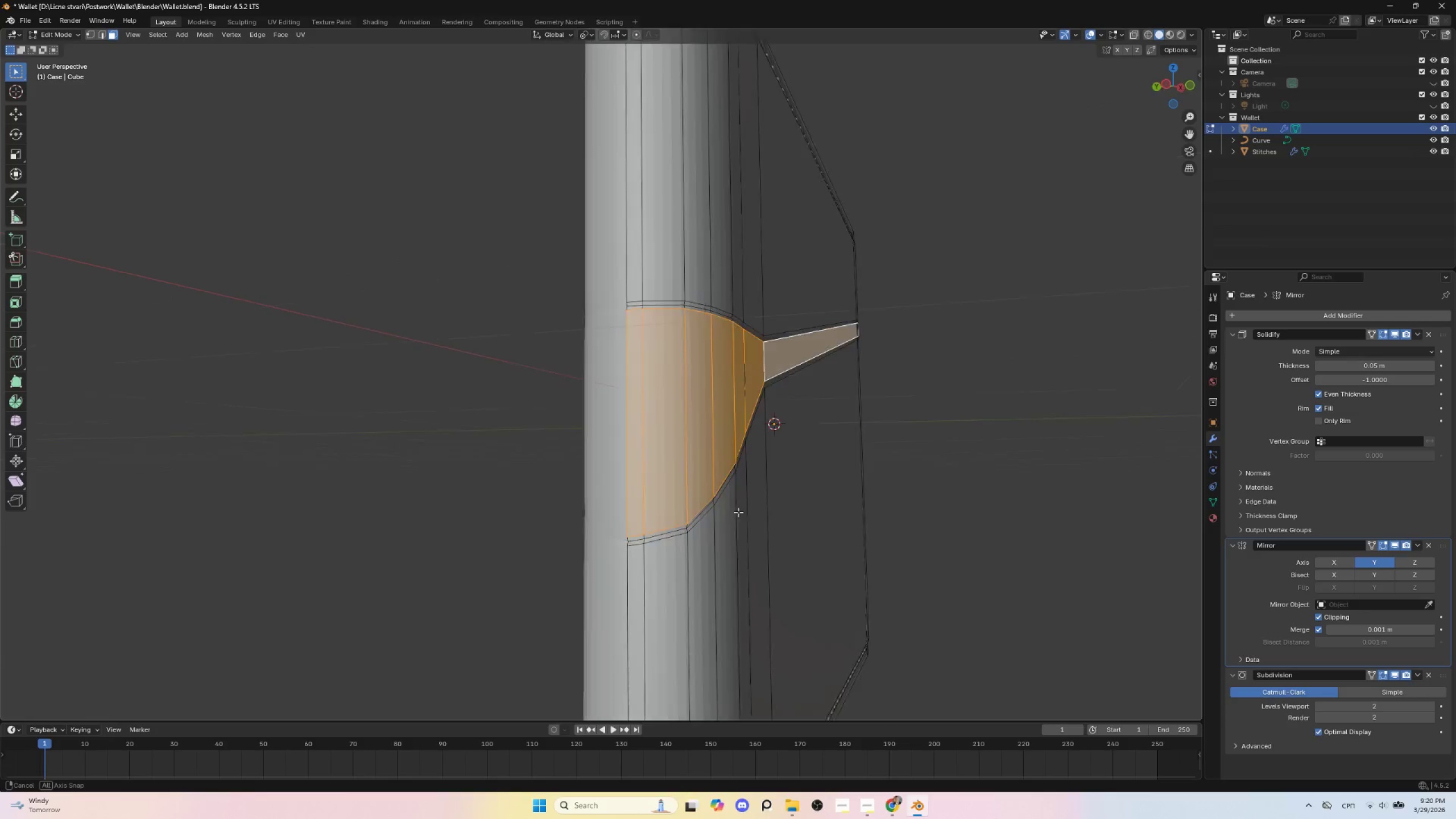 
key(E)
 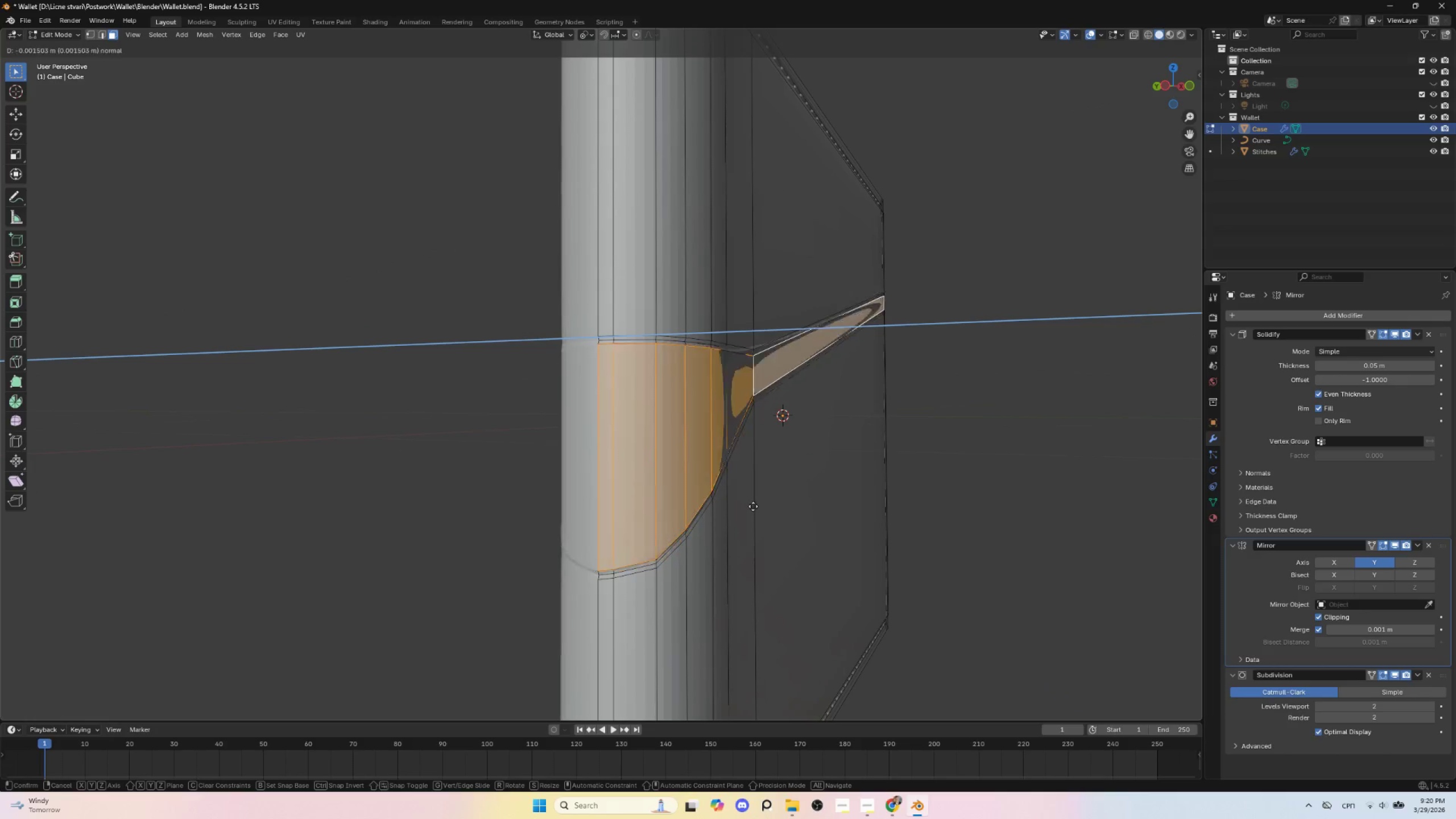 
key(Escape)
 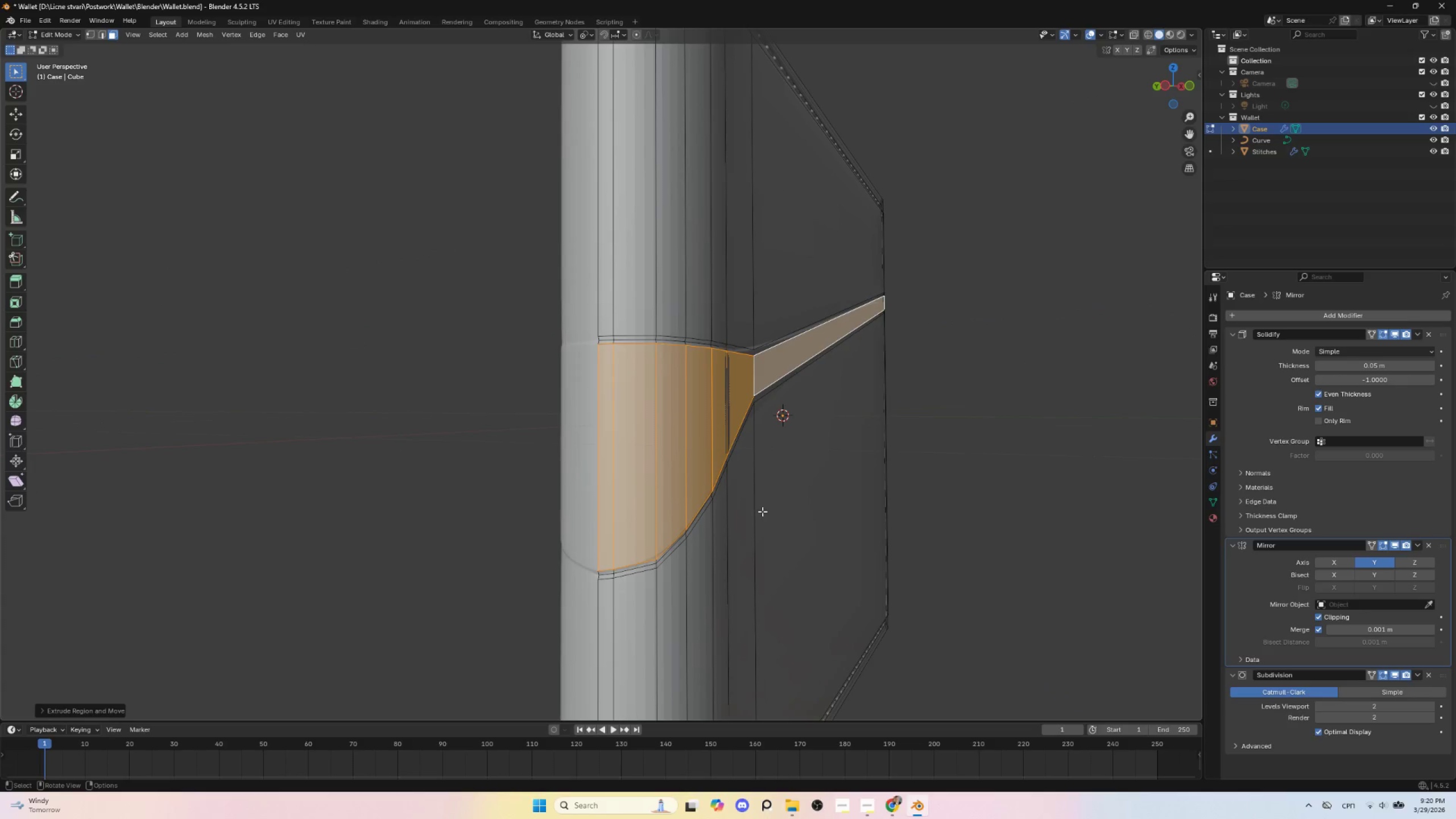 
key(Alt+S)
 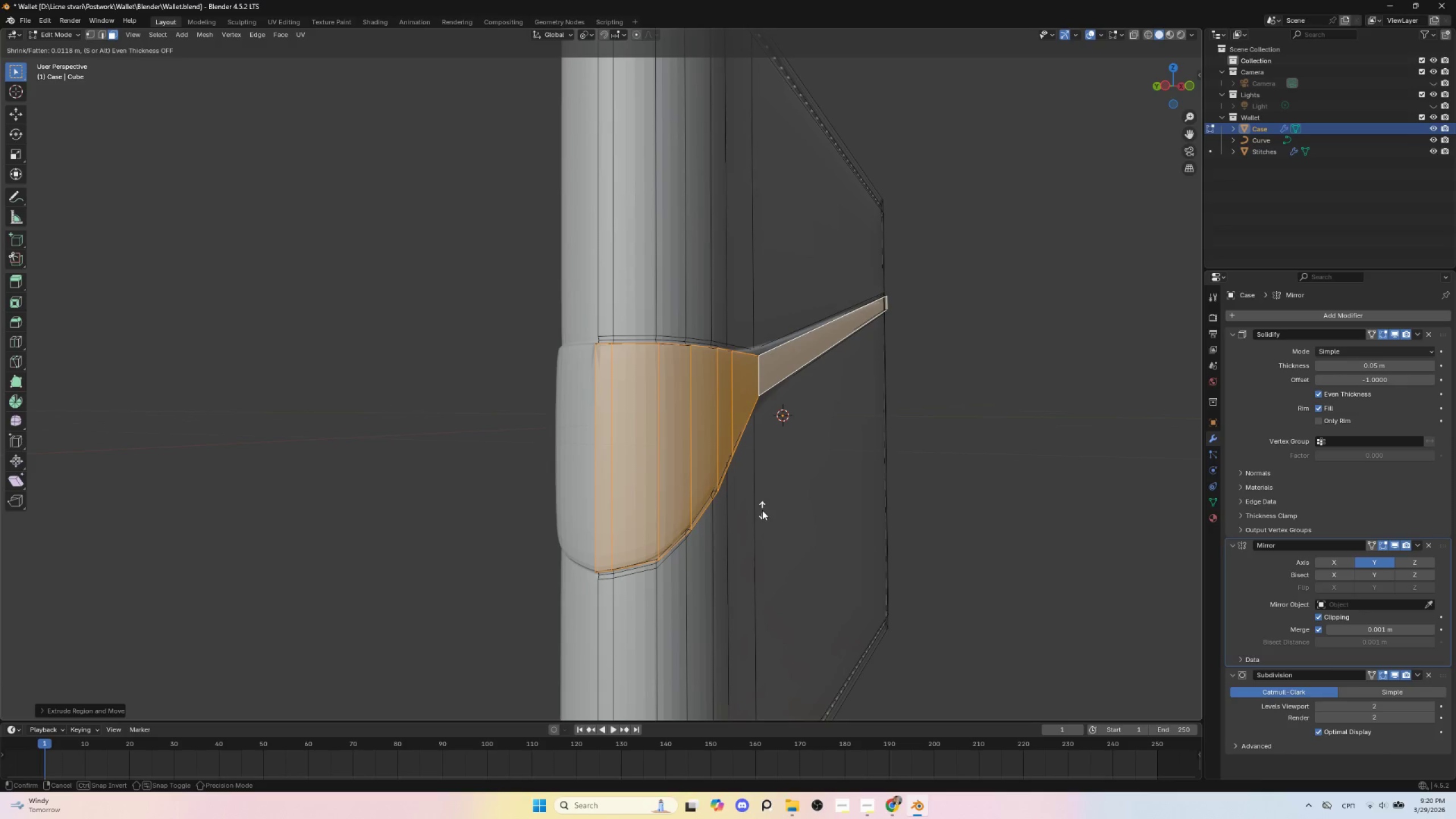 
wait(5.06)
 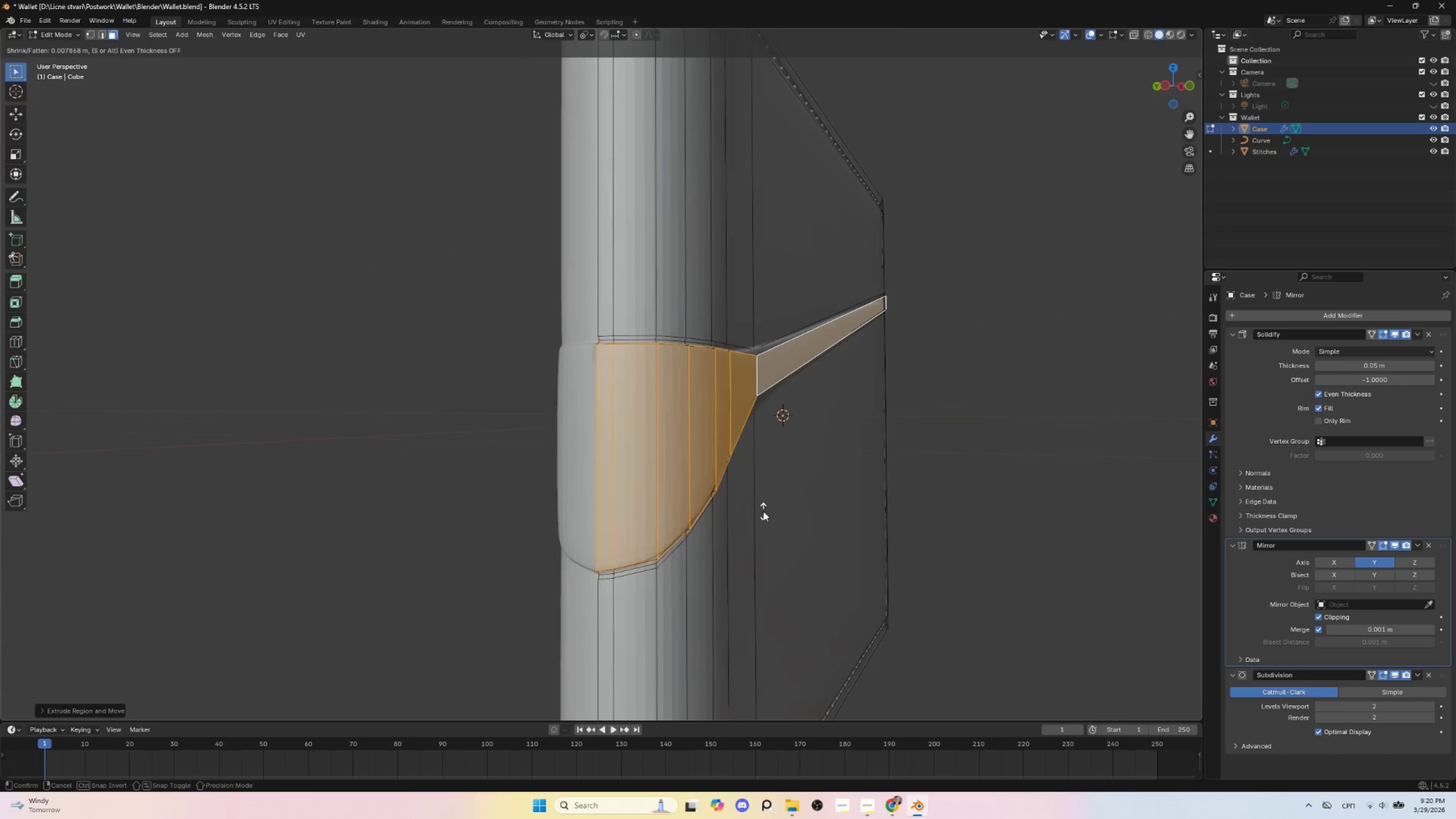 
hold_key(key=ShiftLeft, duration=1.52)
 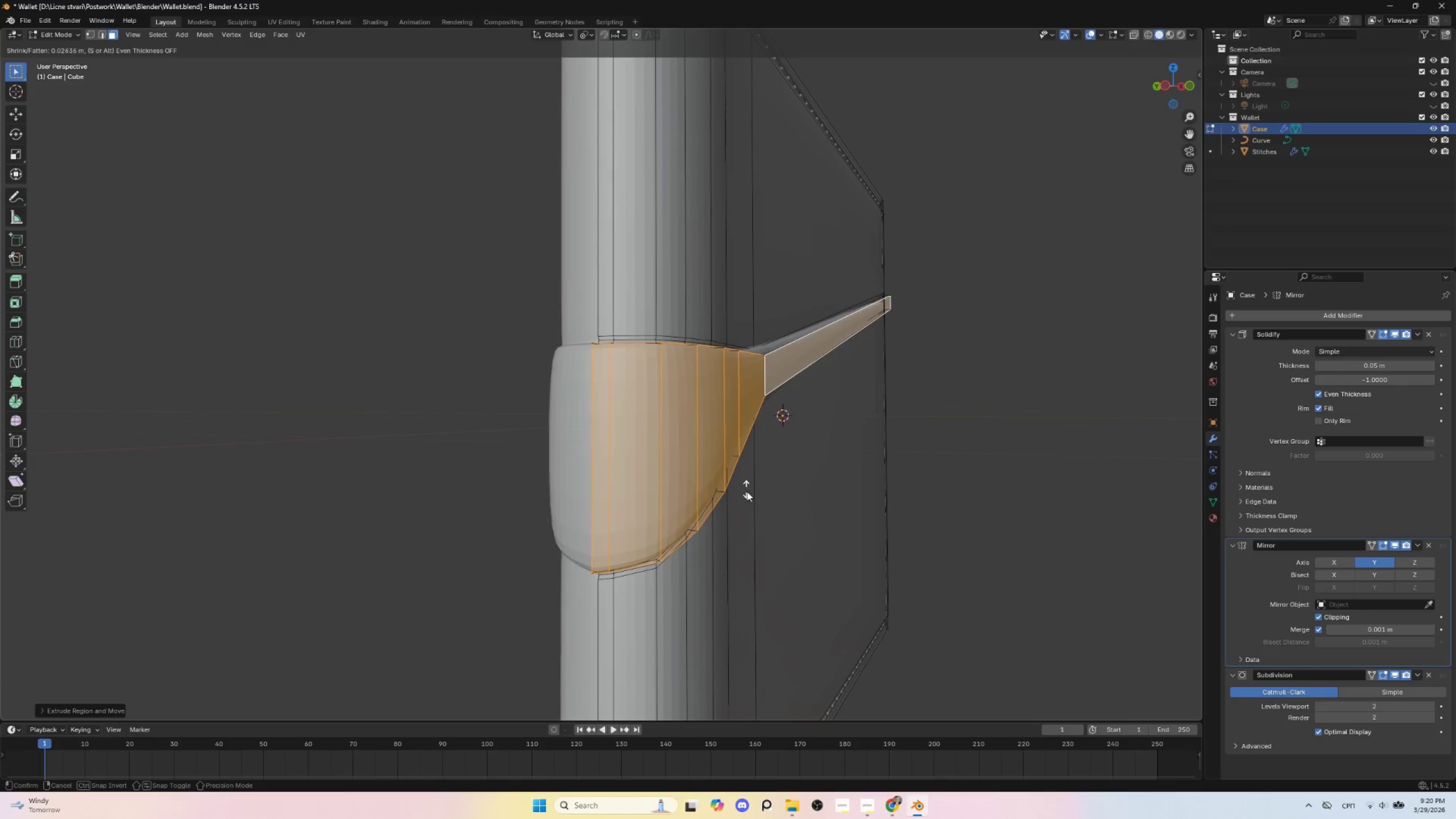 
hold_key(key=ShiftLeft, duration=1.11)
 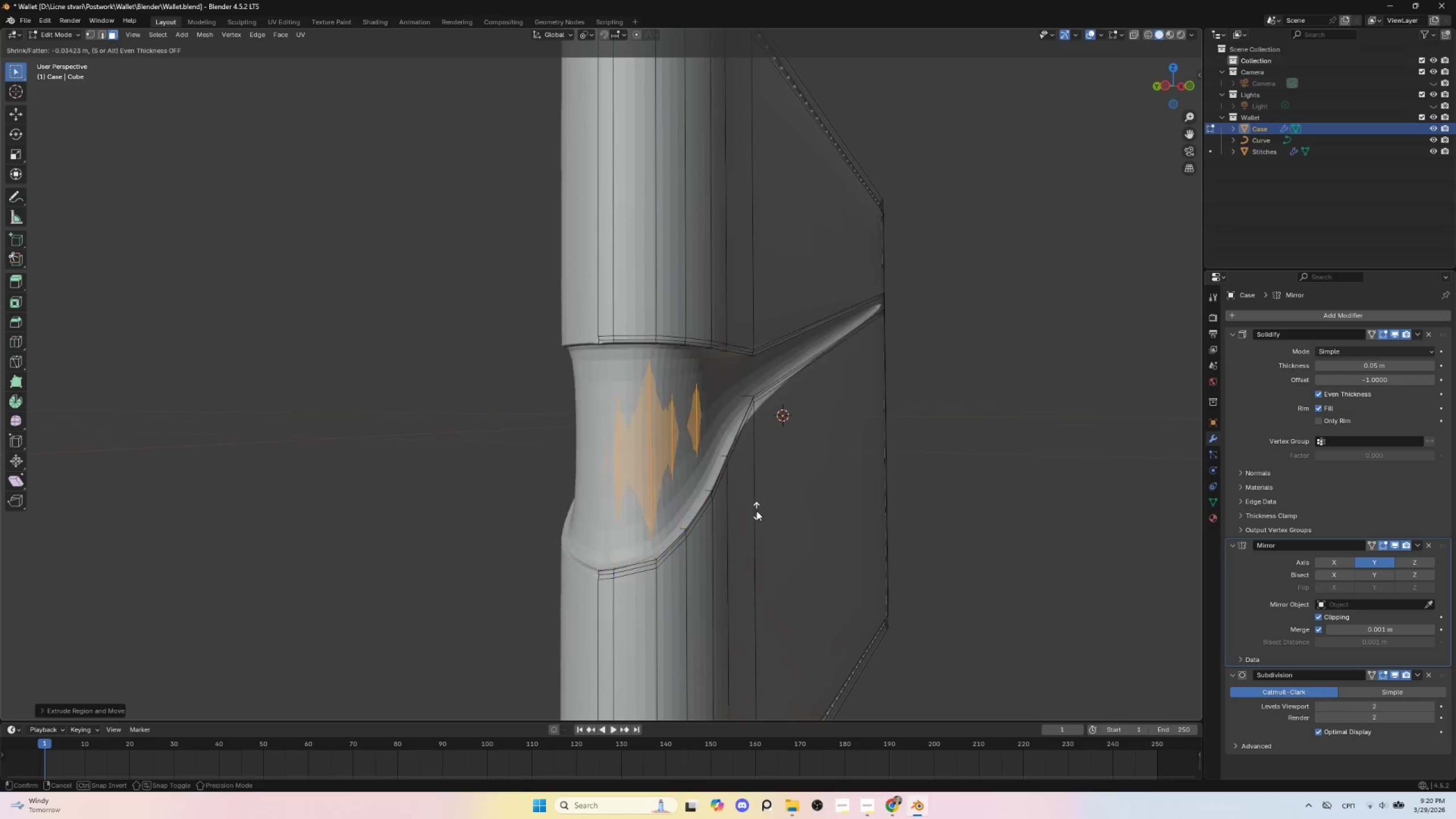 
hold_key(key=ShiftLeft, duration=10.92)
left_click([753, 504])
 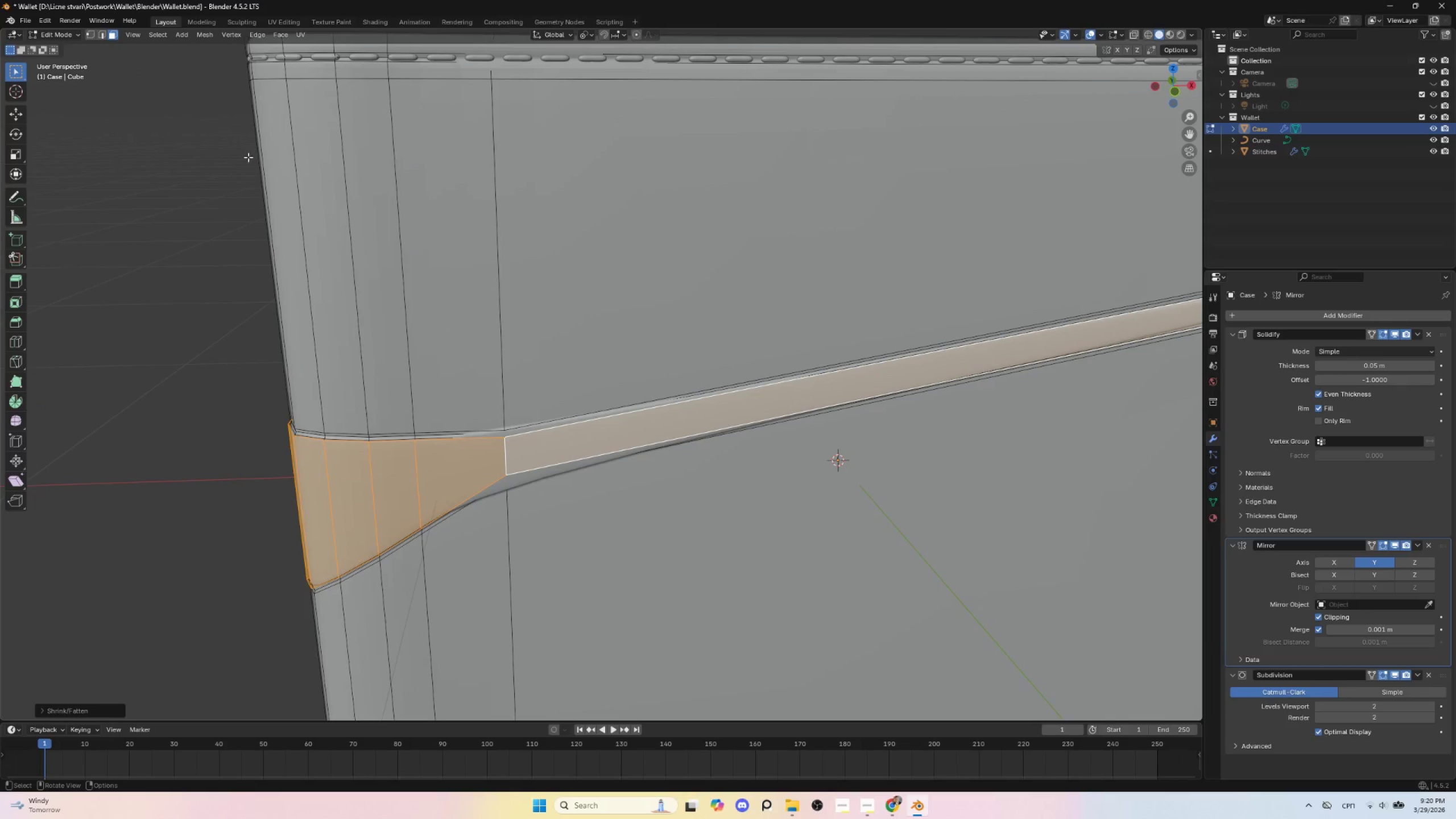 
left_click([101, 31])
 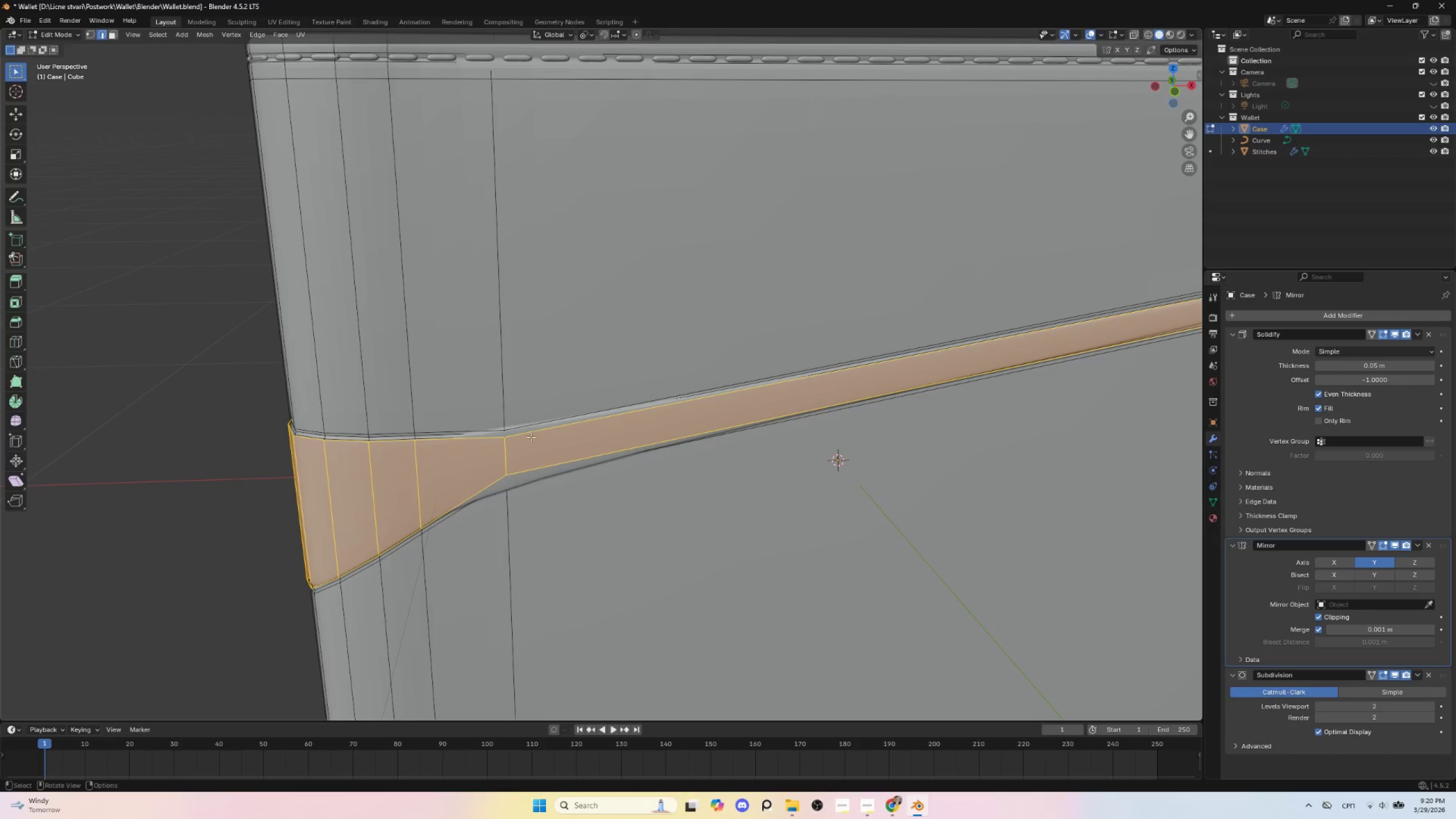 
hold_key(key=AltLeft, duration=0.67)
left_click([531, 433])
 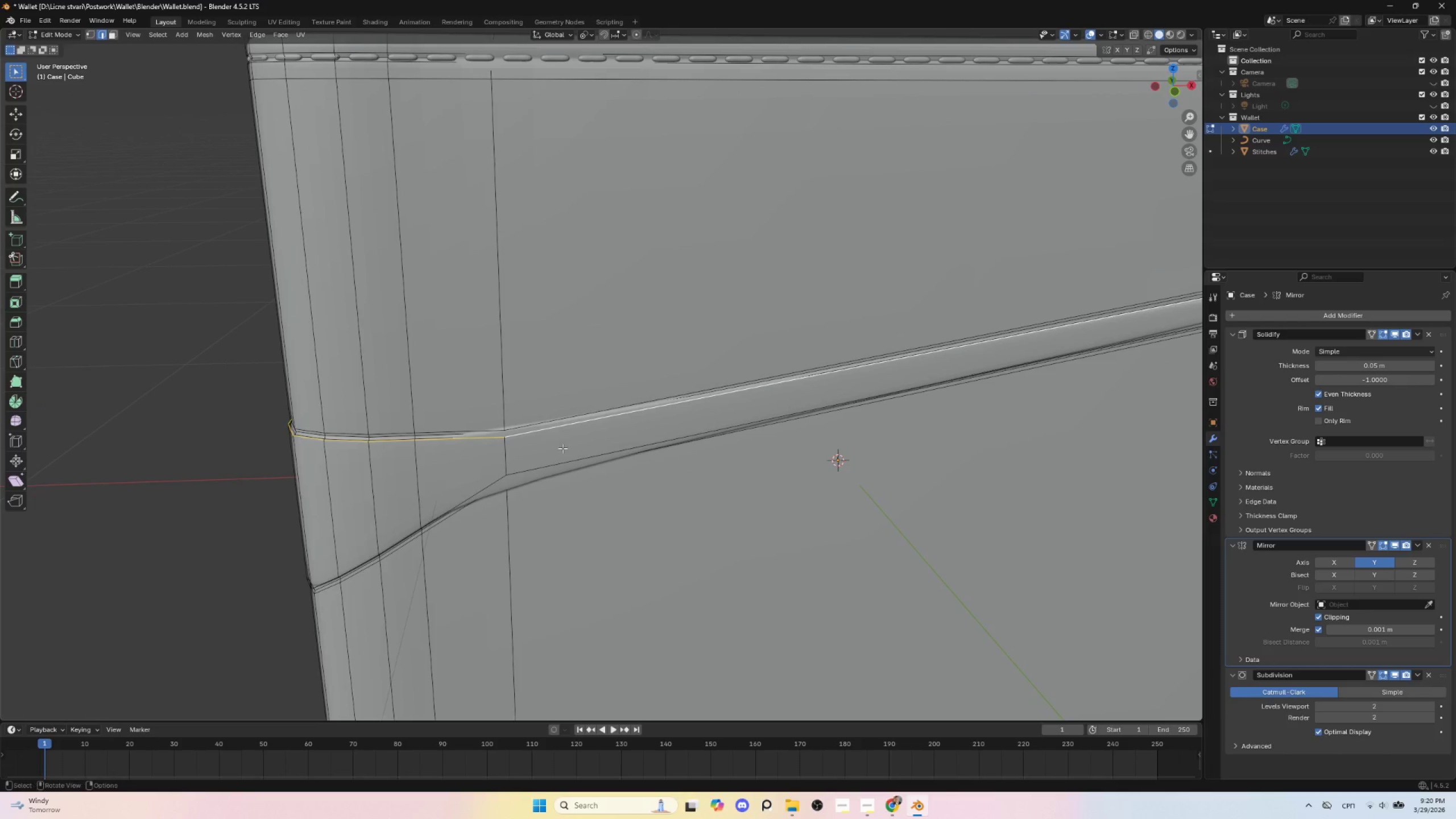 
hold_key(key=AltLeft, duration=1.5)
hold_key(key=ShiftLeft, duration=0.7)
left_click([504, 408])
 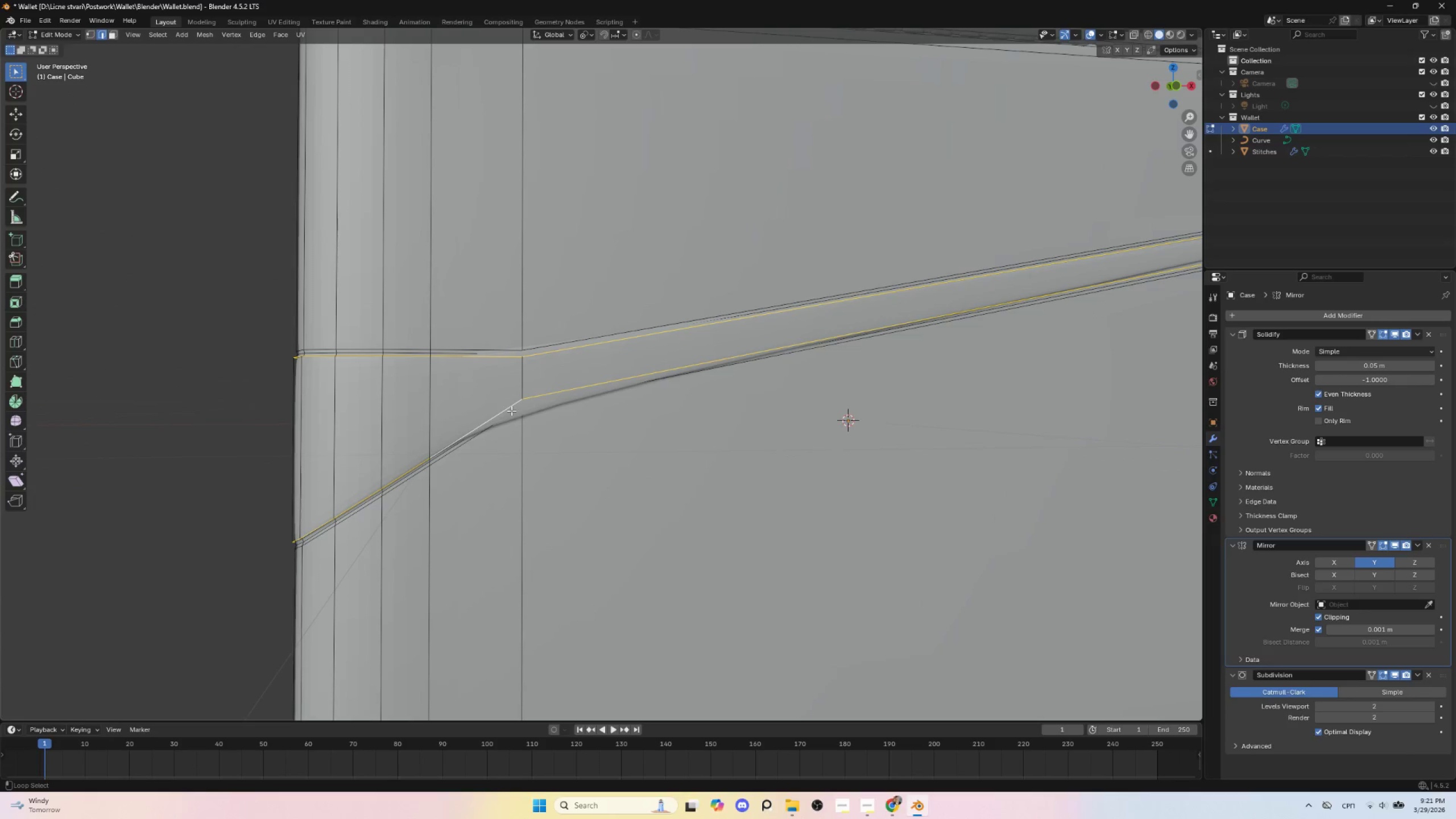 
key(Alt+Shift+AltLeft)
 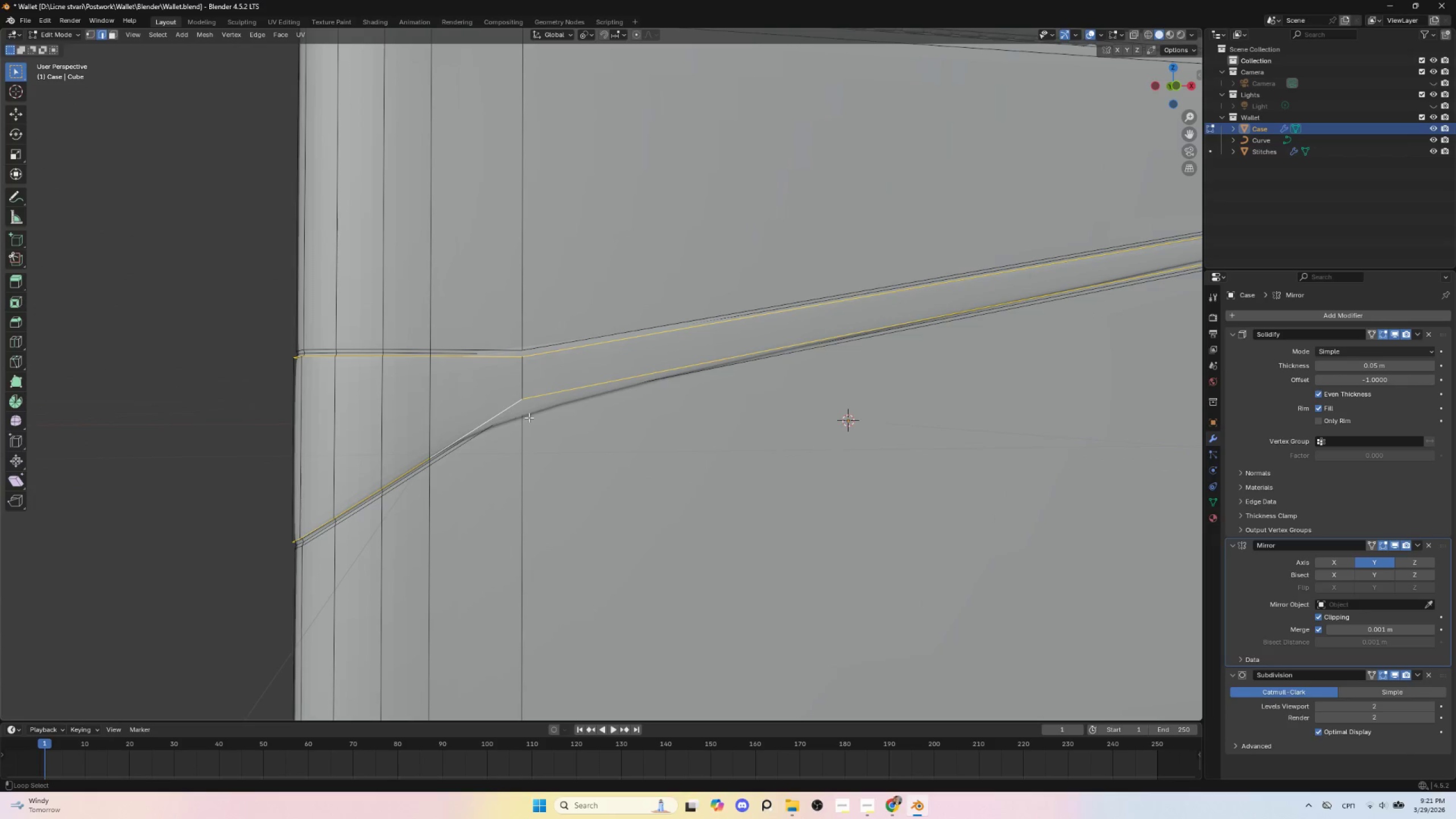 
key(Alt+Shift+AltLeft)
 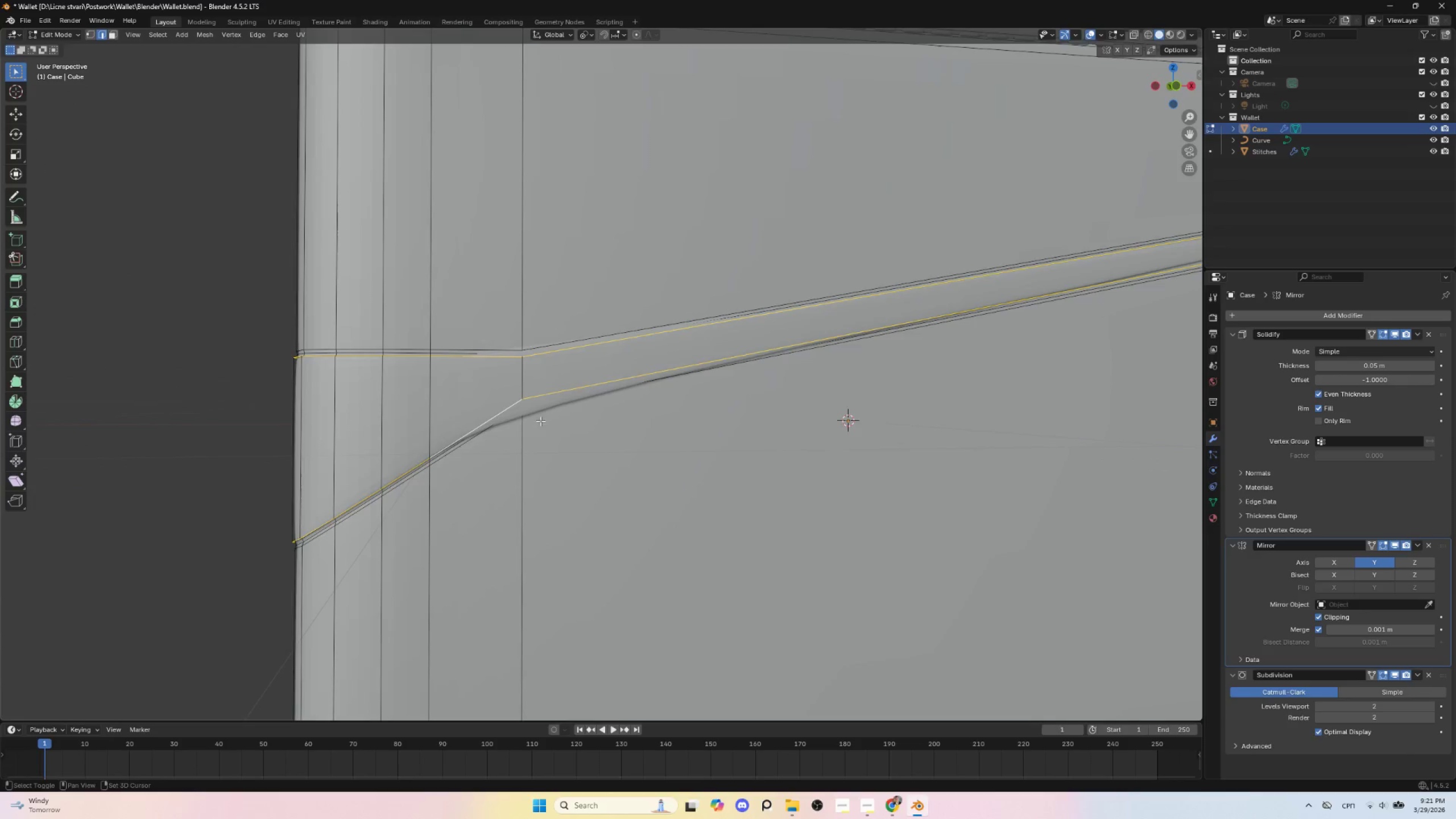 
key(Alt+Shift+AltLeft)
 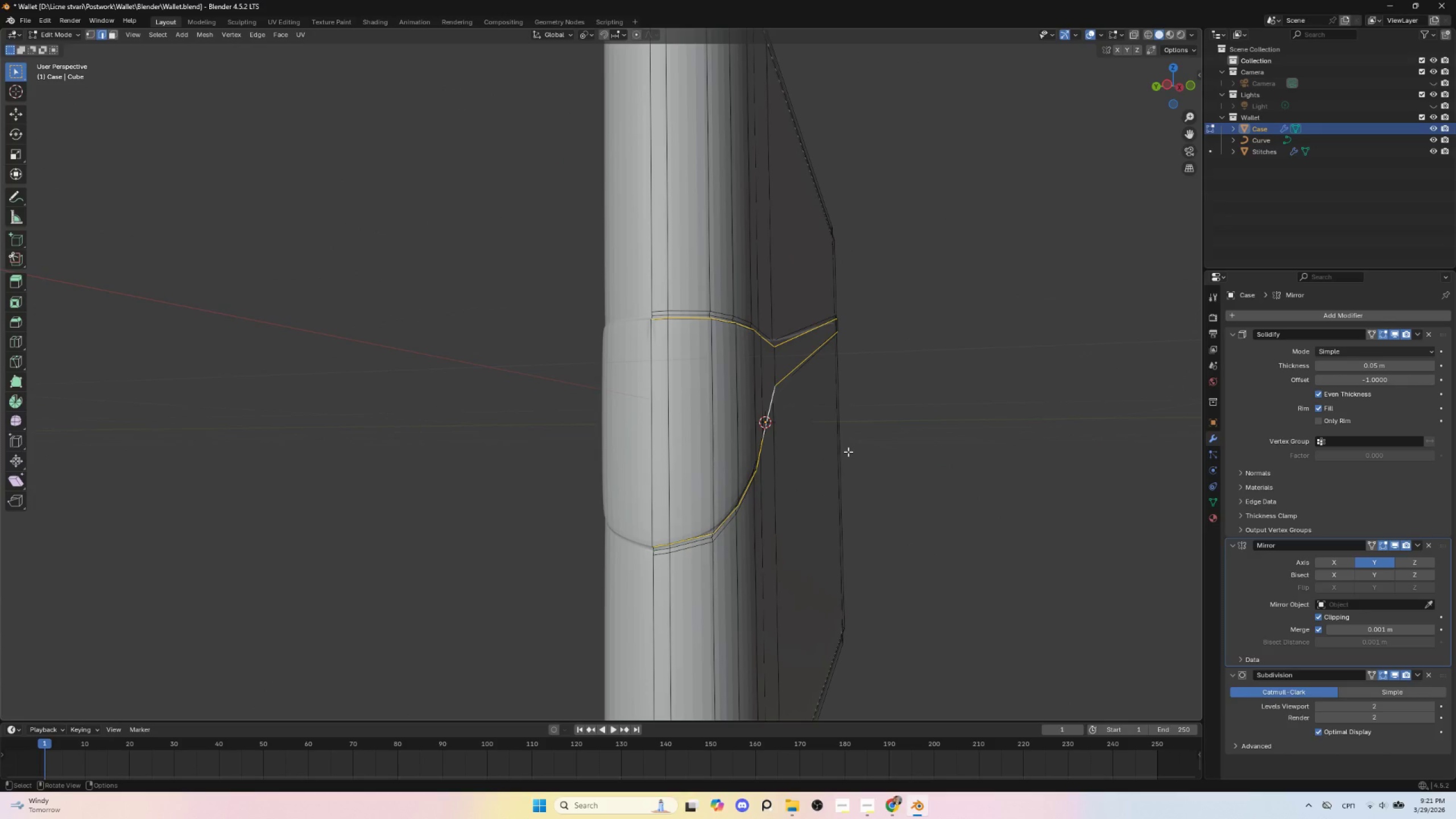 
scroll: coordinate [653, 476], scroll_direction: down, amount: 2.0
 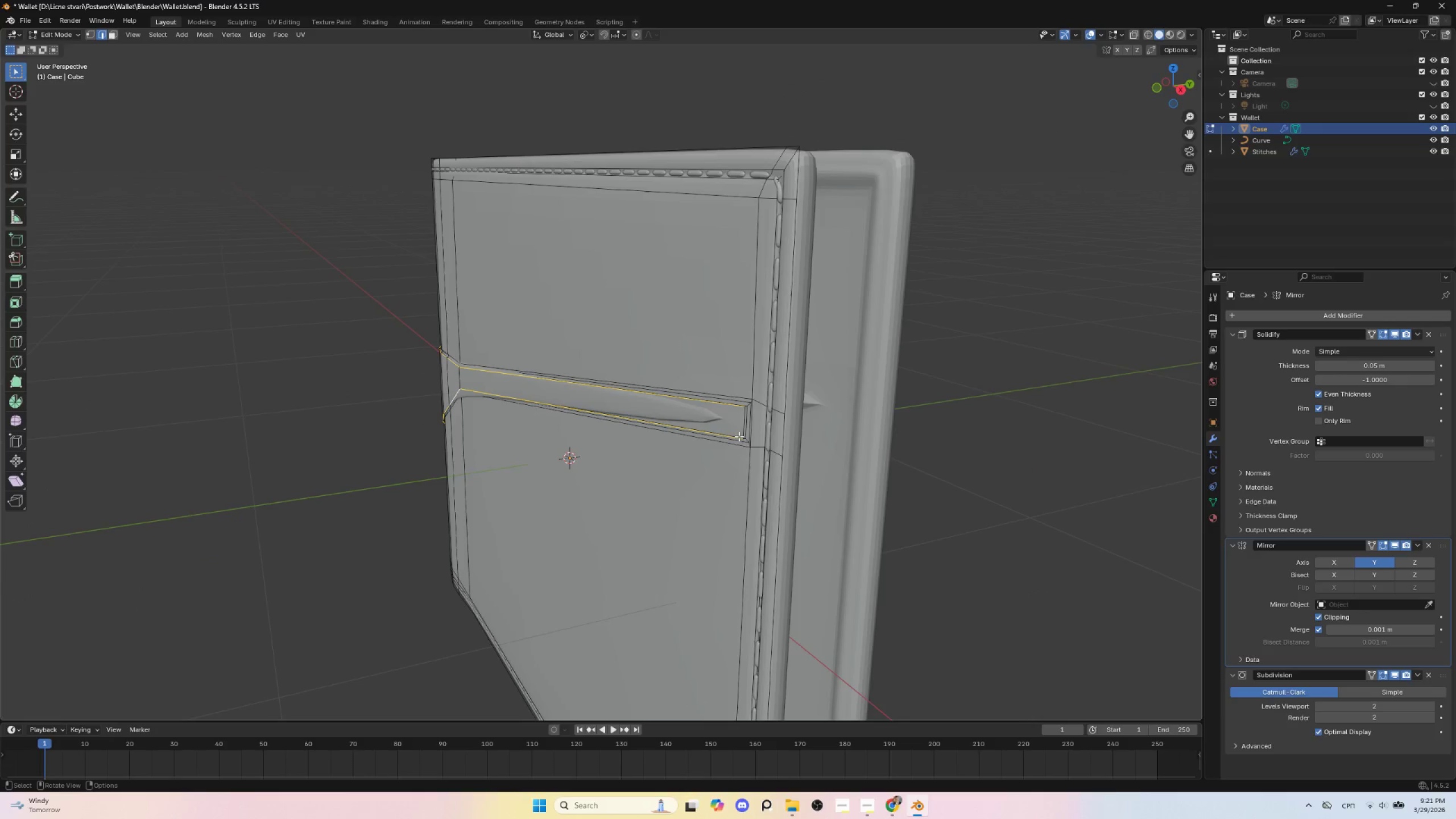 
scroll: coordinate [751, 449], scroll_direction: up, amount: 2.0
 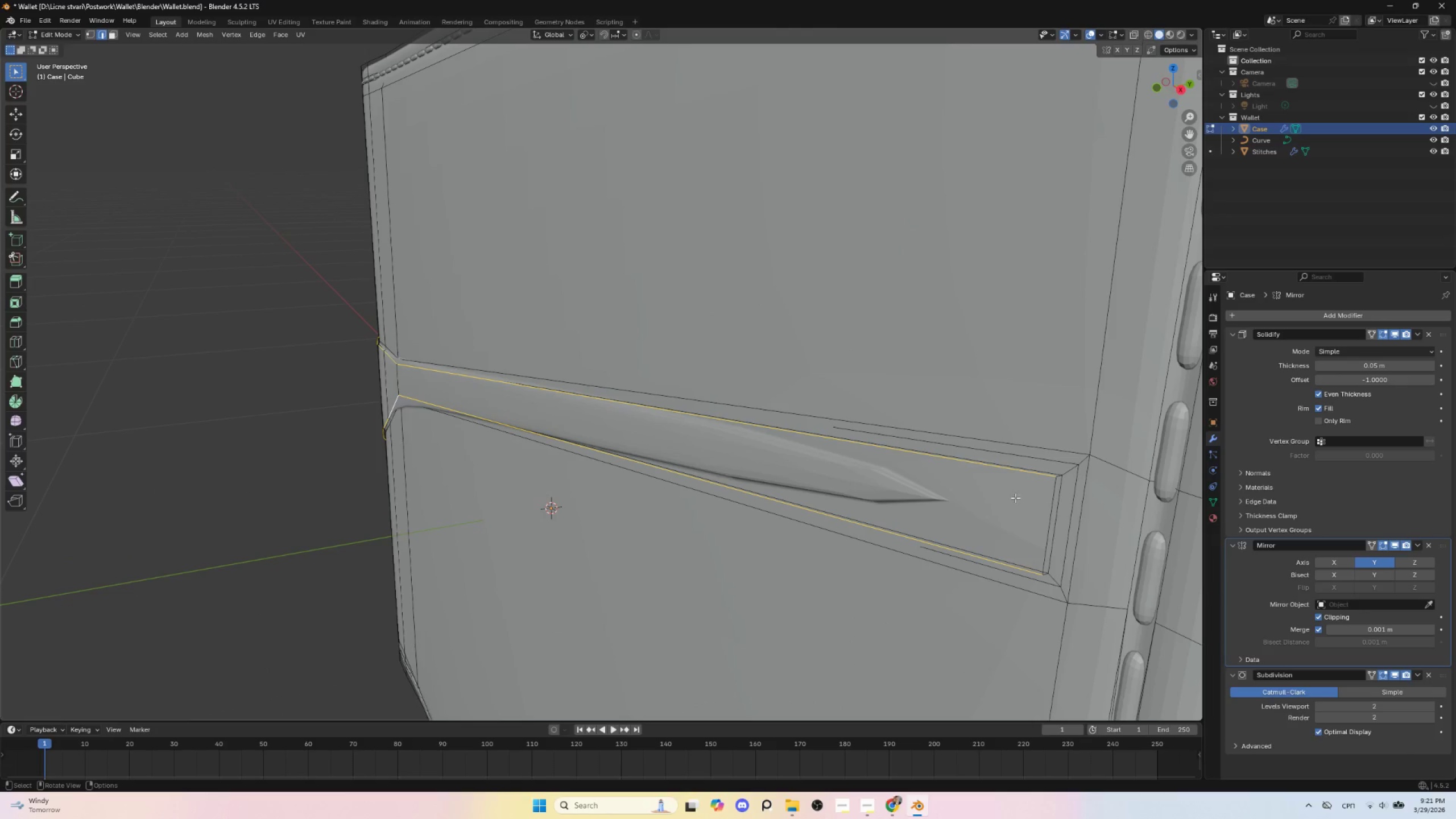 
hold_key(key=ShiftLeft, duration=0.88)
 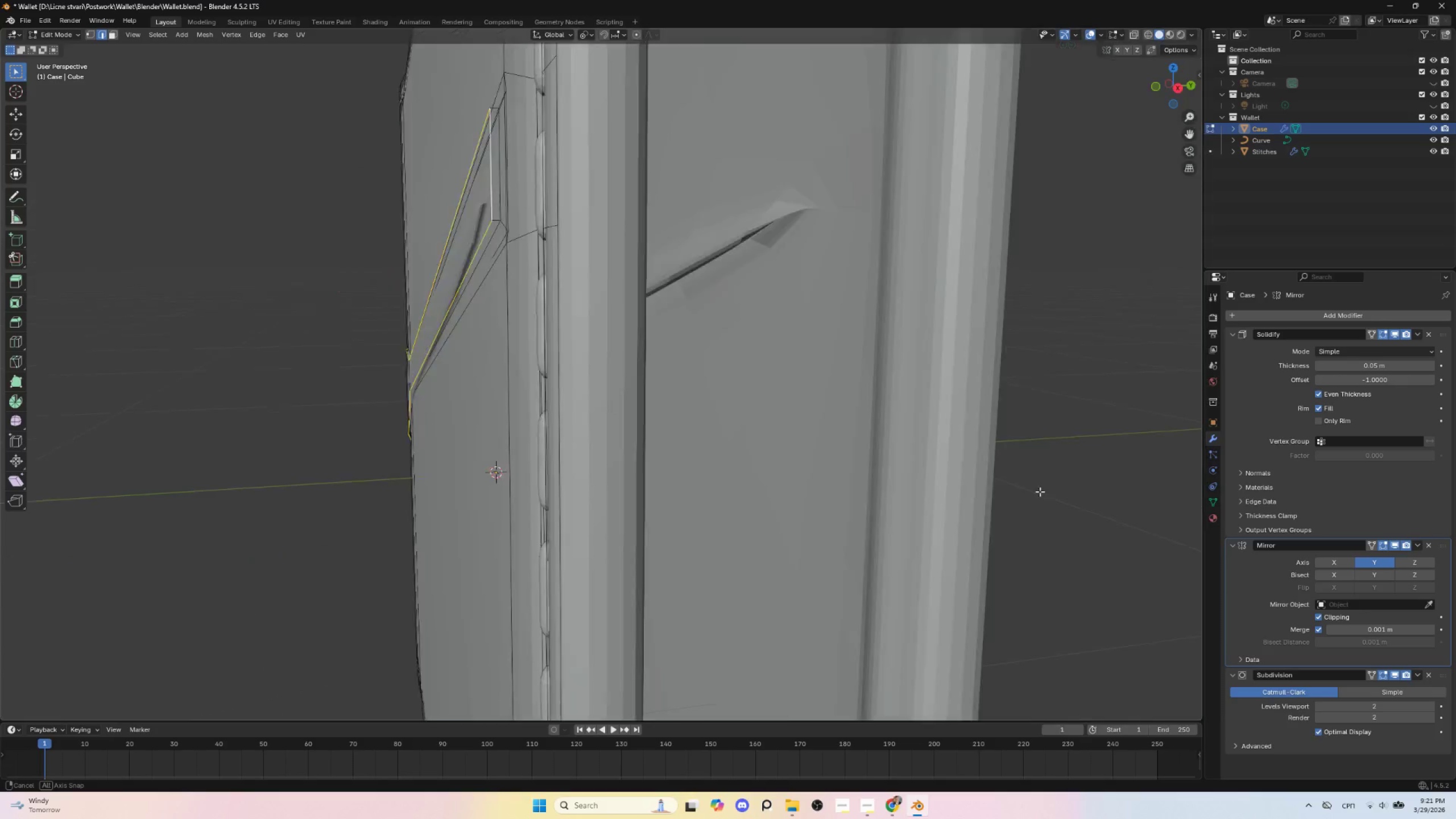 
hold_key(key=AltLeft, duration=0.84)
 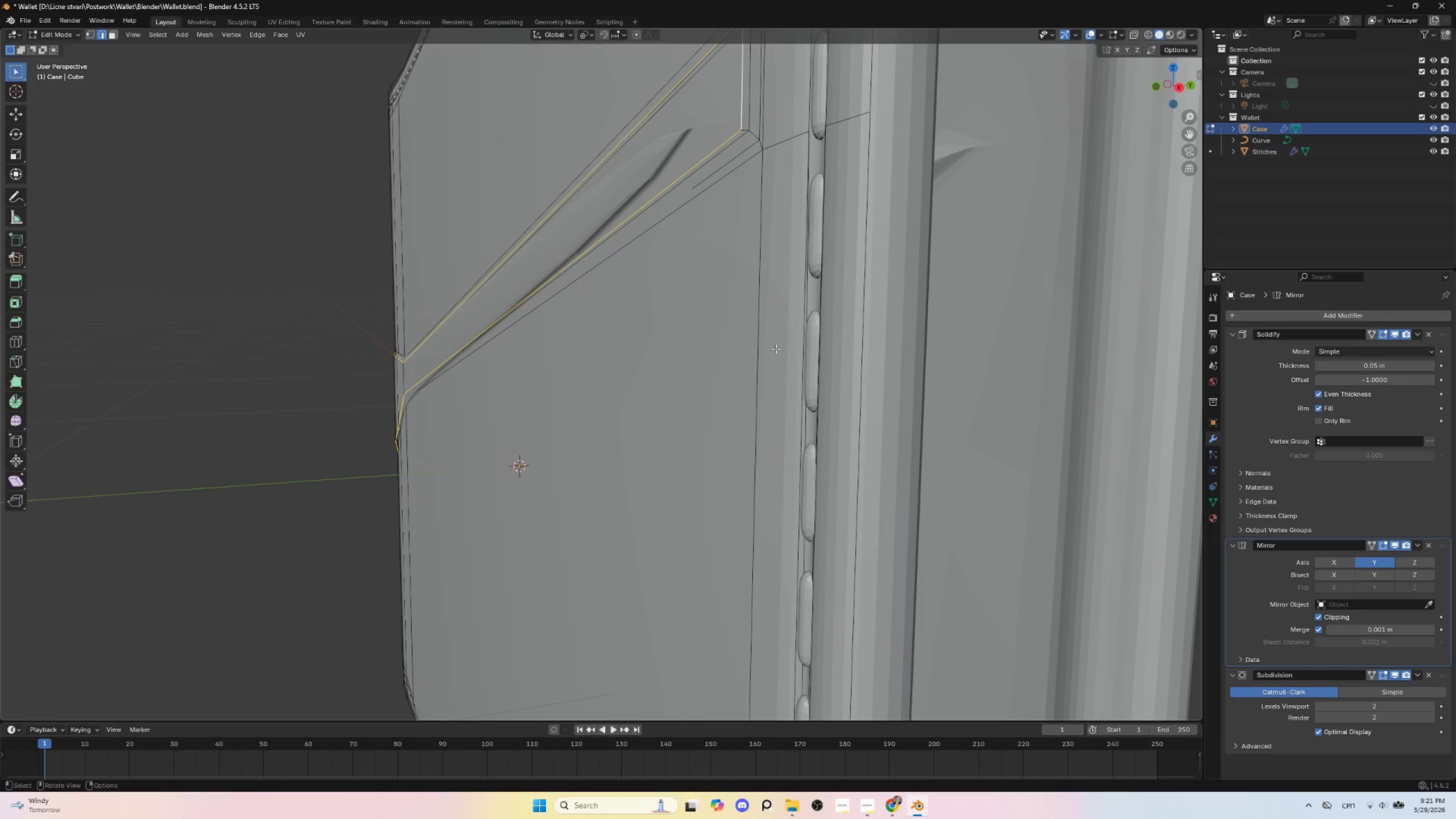 
key(Control+B)
 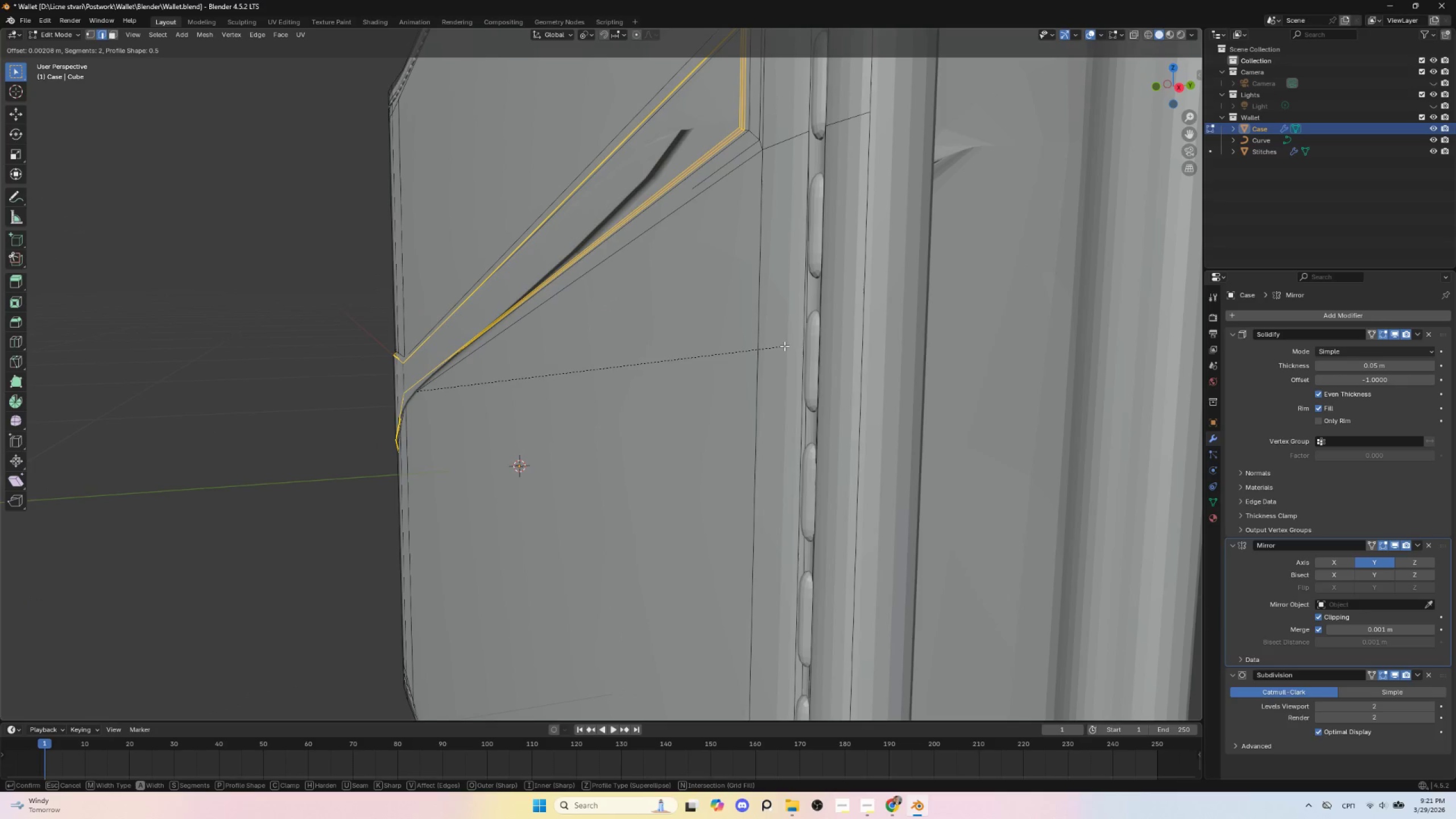 
key(Escape)
 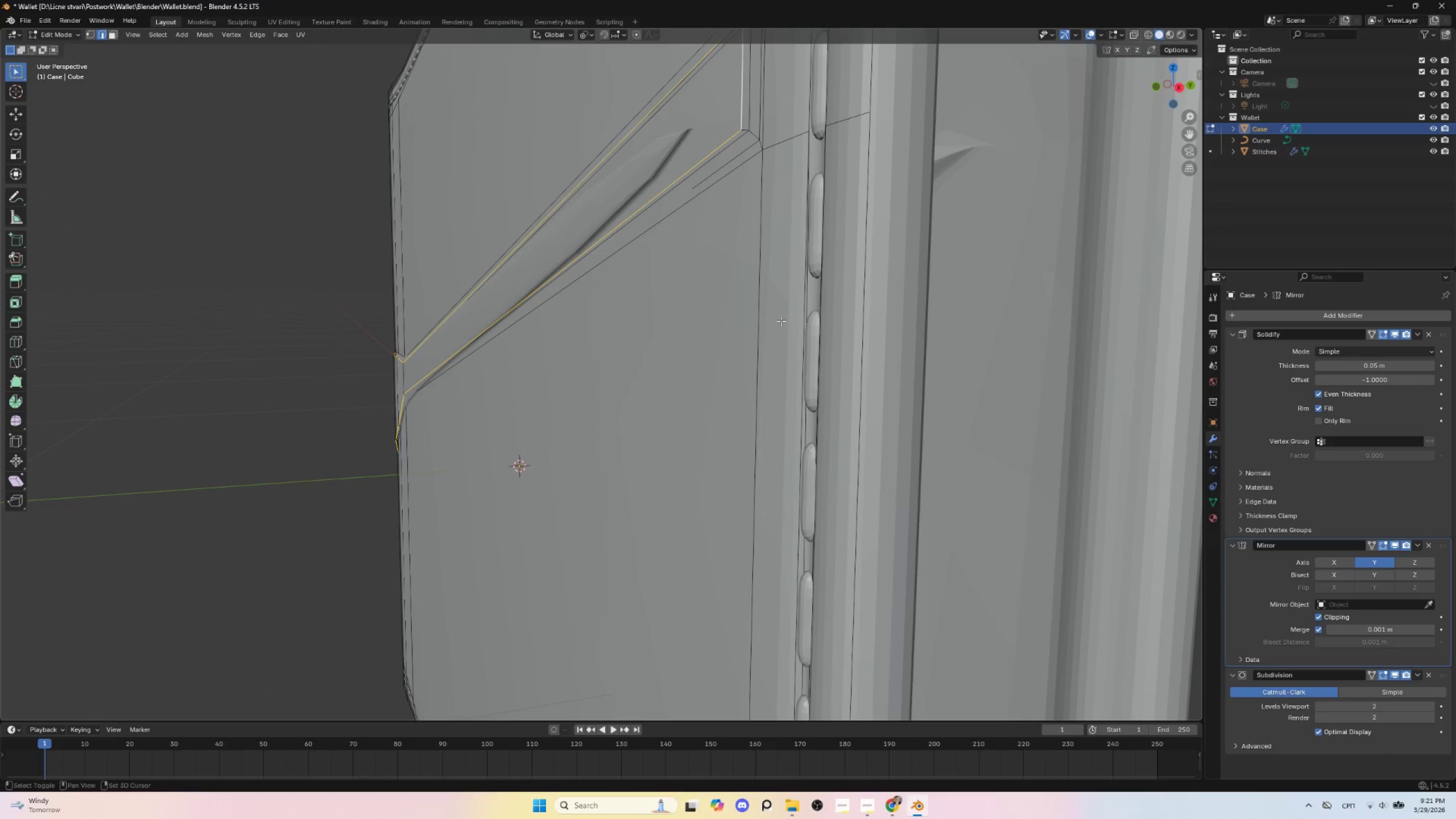 
hold_key(key=ShiftLeft, duration=0.53)
 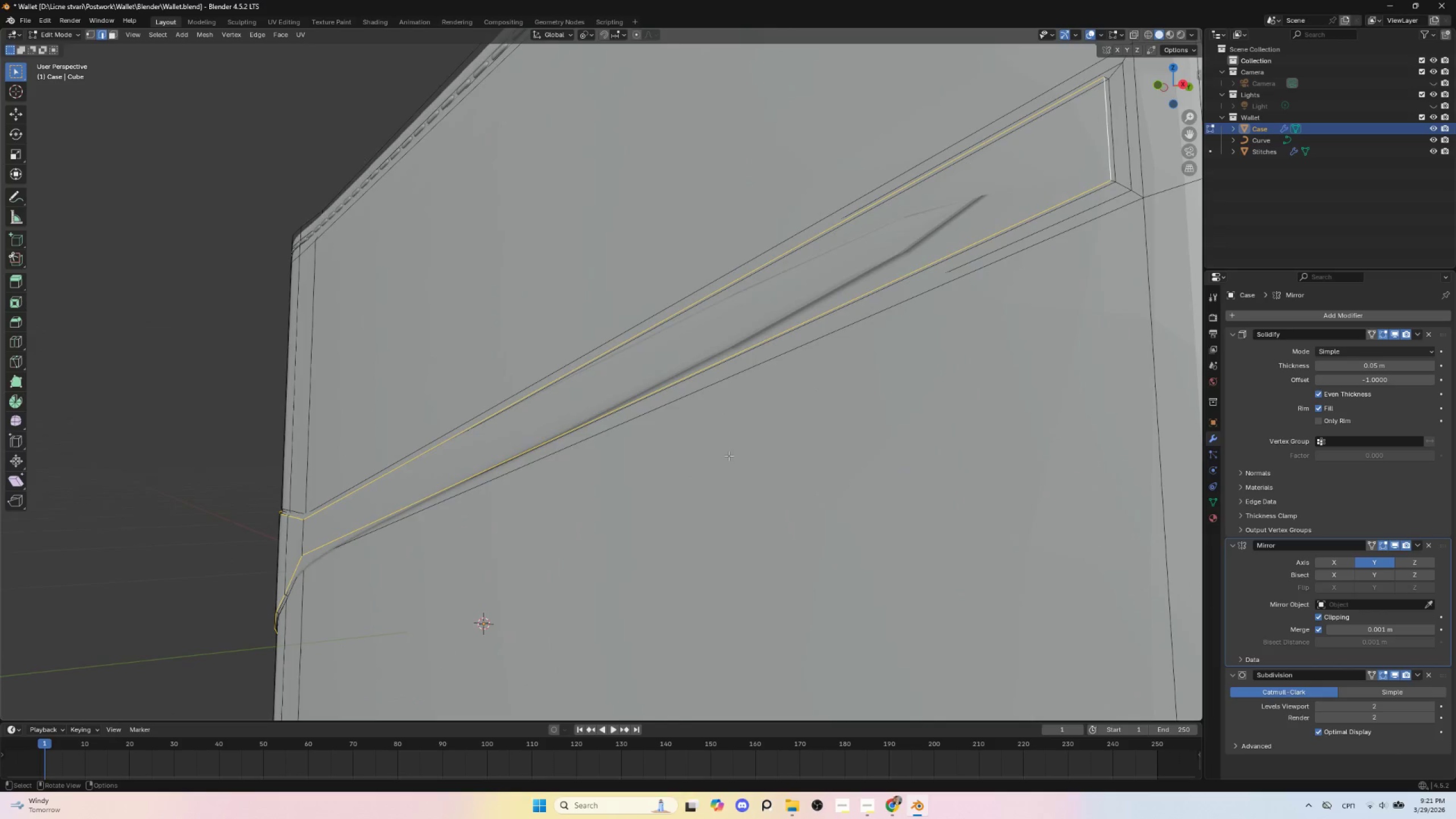 
hold_key(key=ShiftLeft, duration=0.58)
 